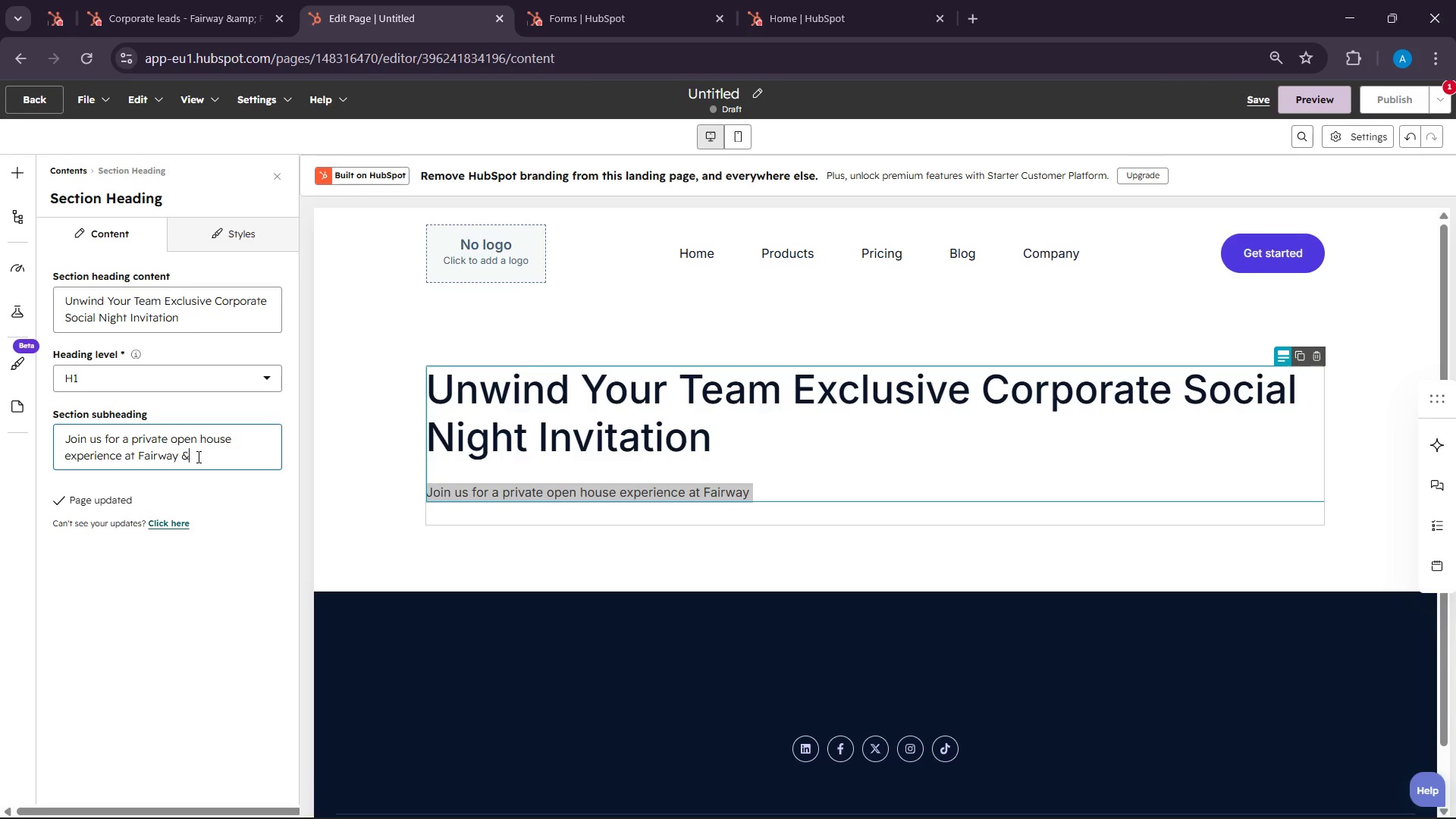 
key(Shift+7)
 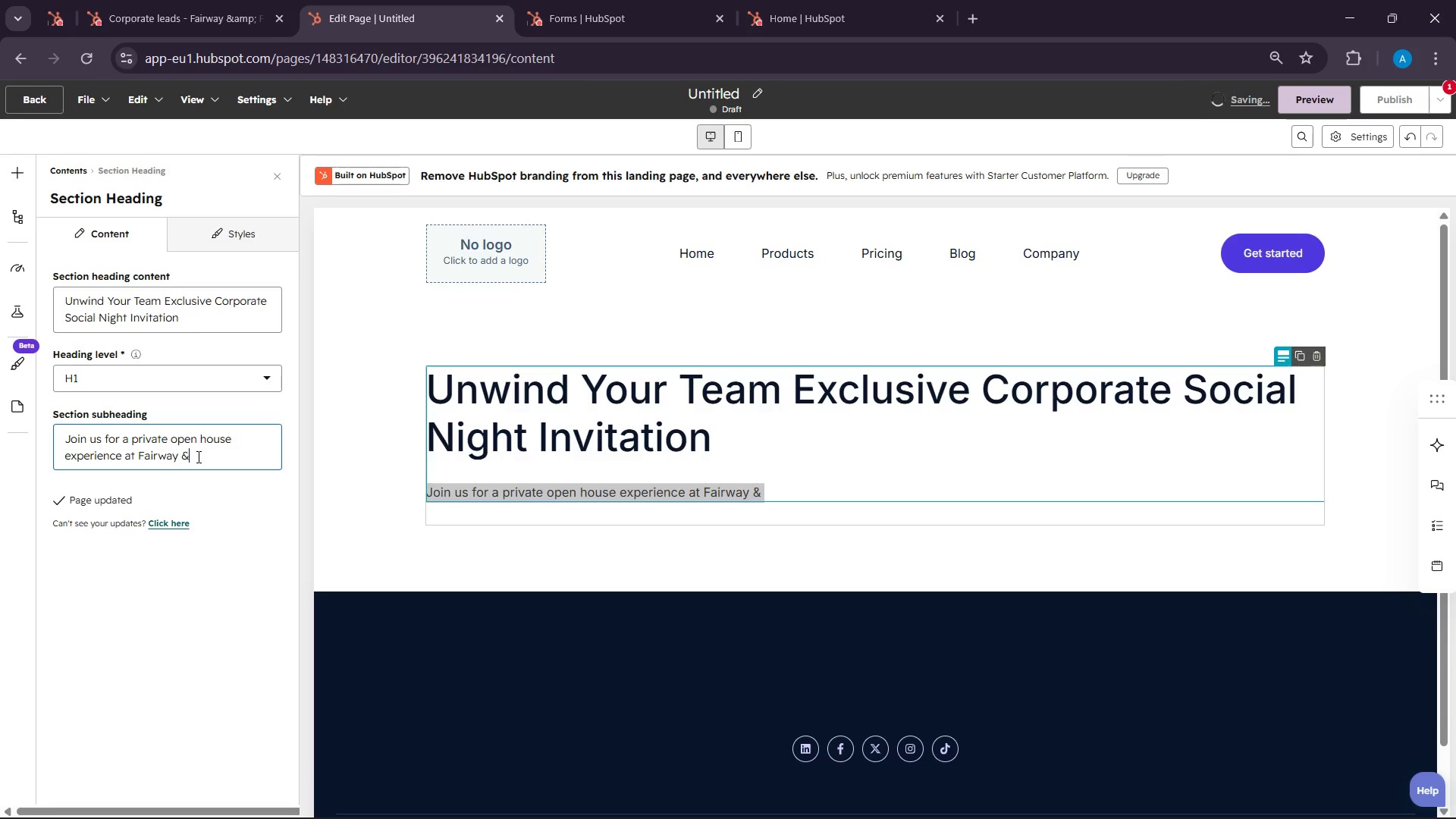 
key(Space)
 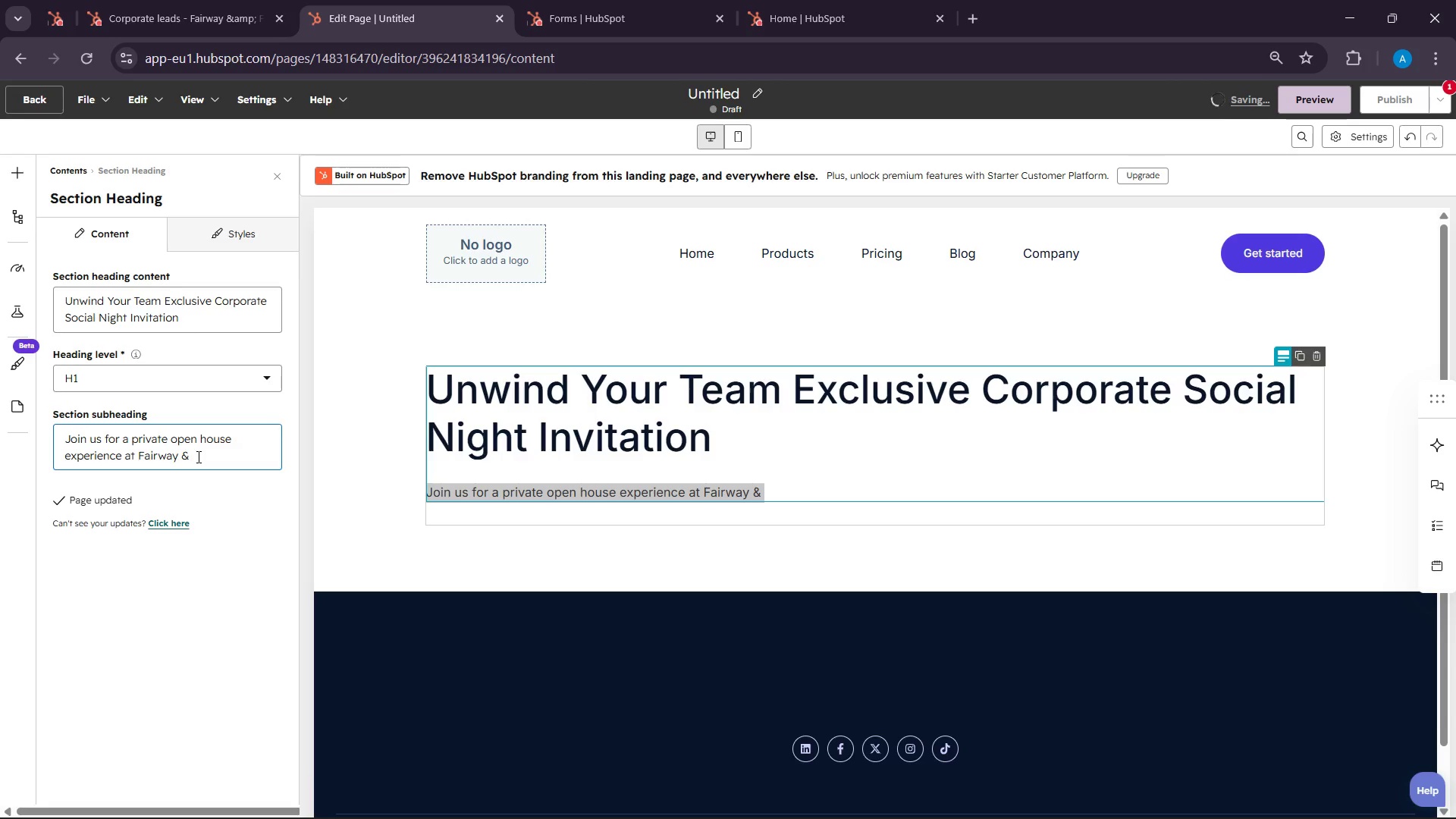 
wait(5.38)
 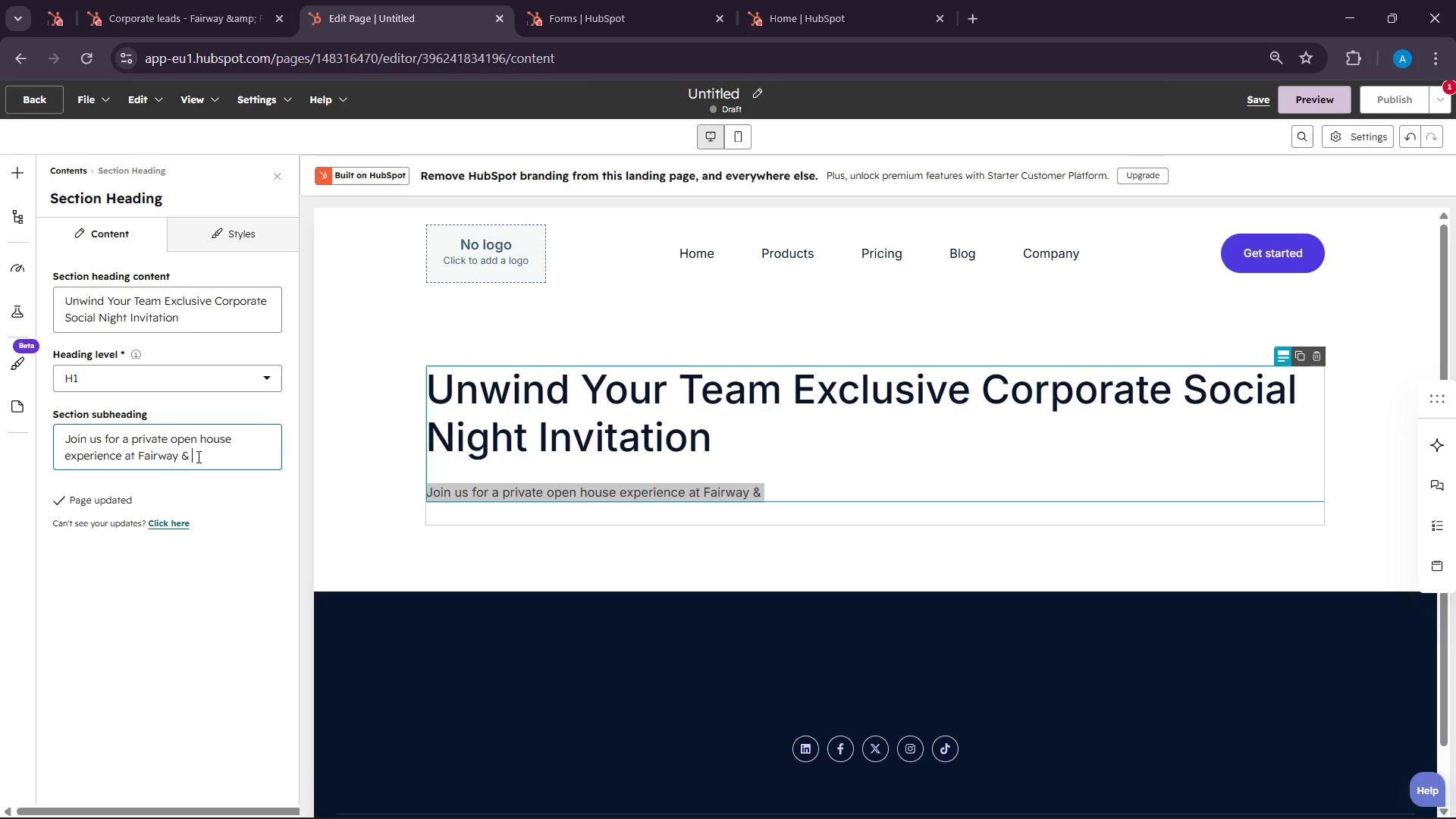 
type(Framw )
key(Backspace)
key(Backspace)
type(e Social Clun)
key(Backspace)
type(b)
 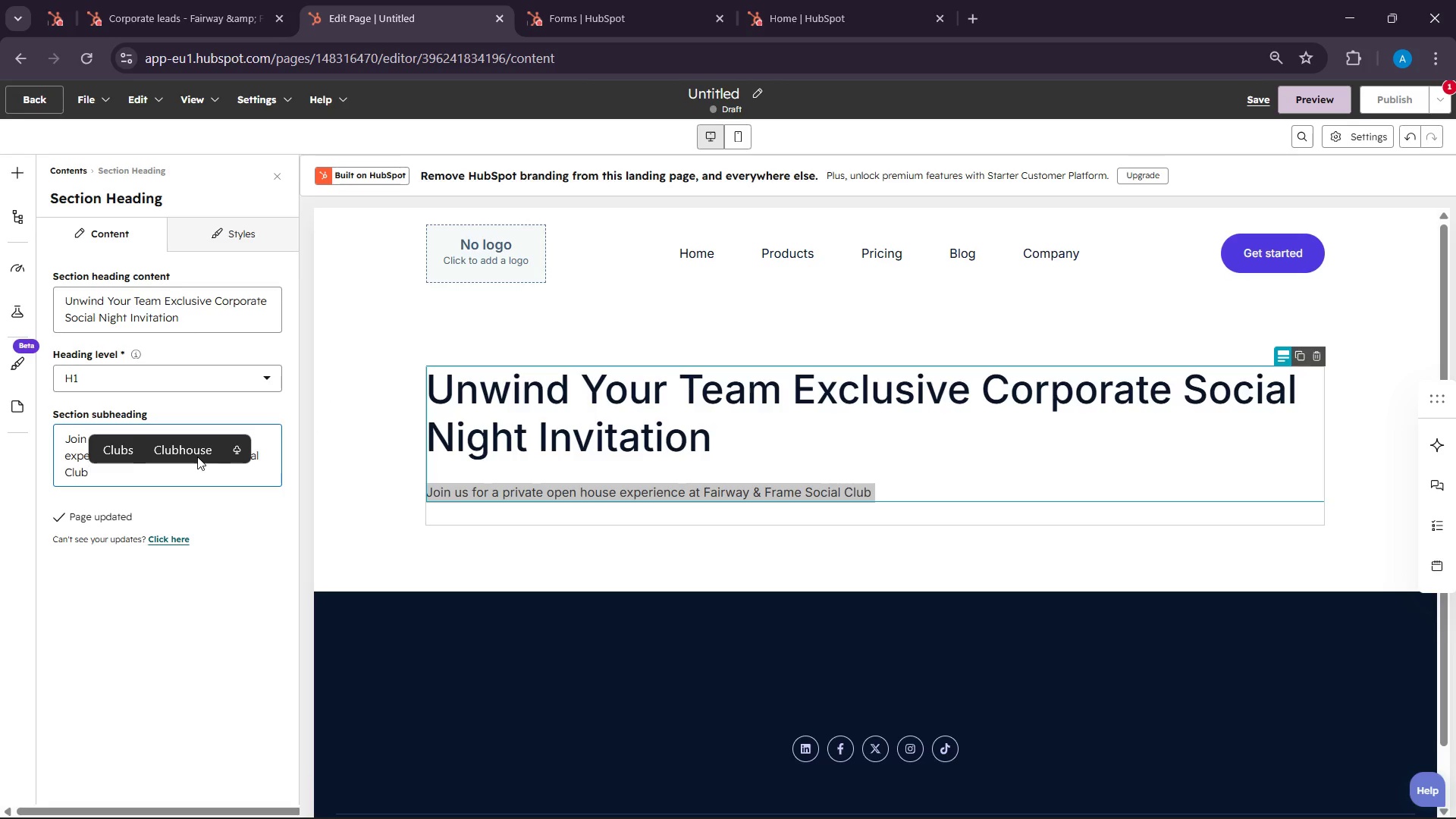 
left_click([723, 480])
 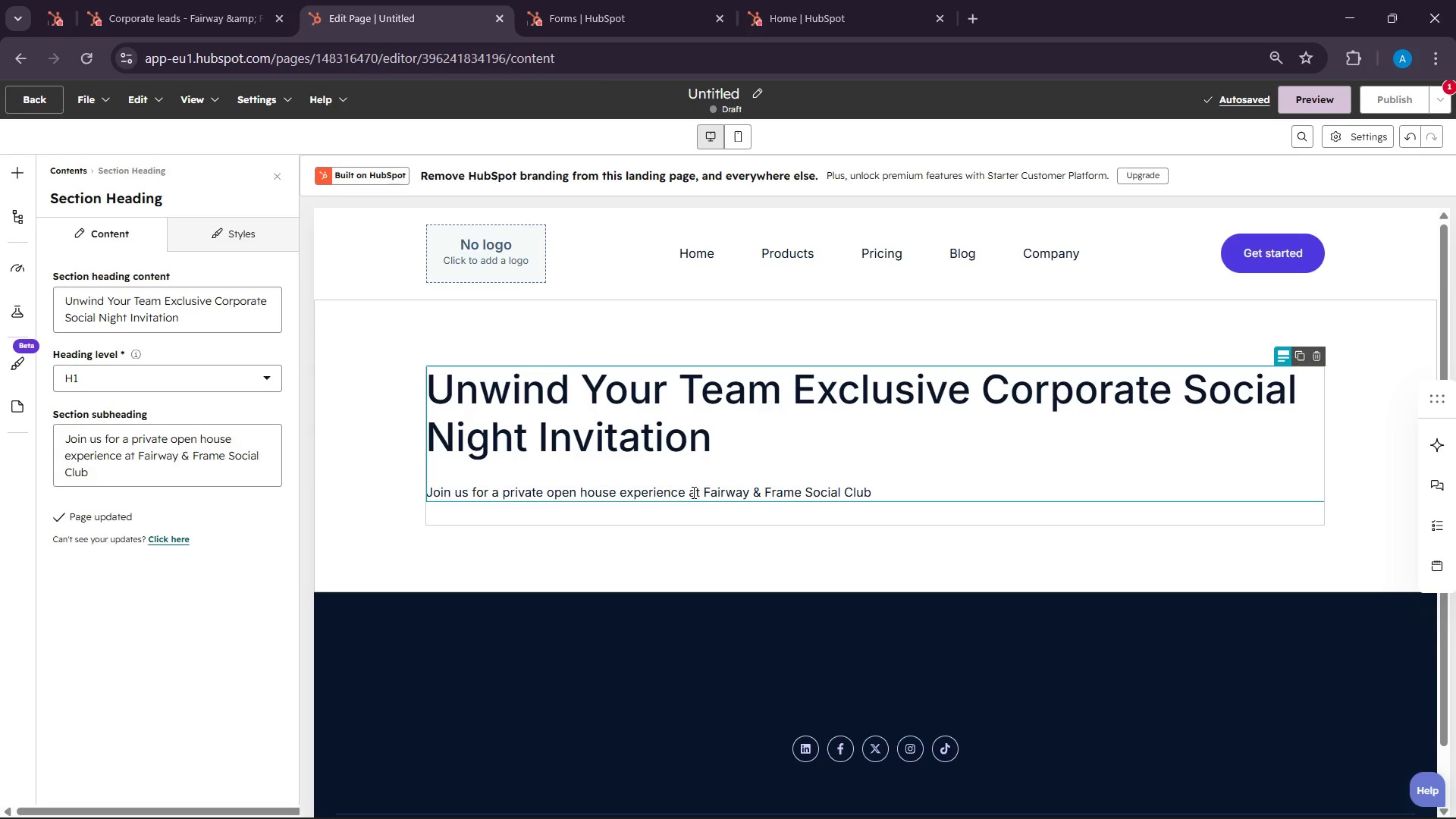 
double_click([692, 491])
 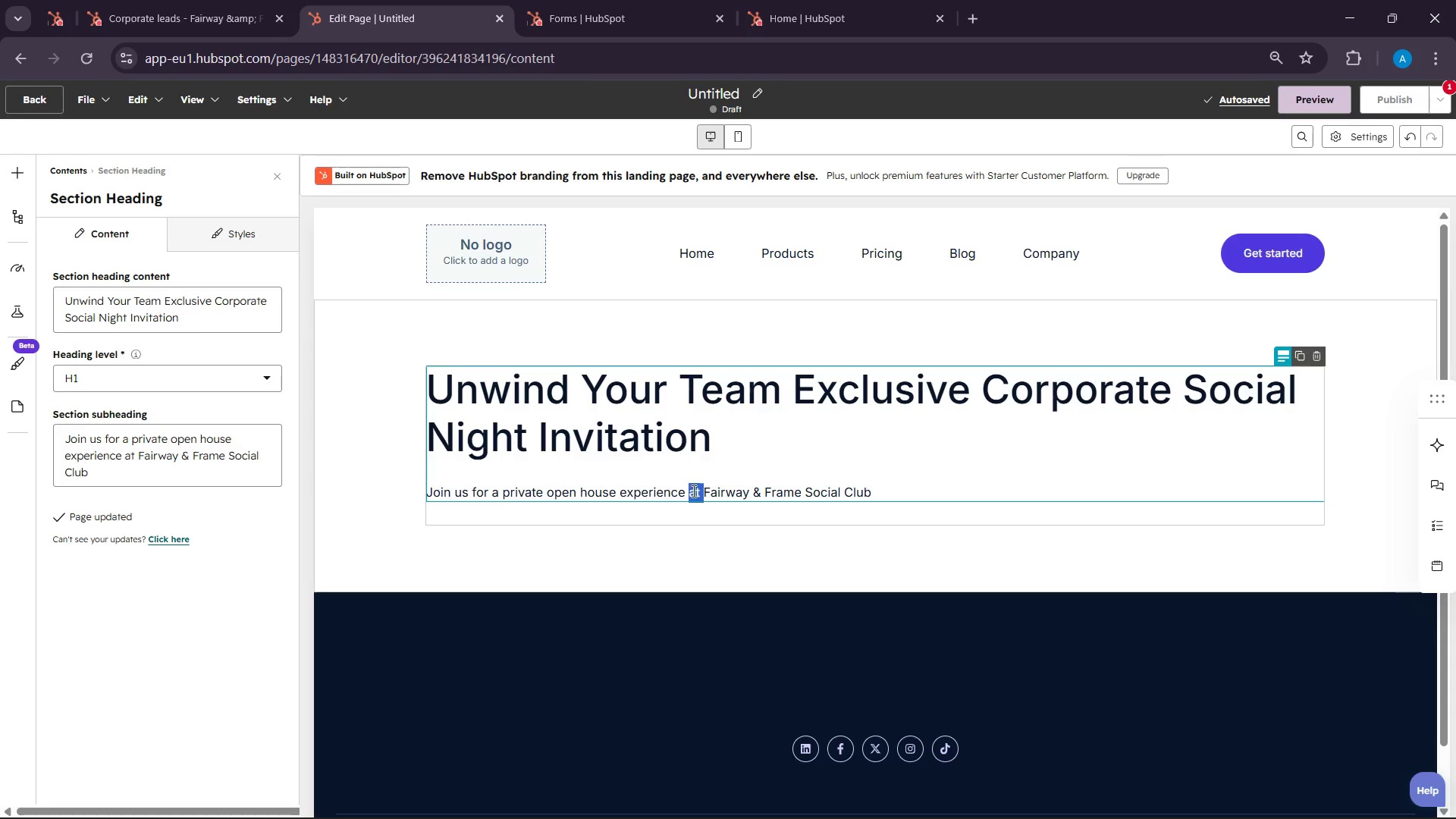 
double_click([692, 491])
 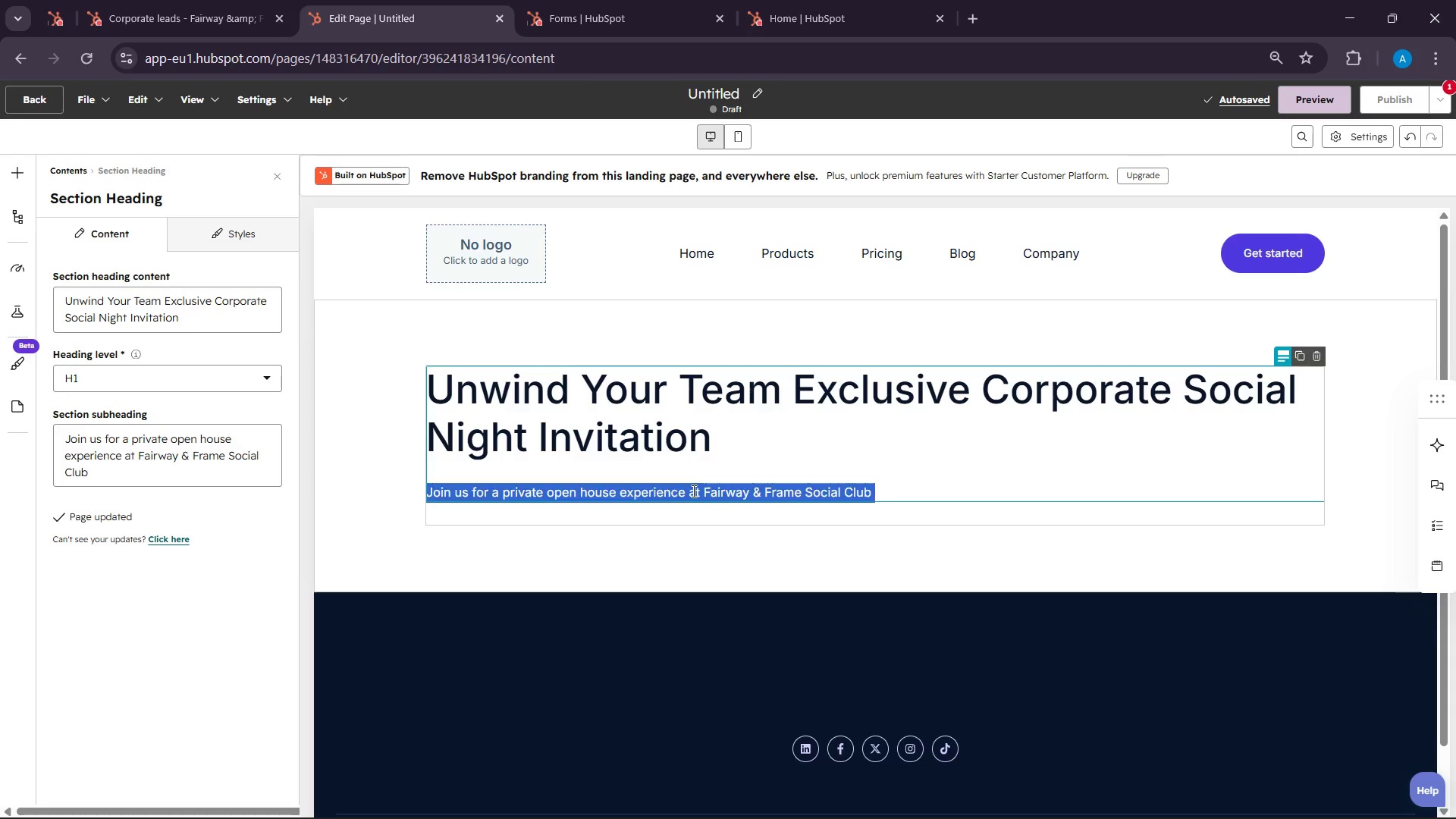 
triple_click([692, 491])
 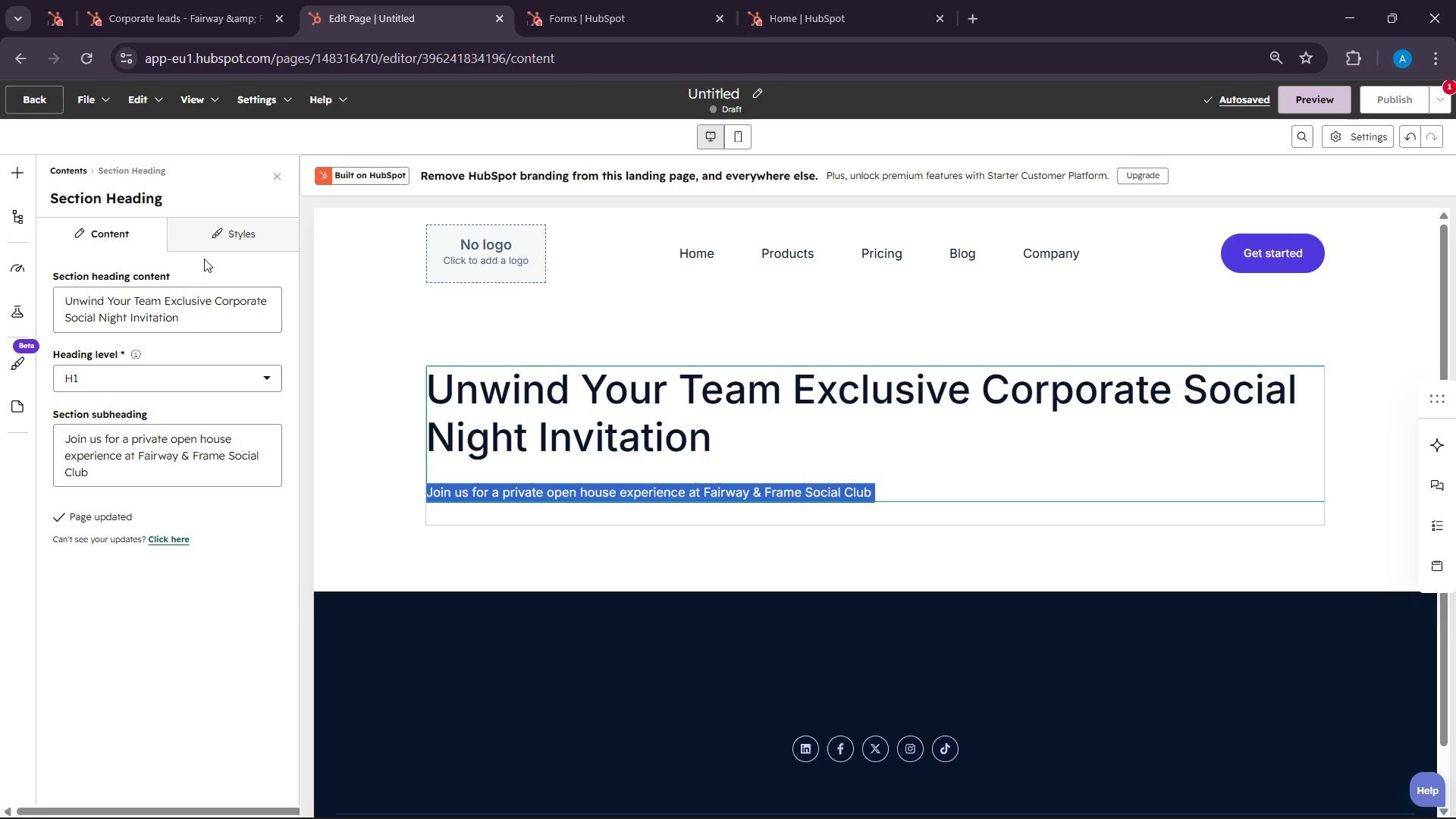 
left_click([206, 248])
 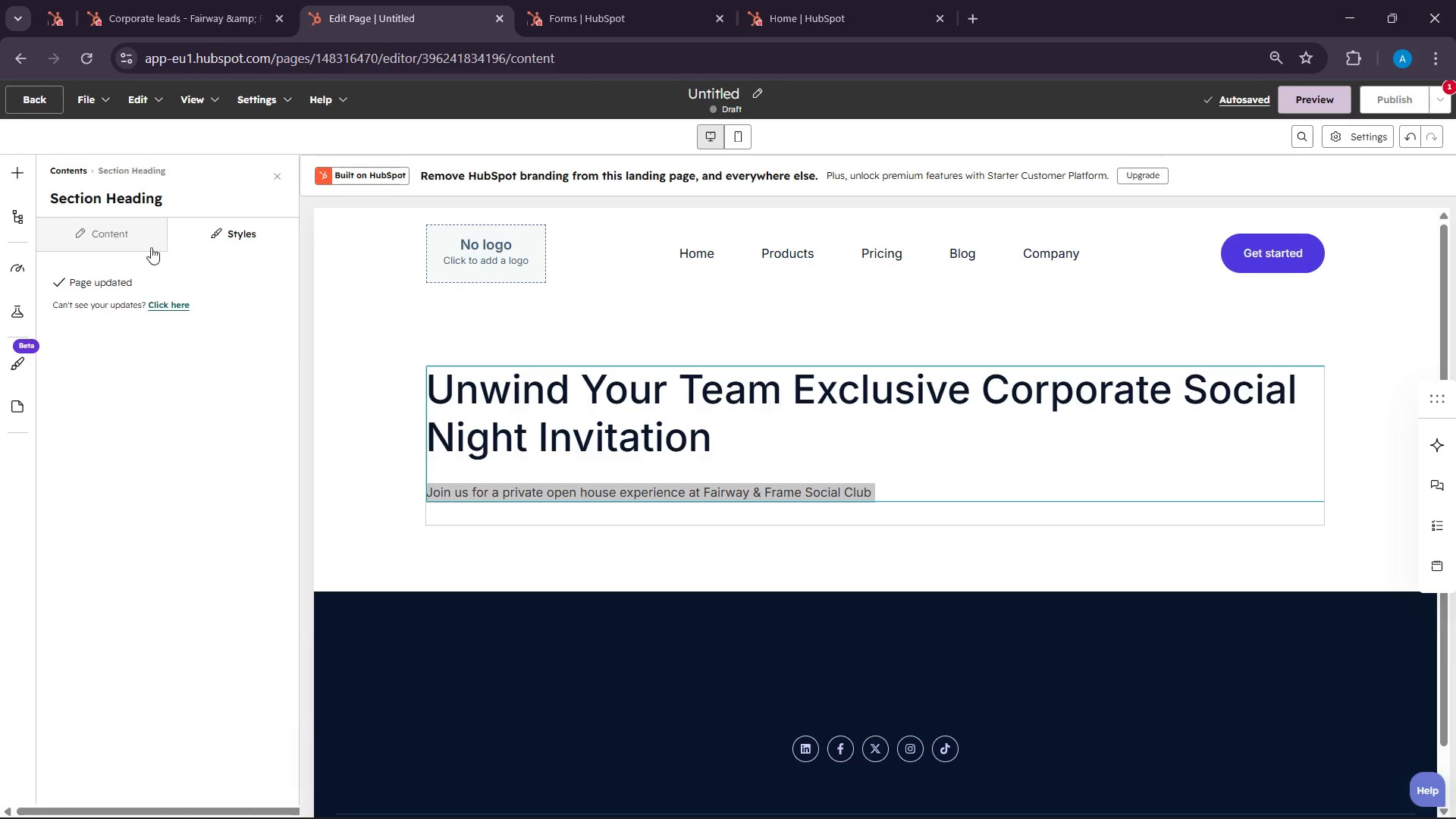 
left_click([143, 244])
 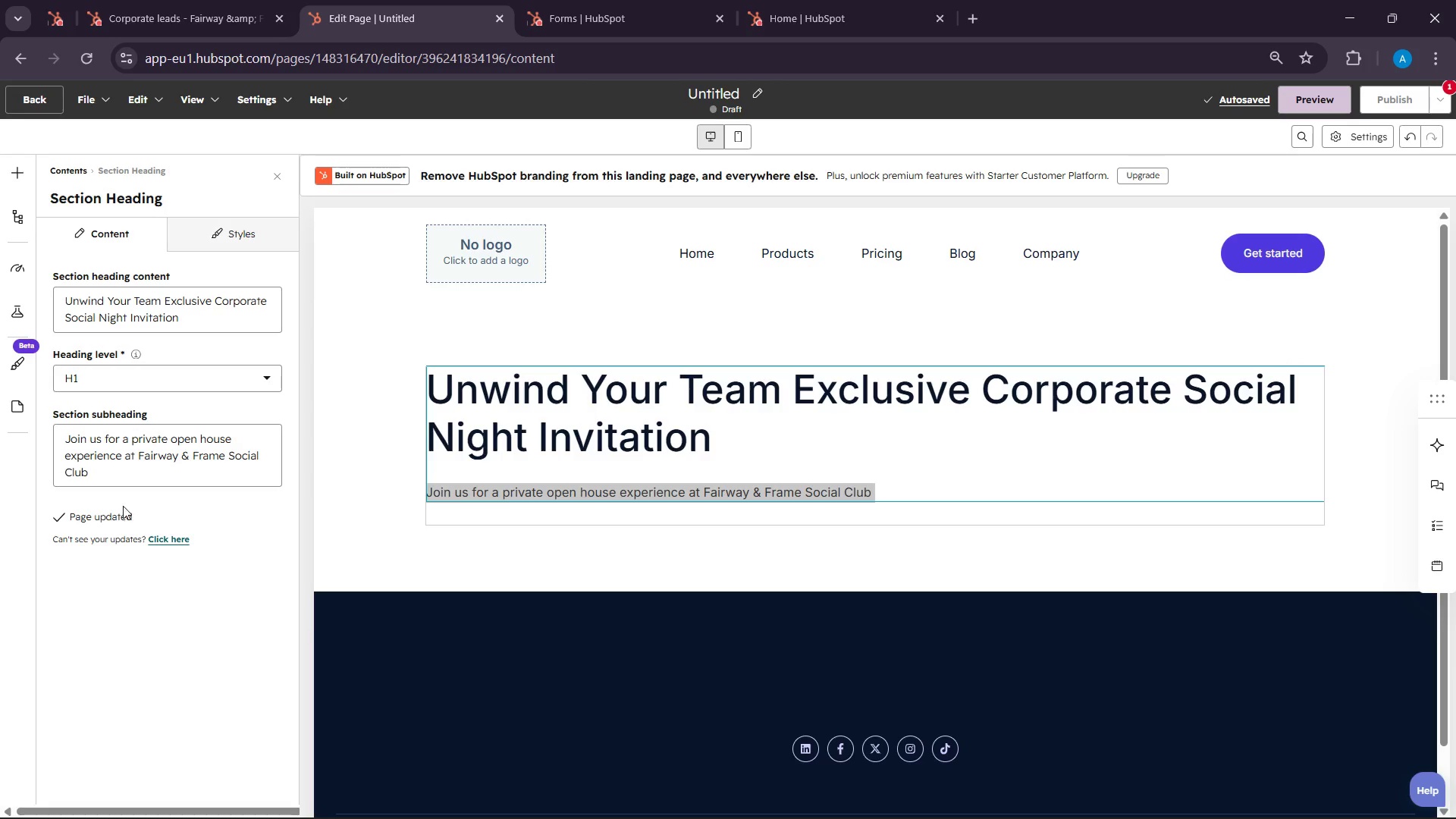 
left_click([130, 453])
 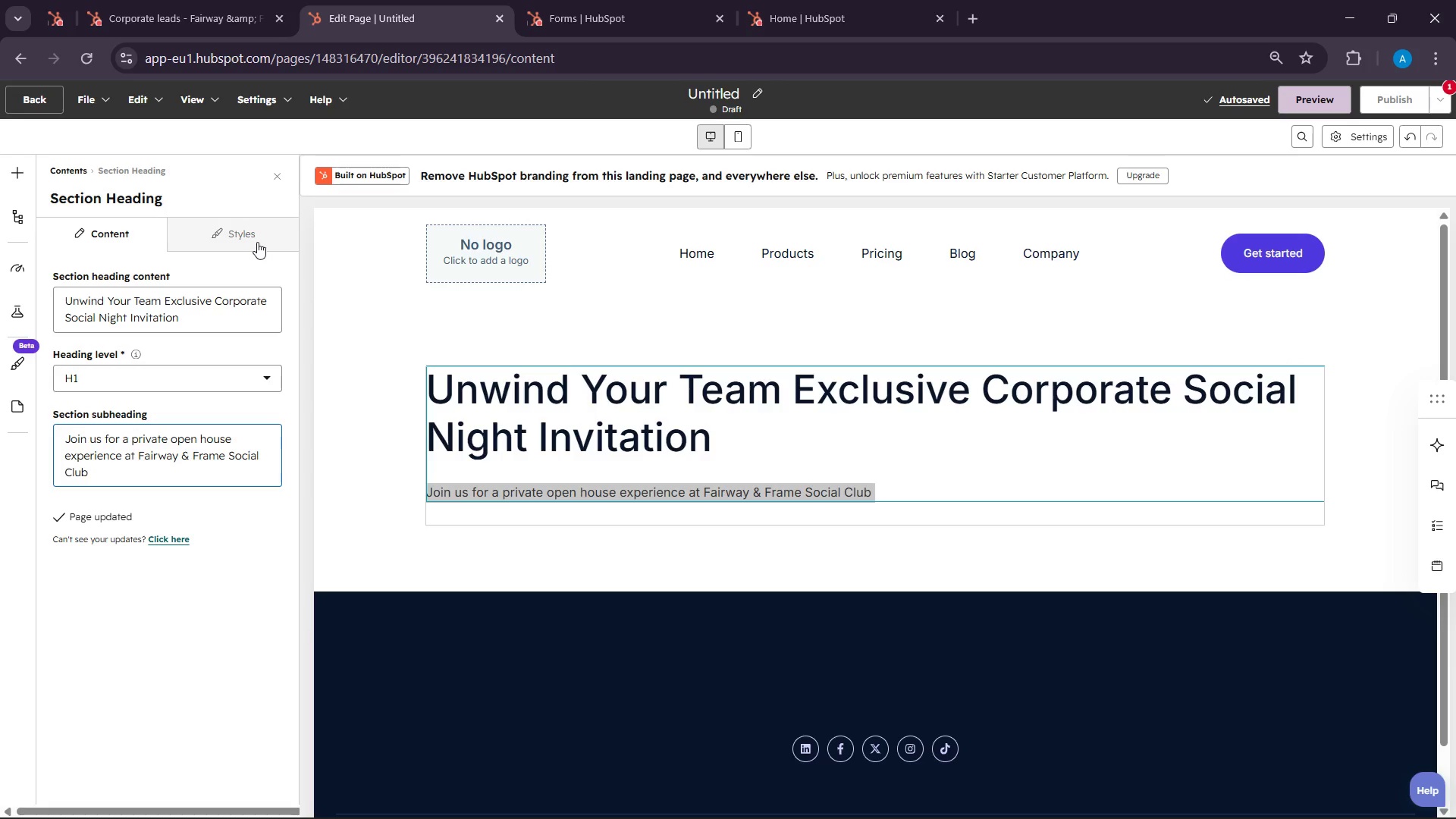 
left_click([257, 234])
 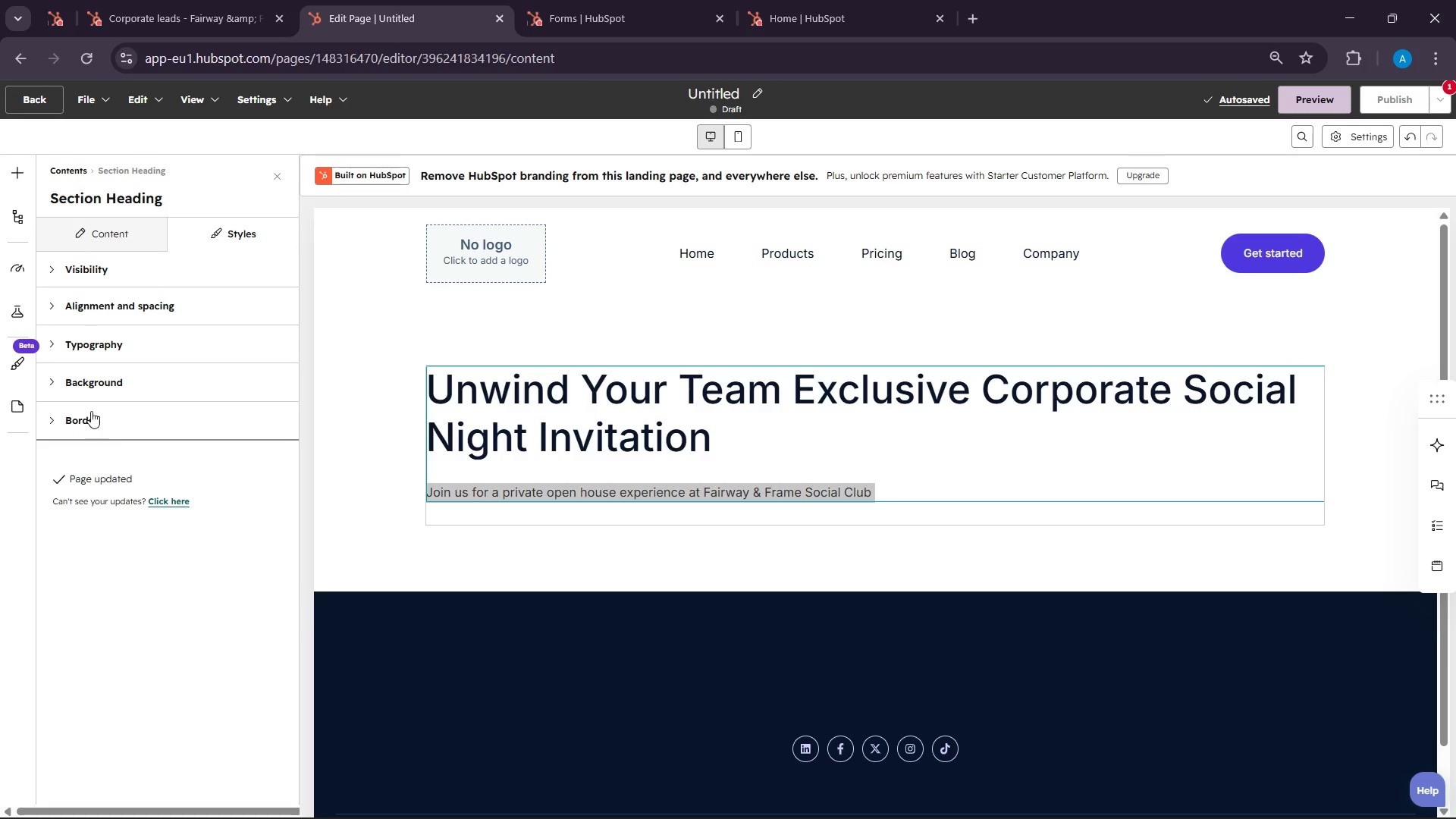 
left_click([64, 350])
 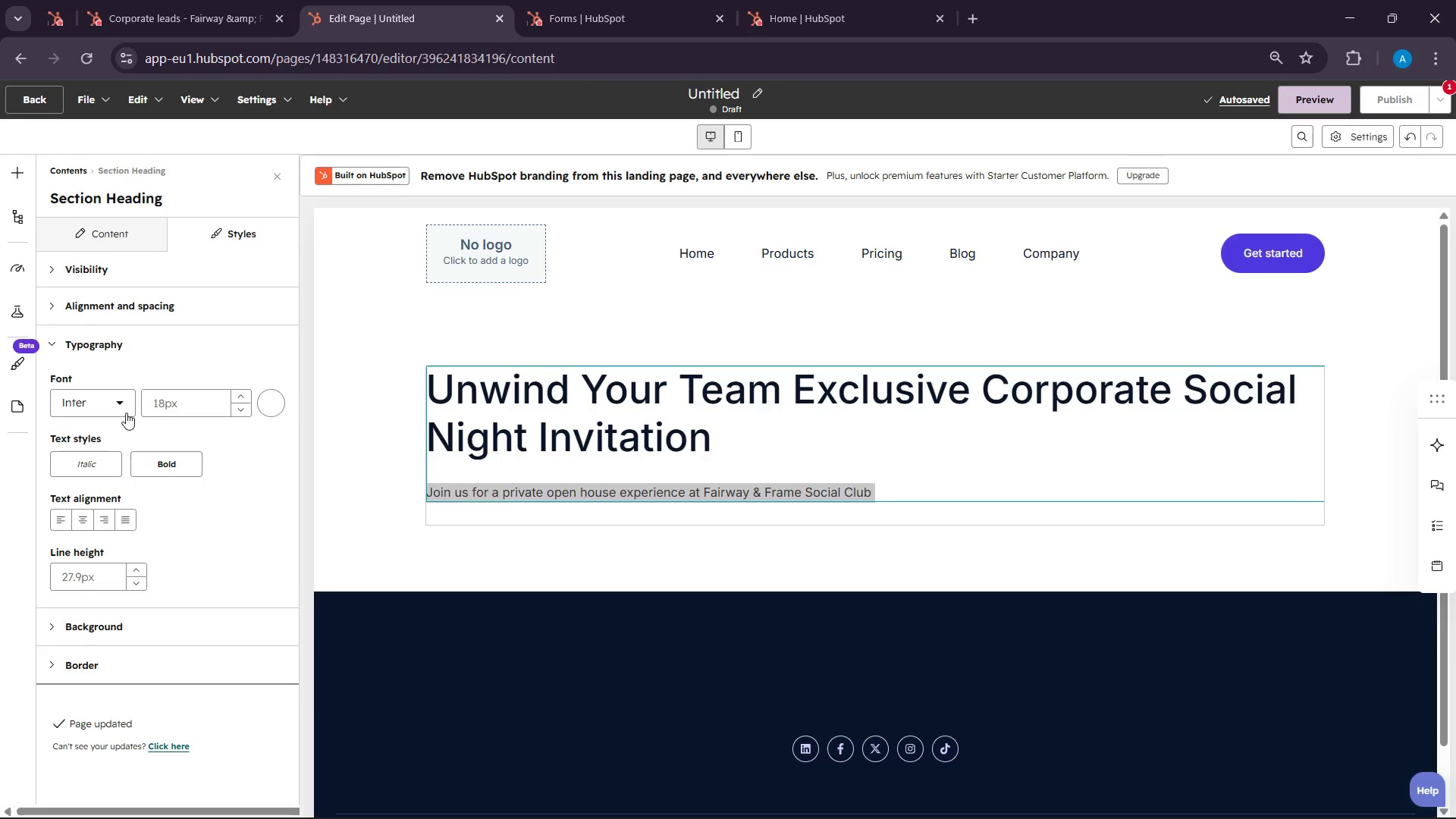 
left_click([126, 413])
 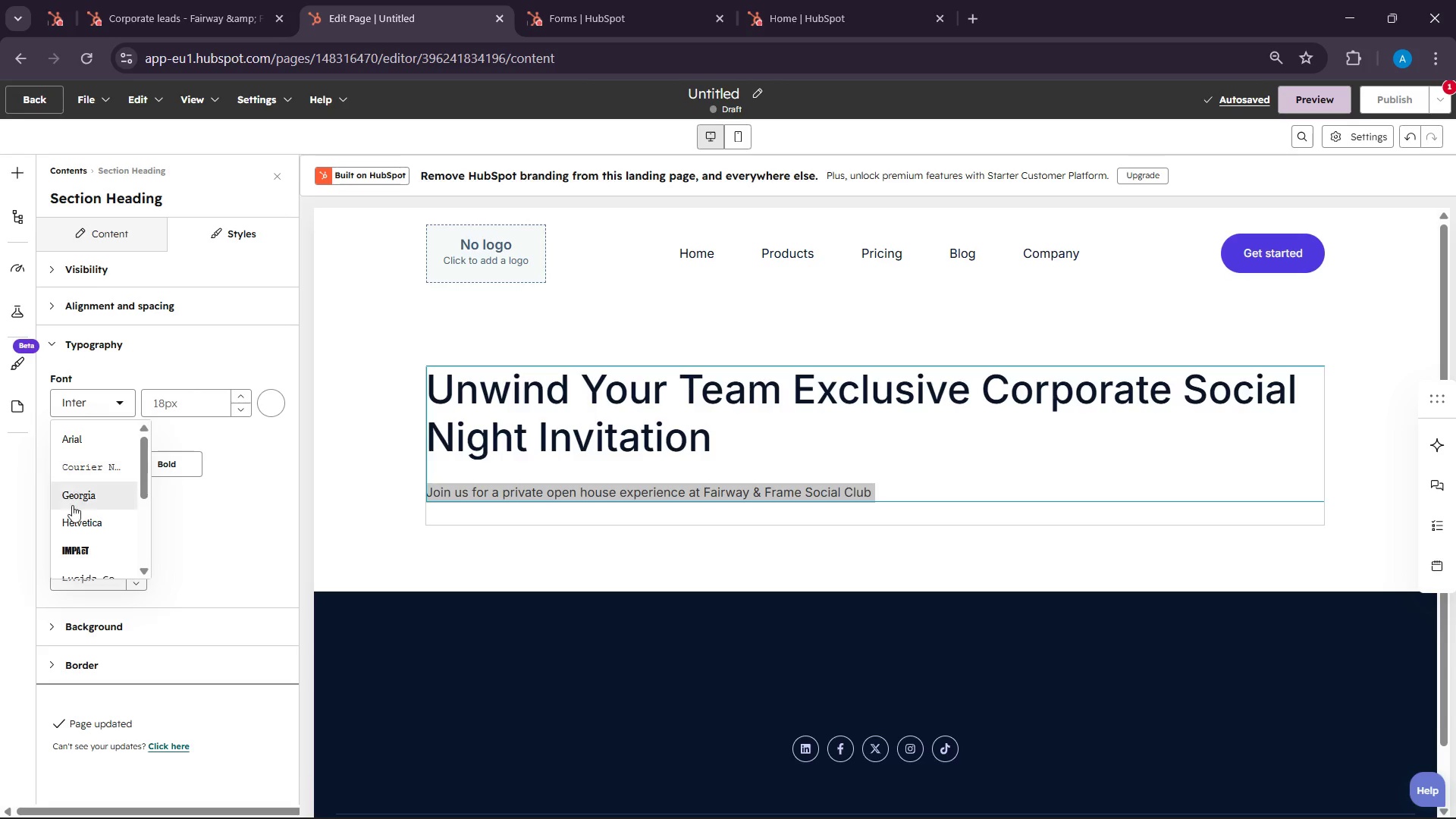 
left_click([72, 508])
 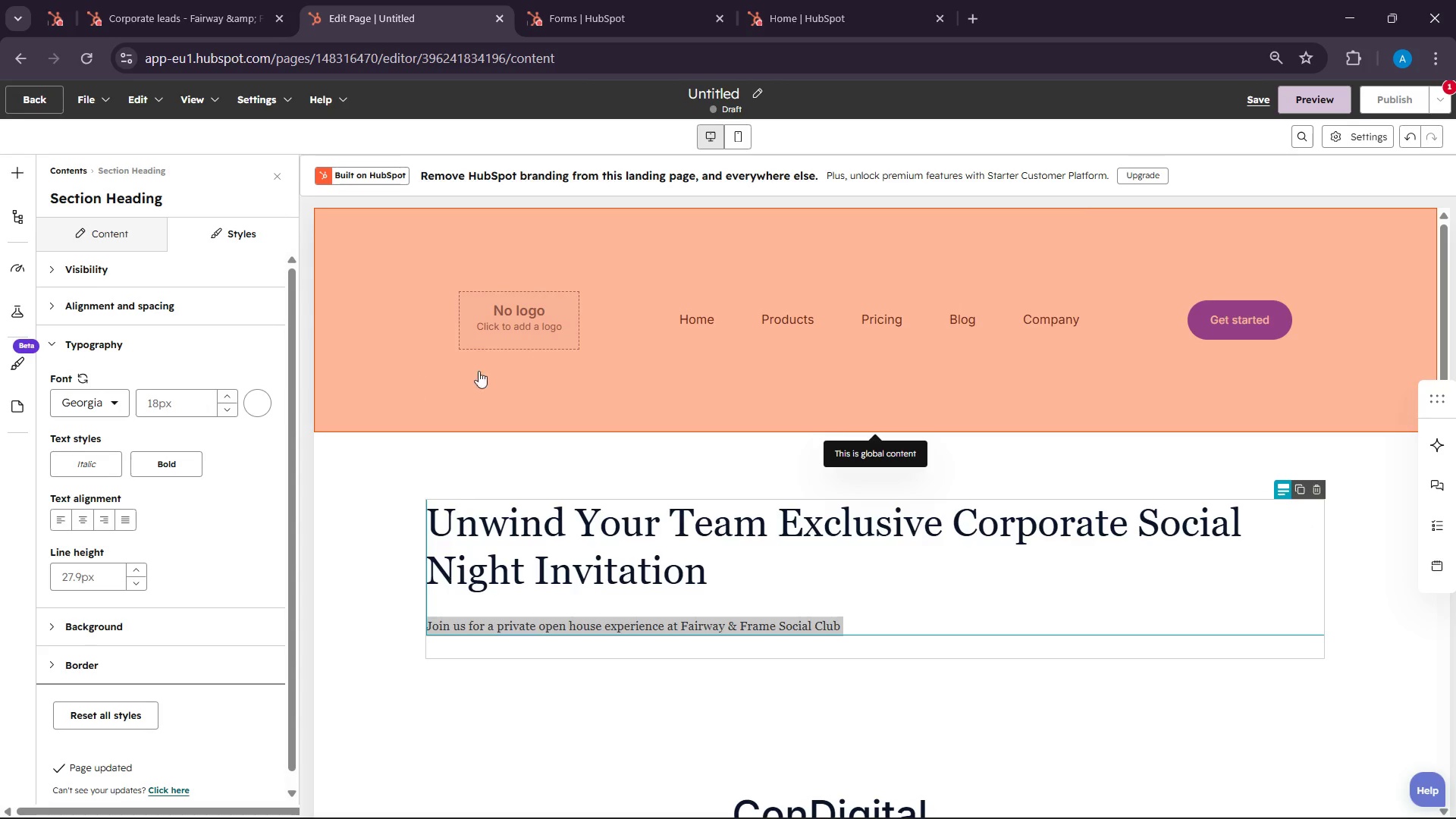 
left_click([523, 470])
 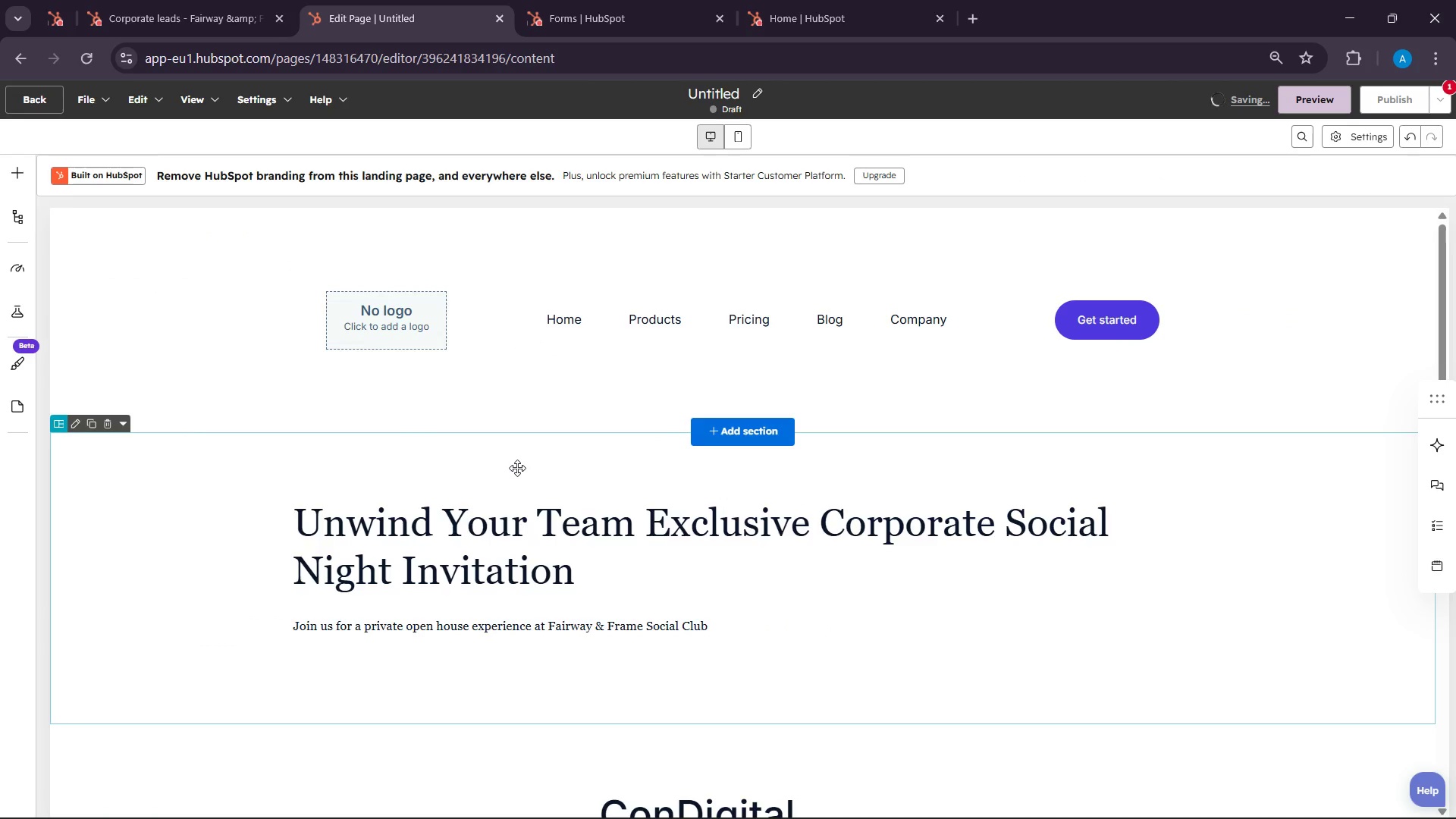 
left_click([517, 468])
 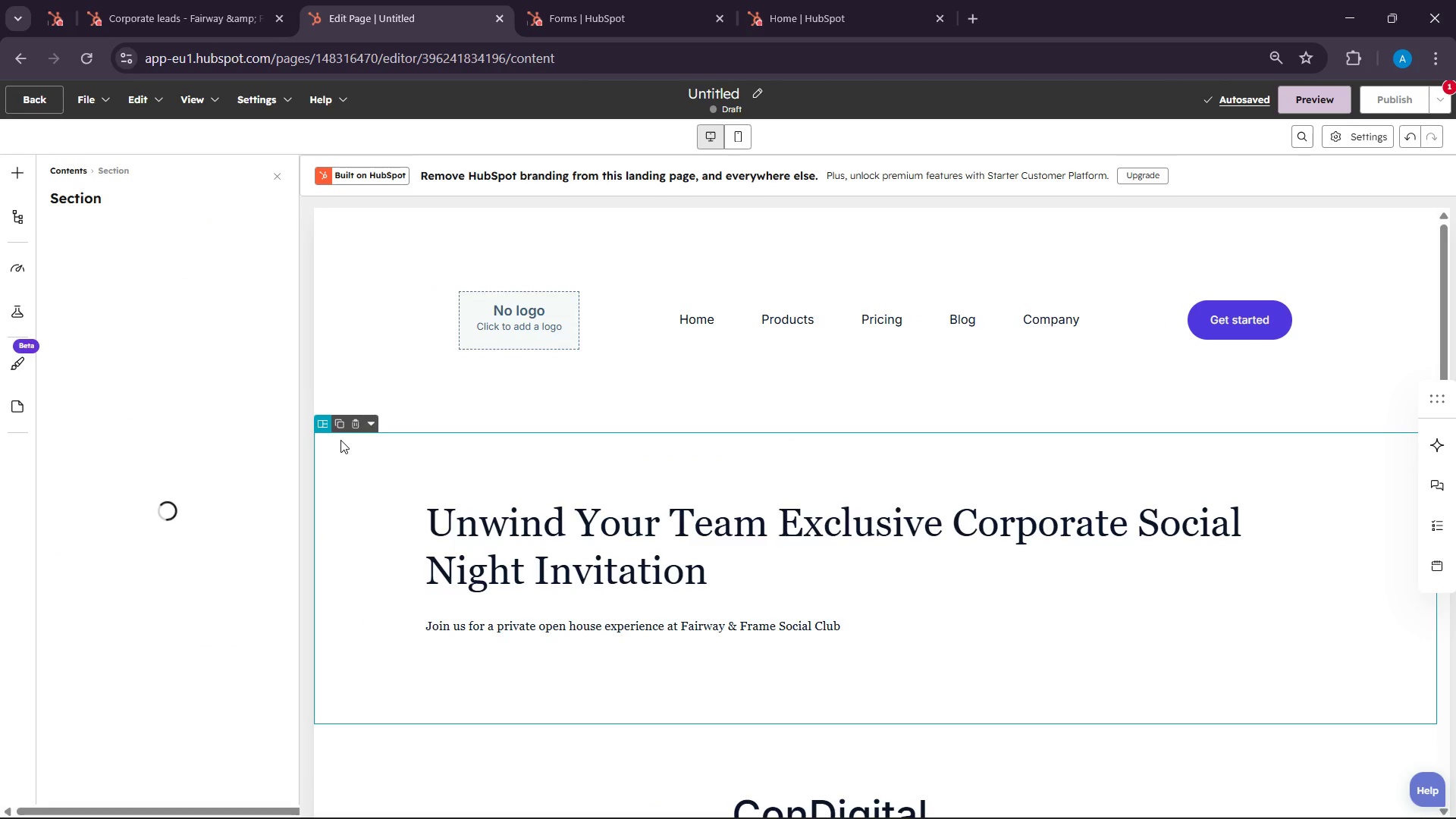 
key(Control+Z)
 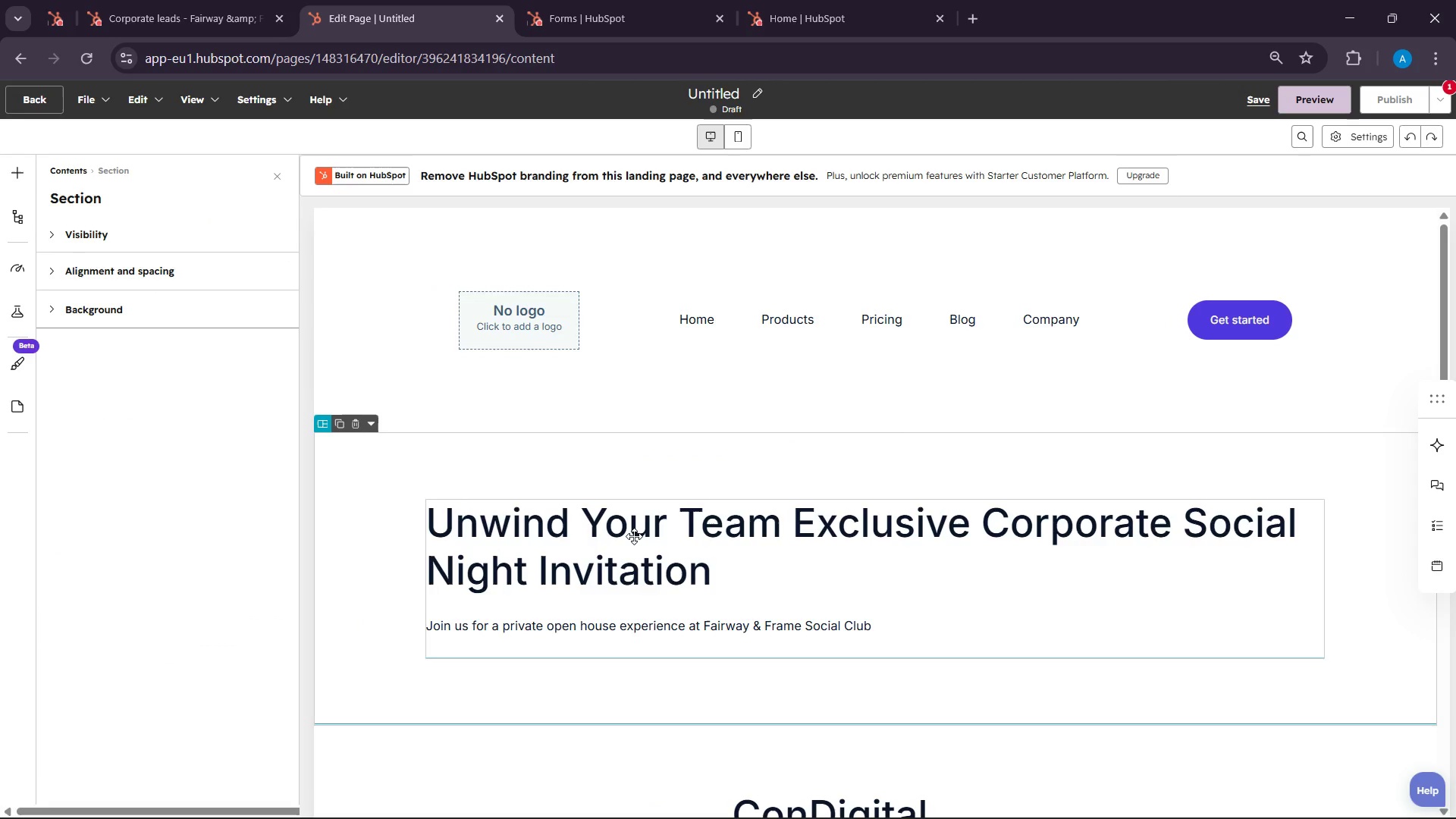 
key(Control+Z)
 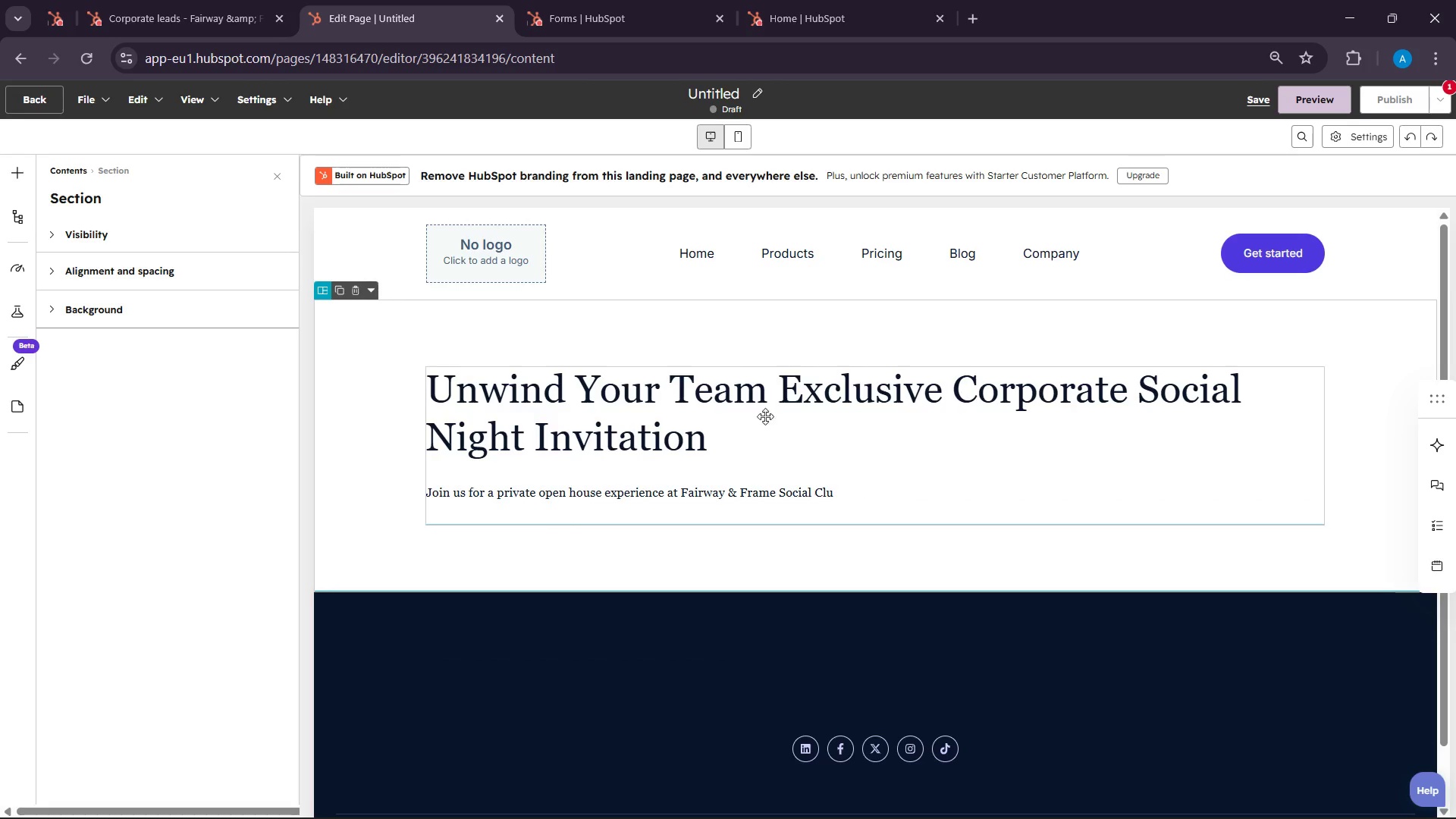 
left_click([713, 347])
 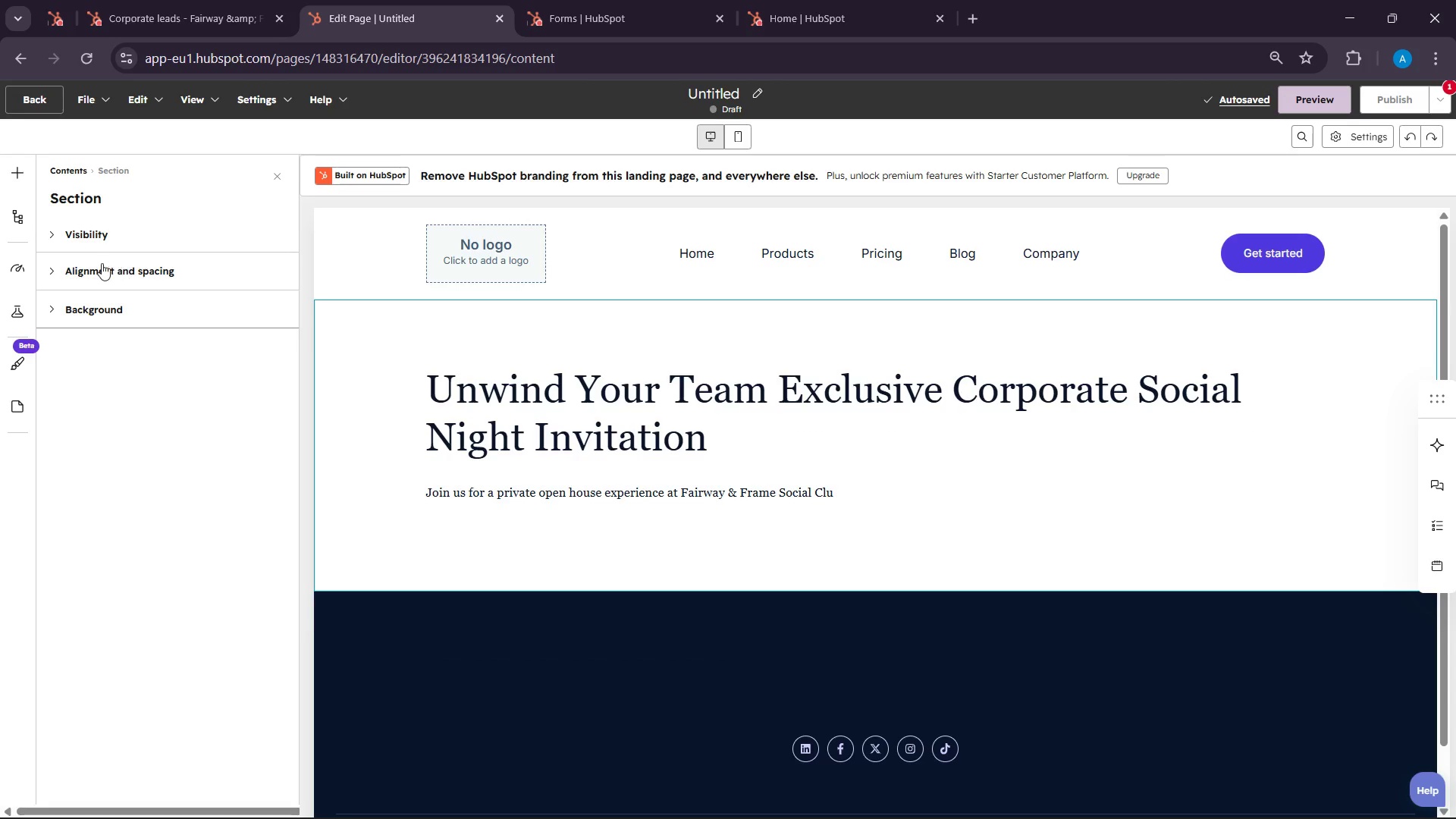 
left_click([52, 268])
 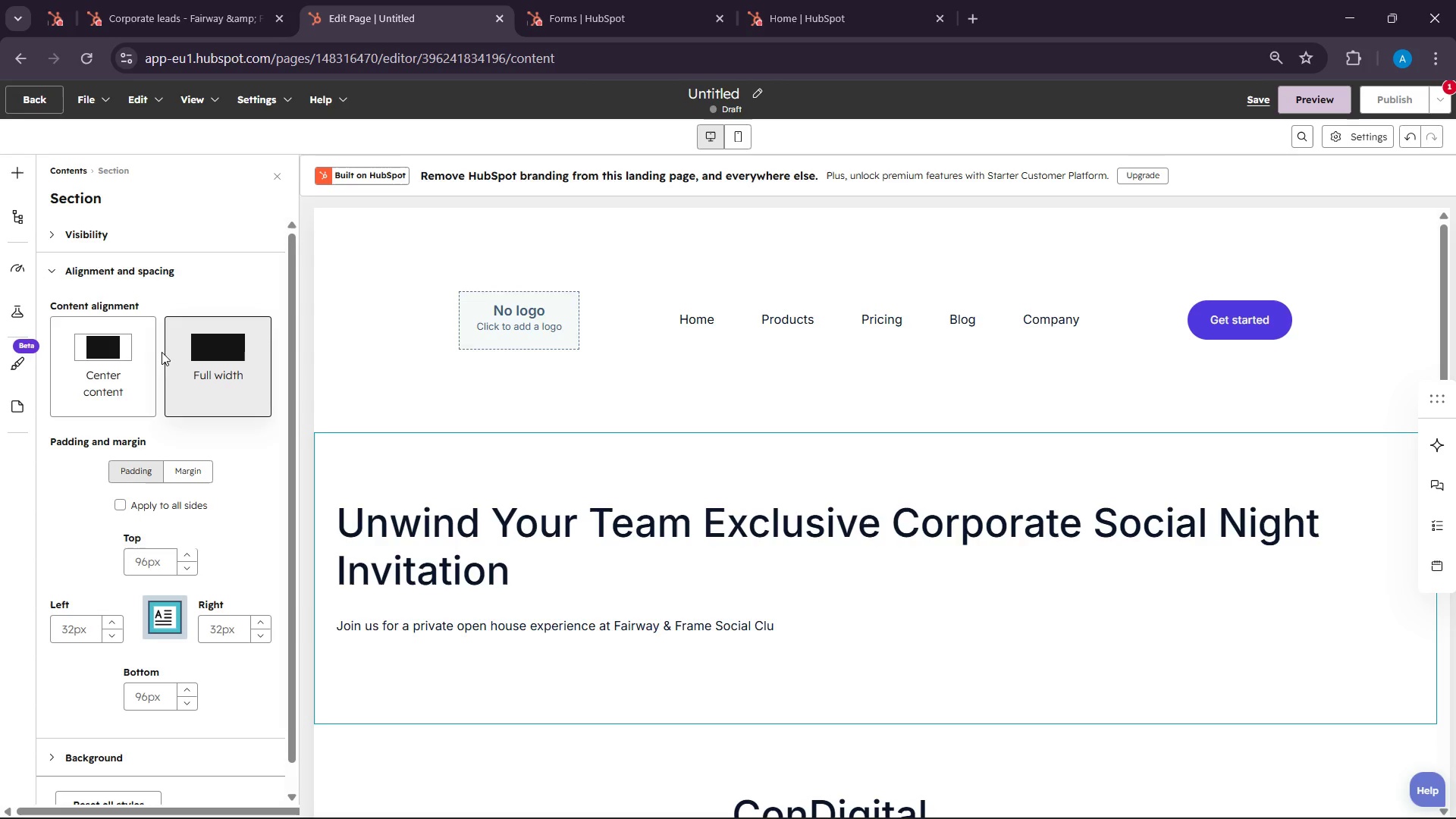 
key(Control+Z)
 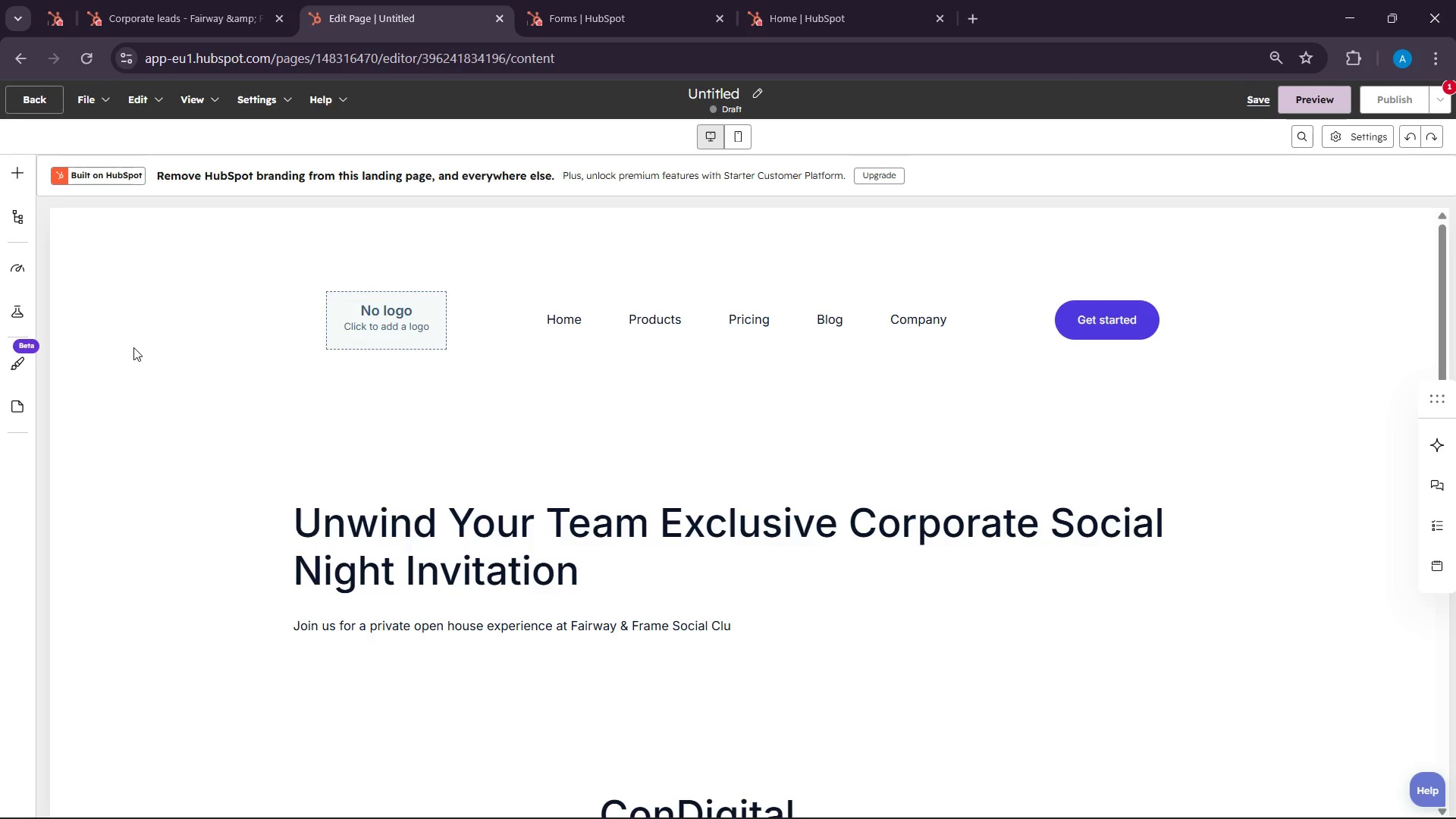 
key(Control+Z)
 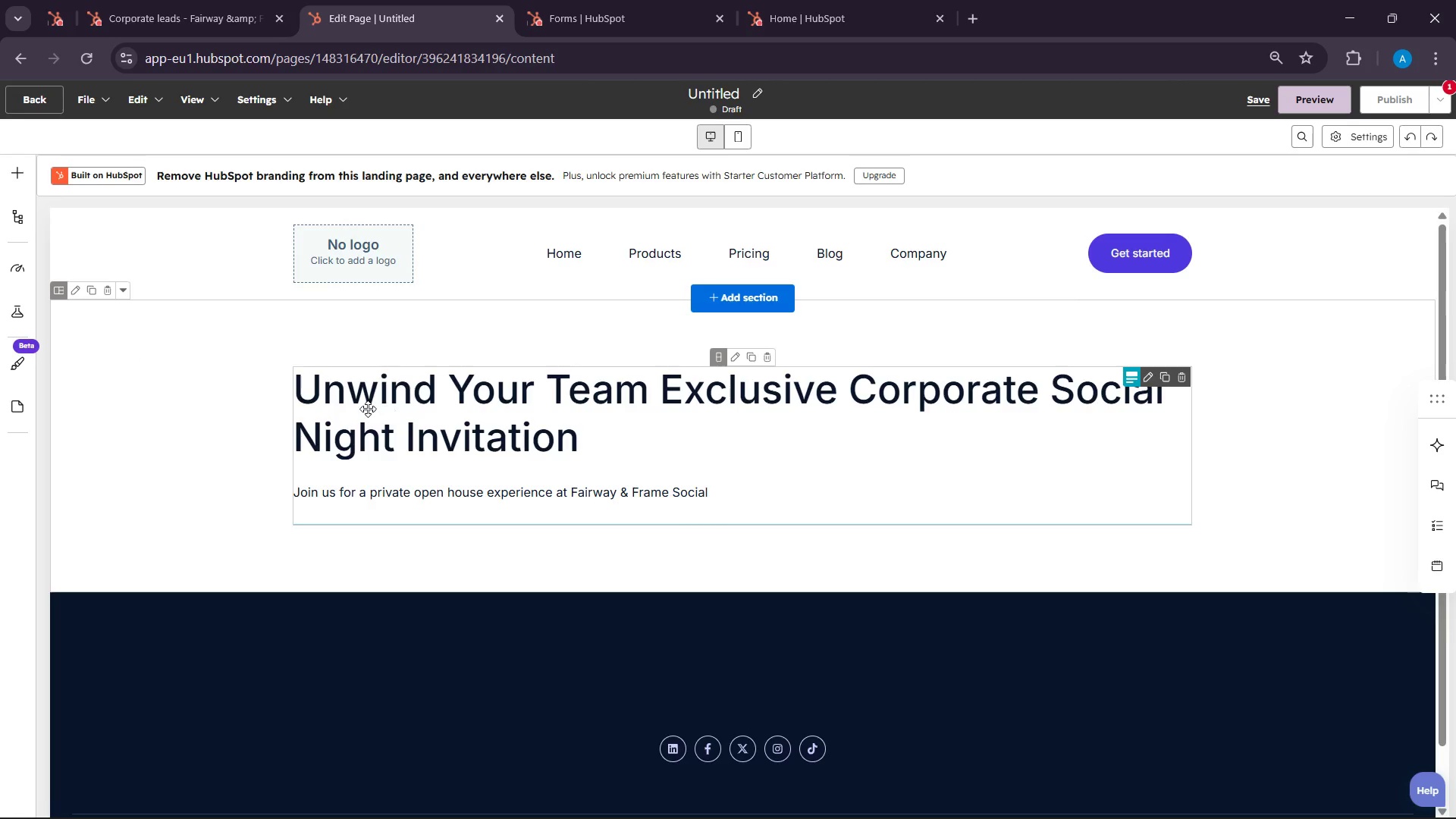 
left_click([368, 409])
 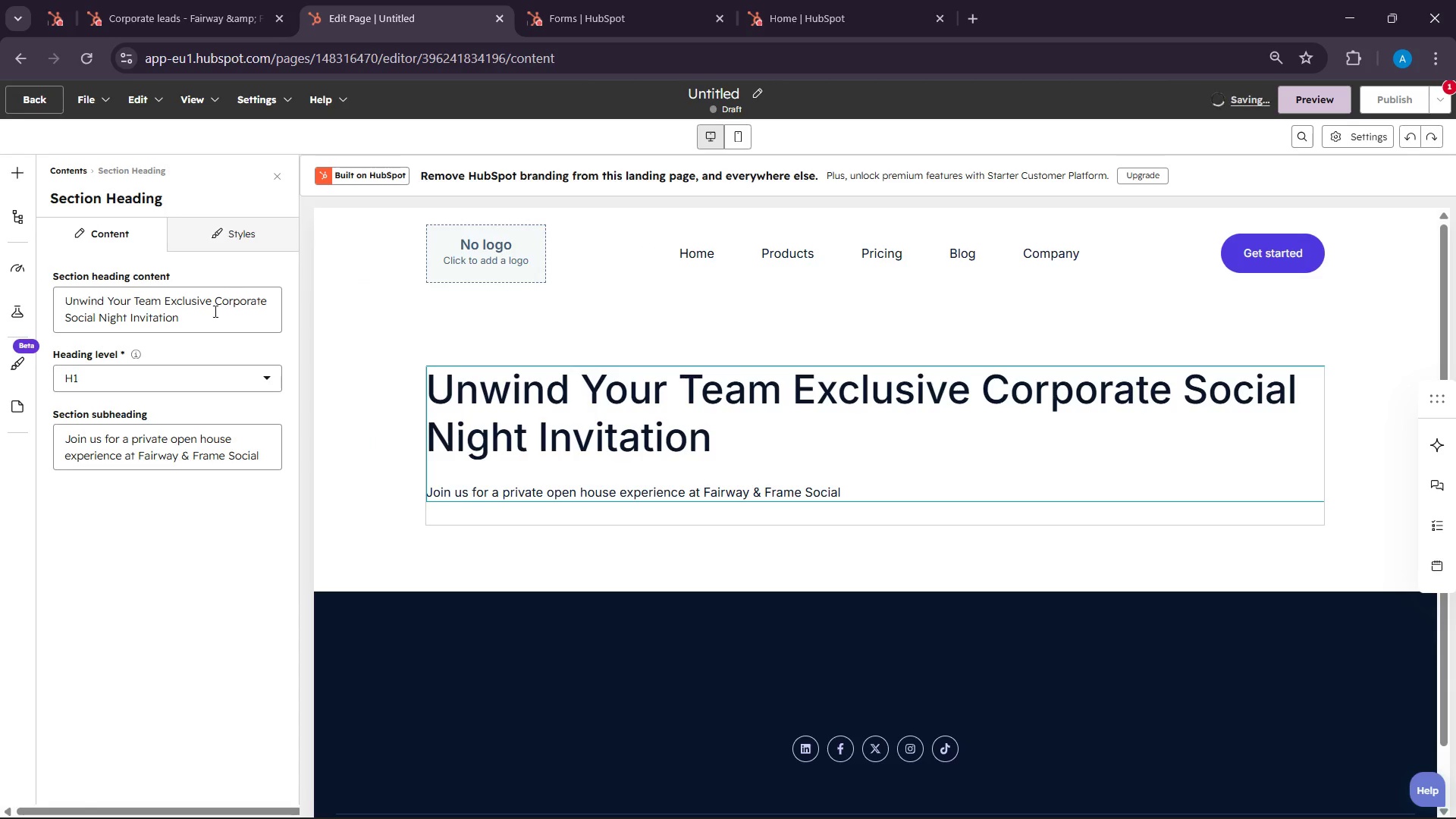 
left_click([226, 243])
 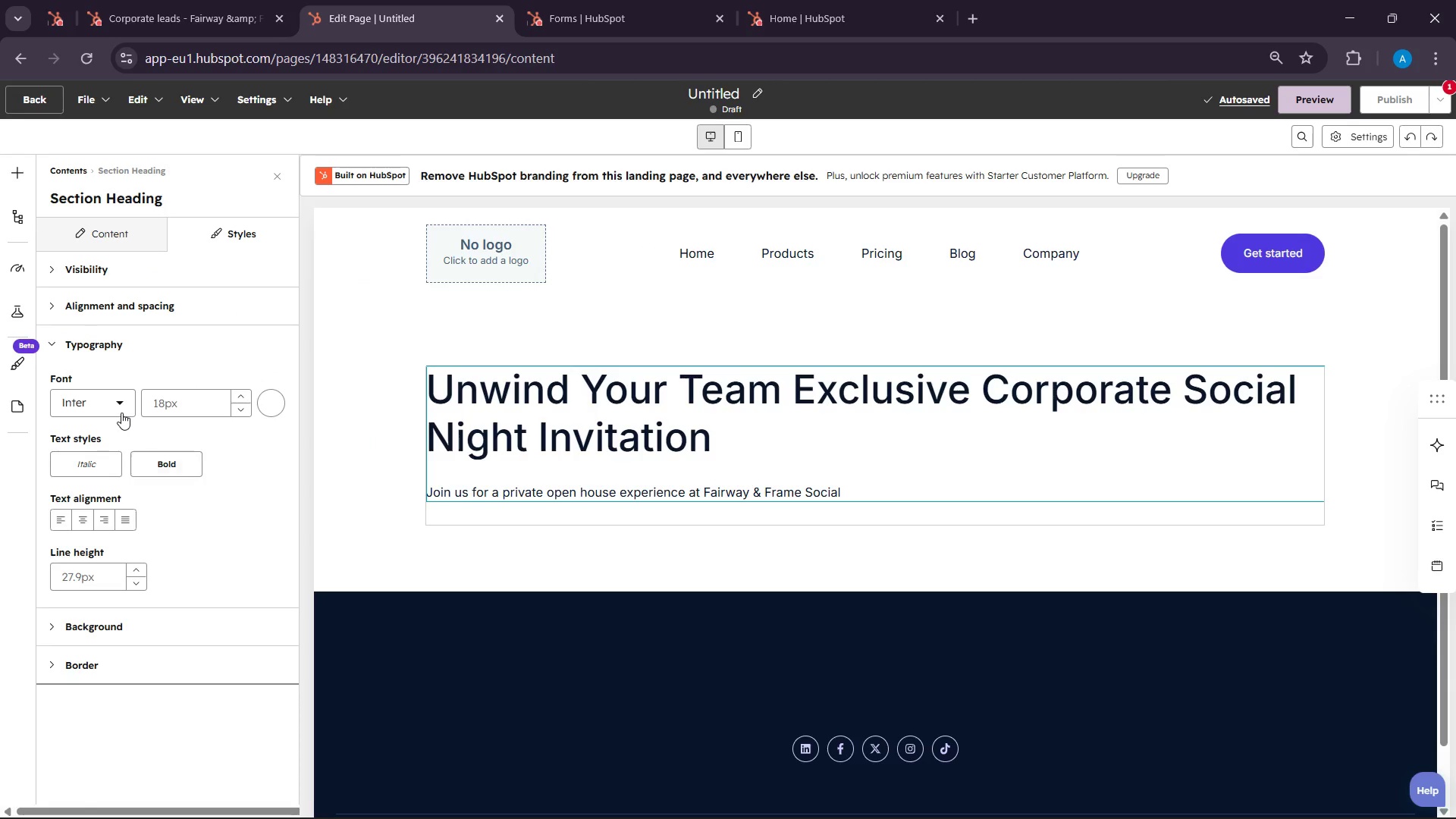 
left_click([121, 412])
 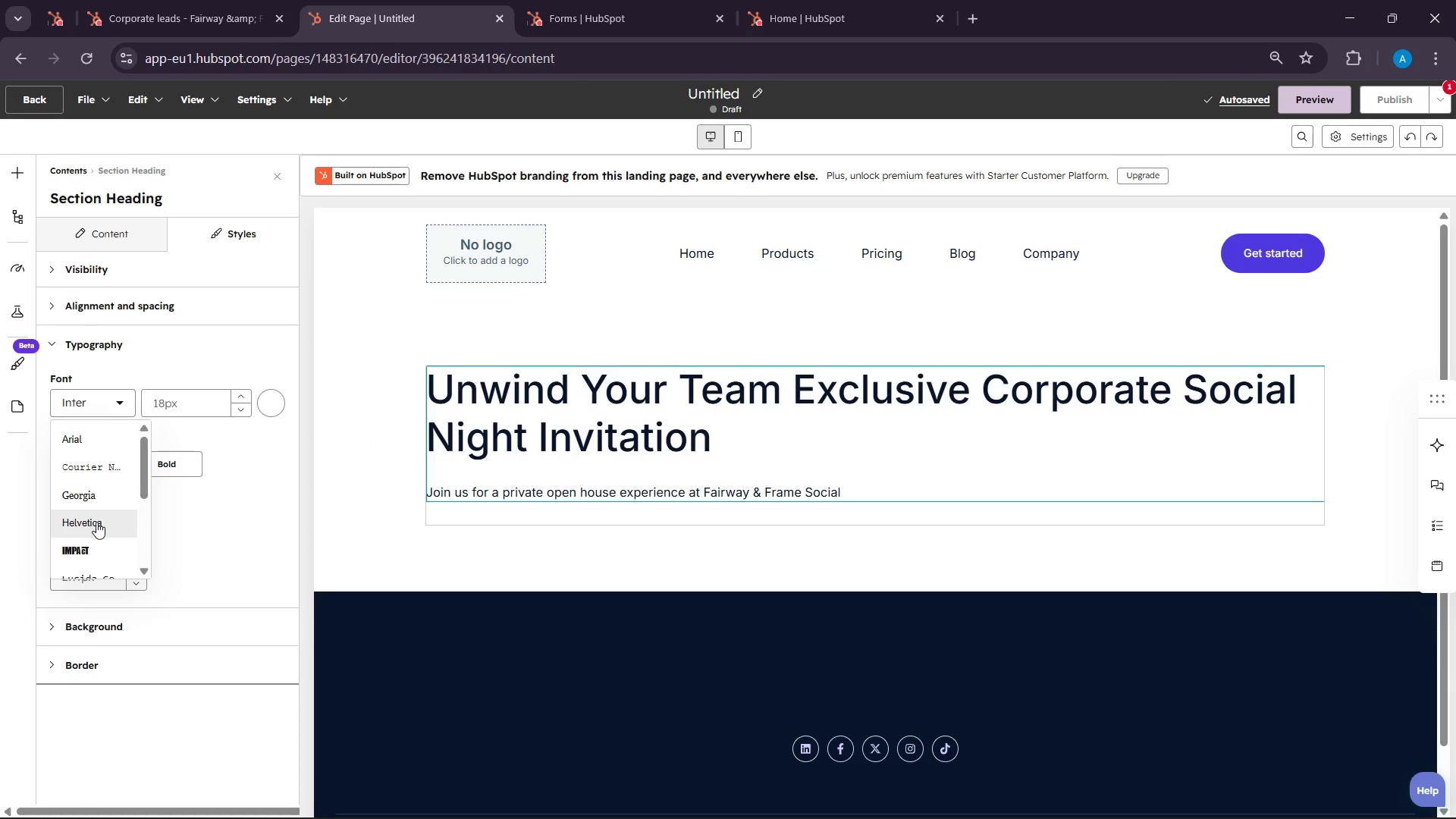 
left_click([94, 502])
 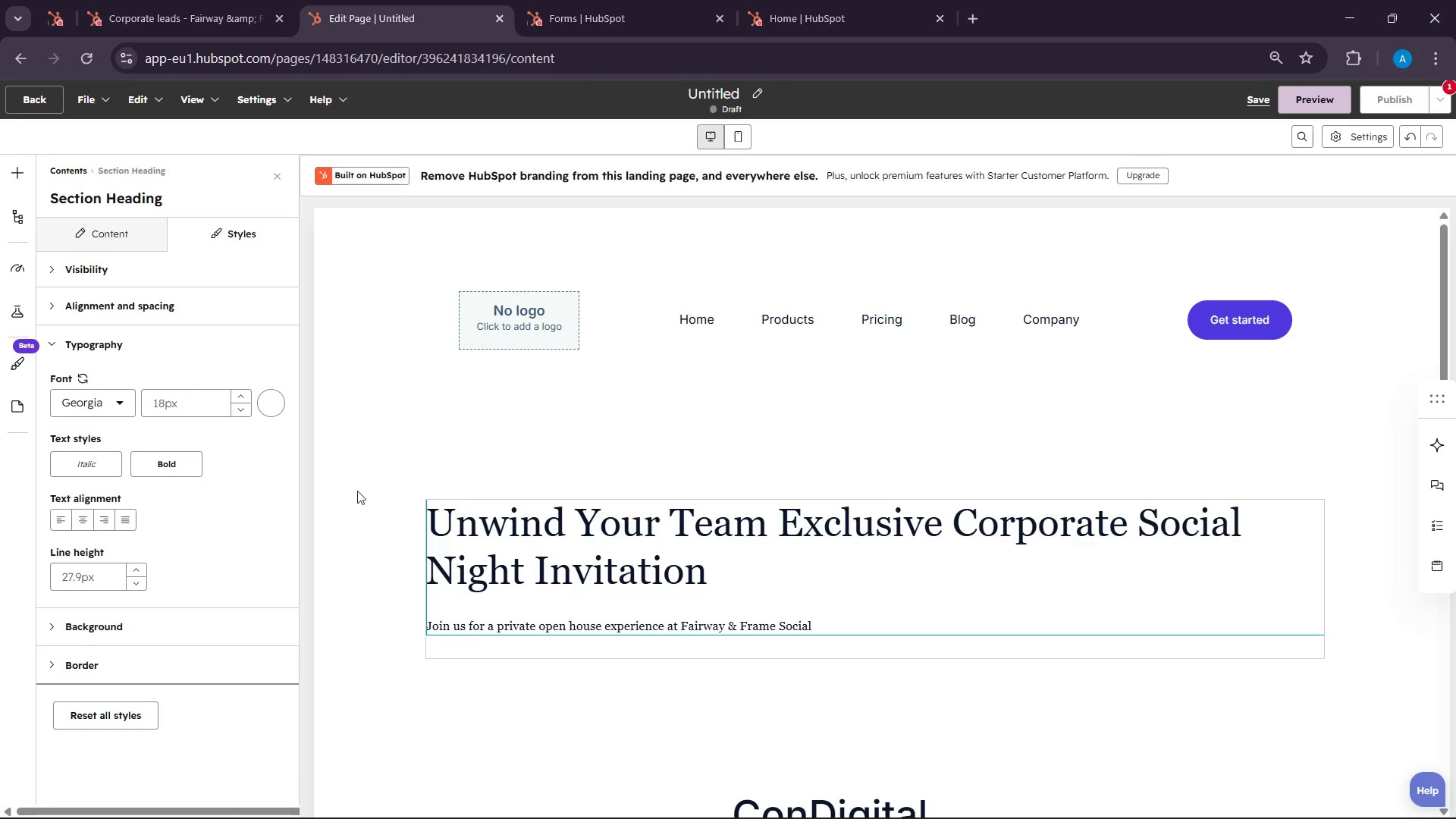 
left_click([578, 460])
 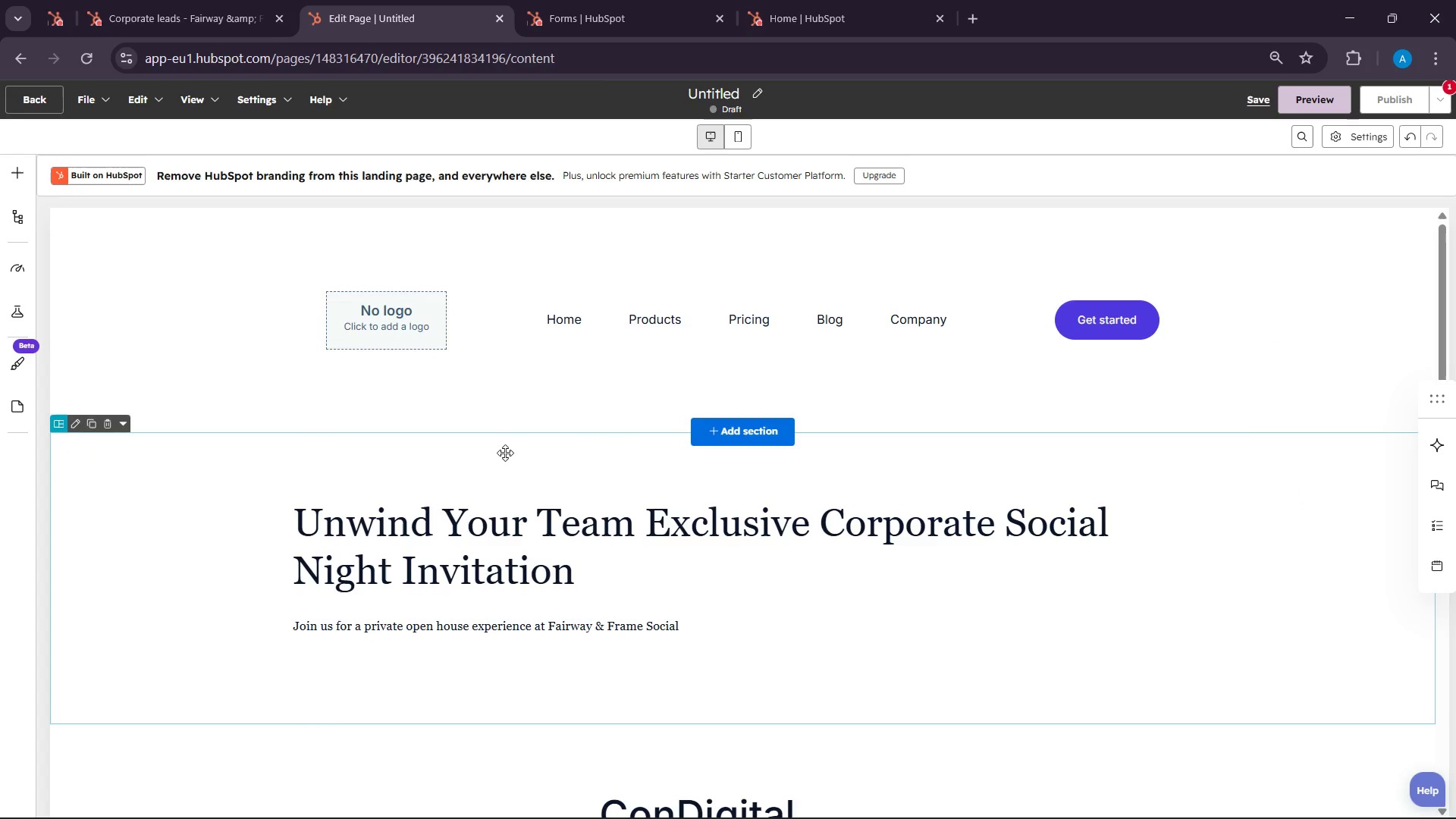 
left_click([505, 453])
 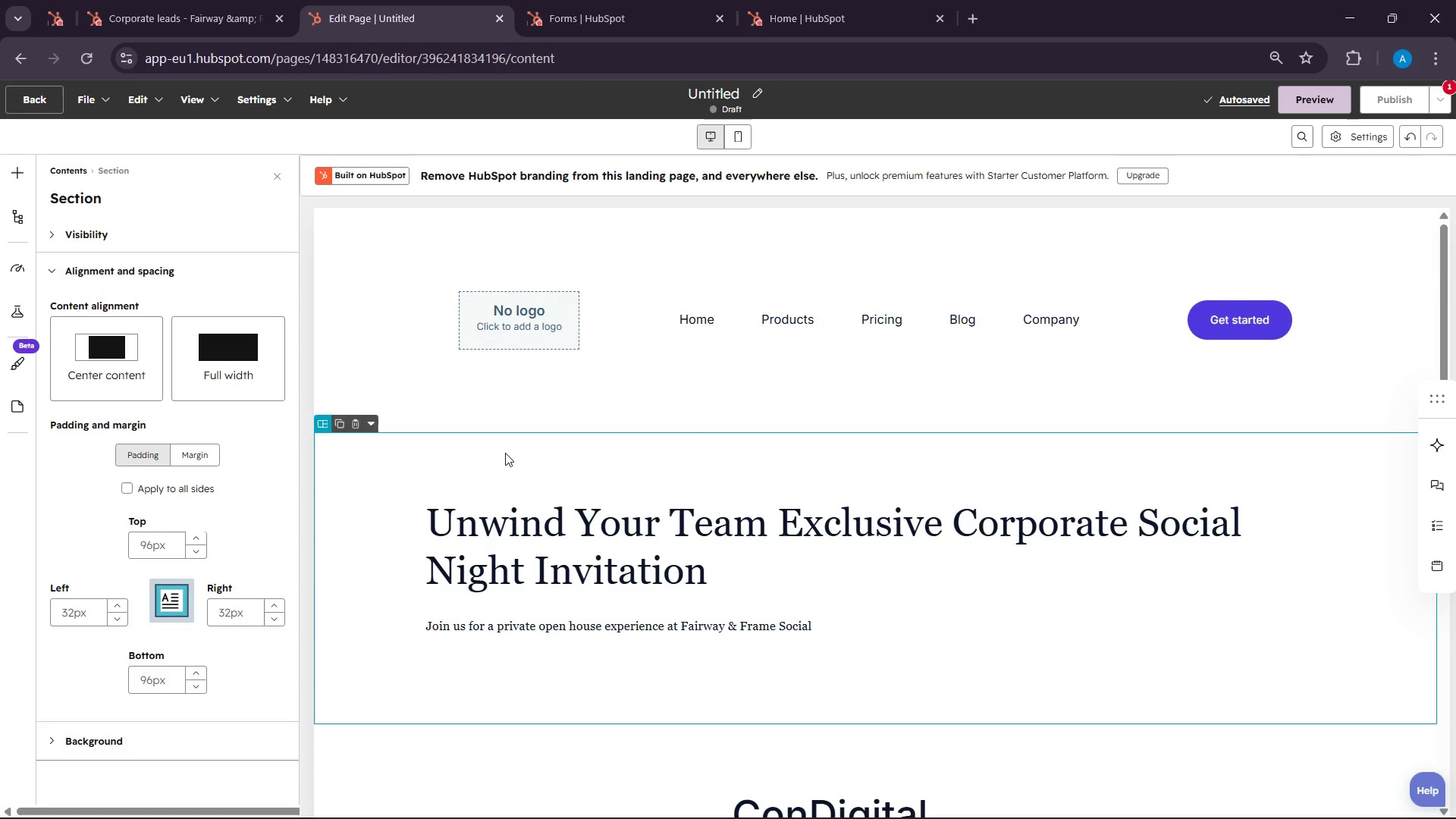 
key(Control+X)
 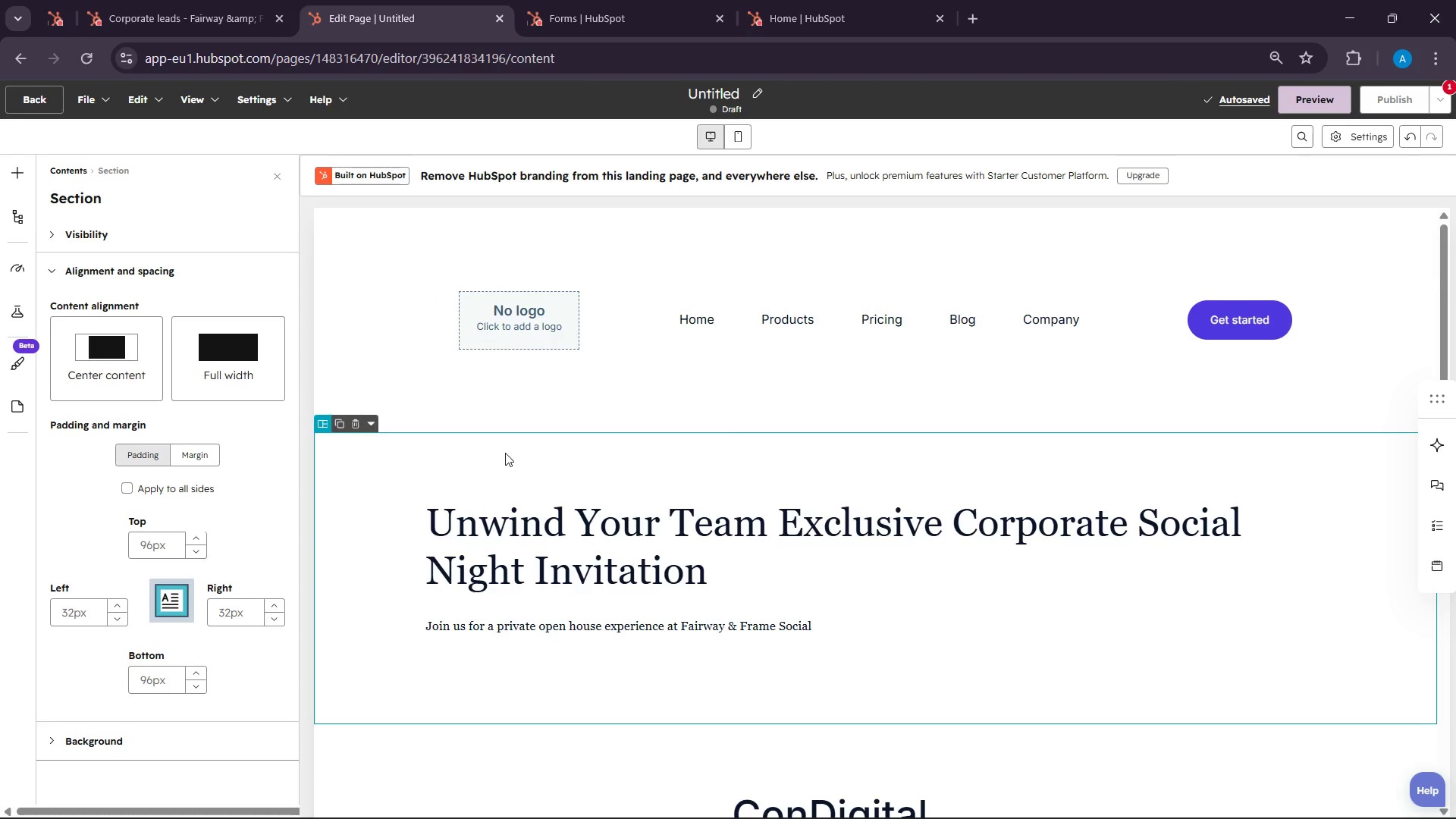 
key(Control+Z)
 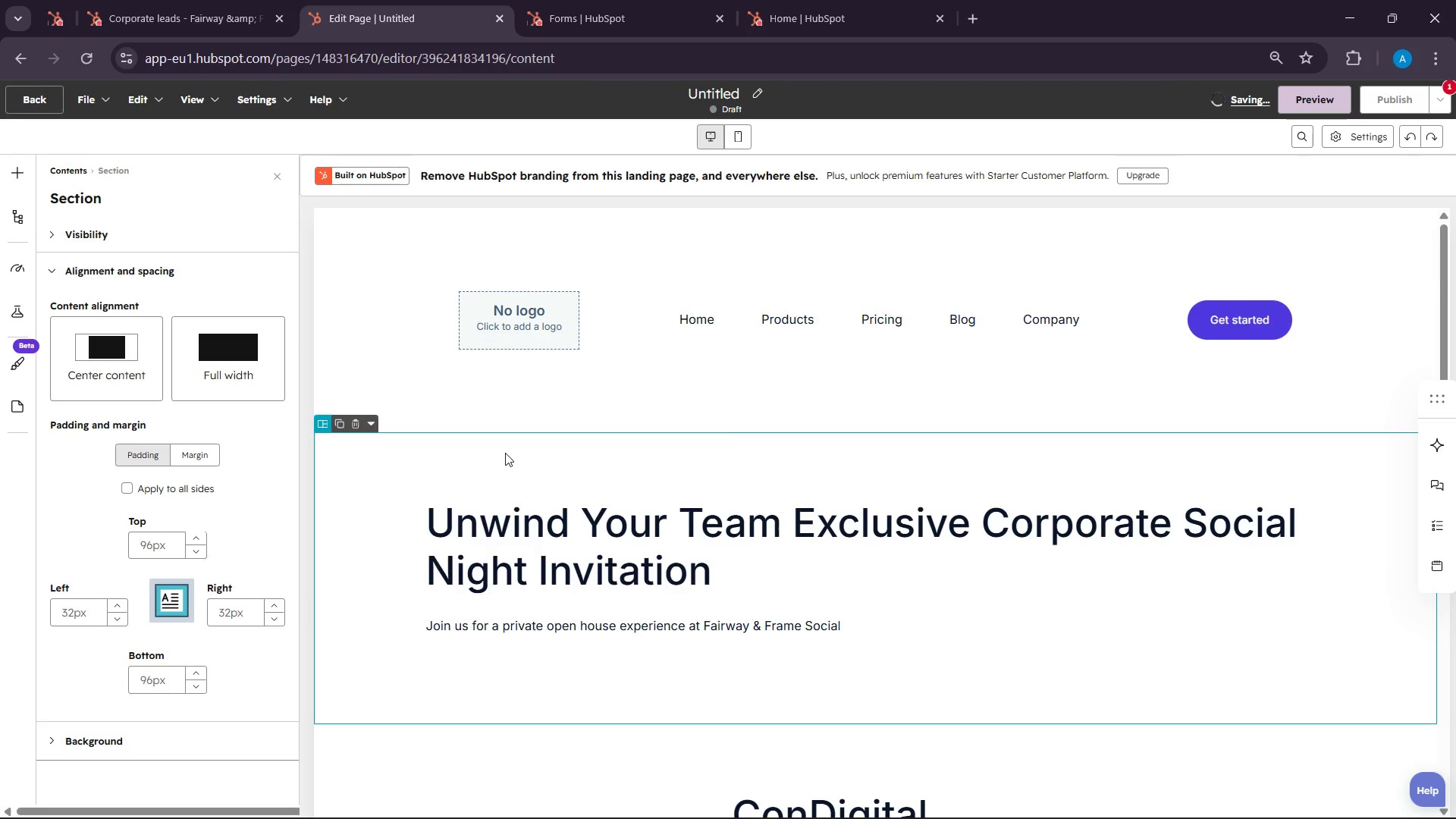 
key(Control+Z)
 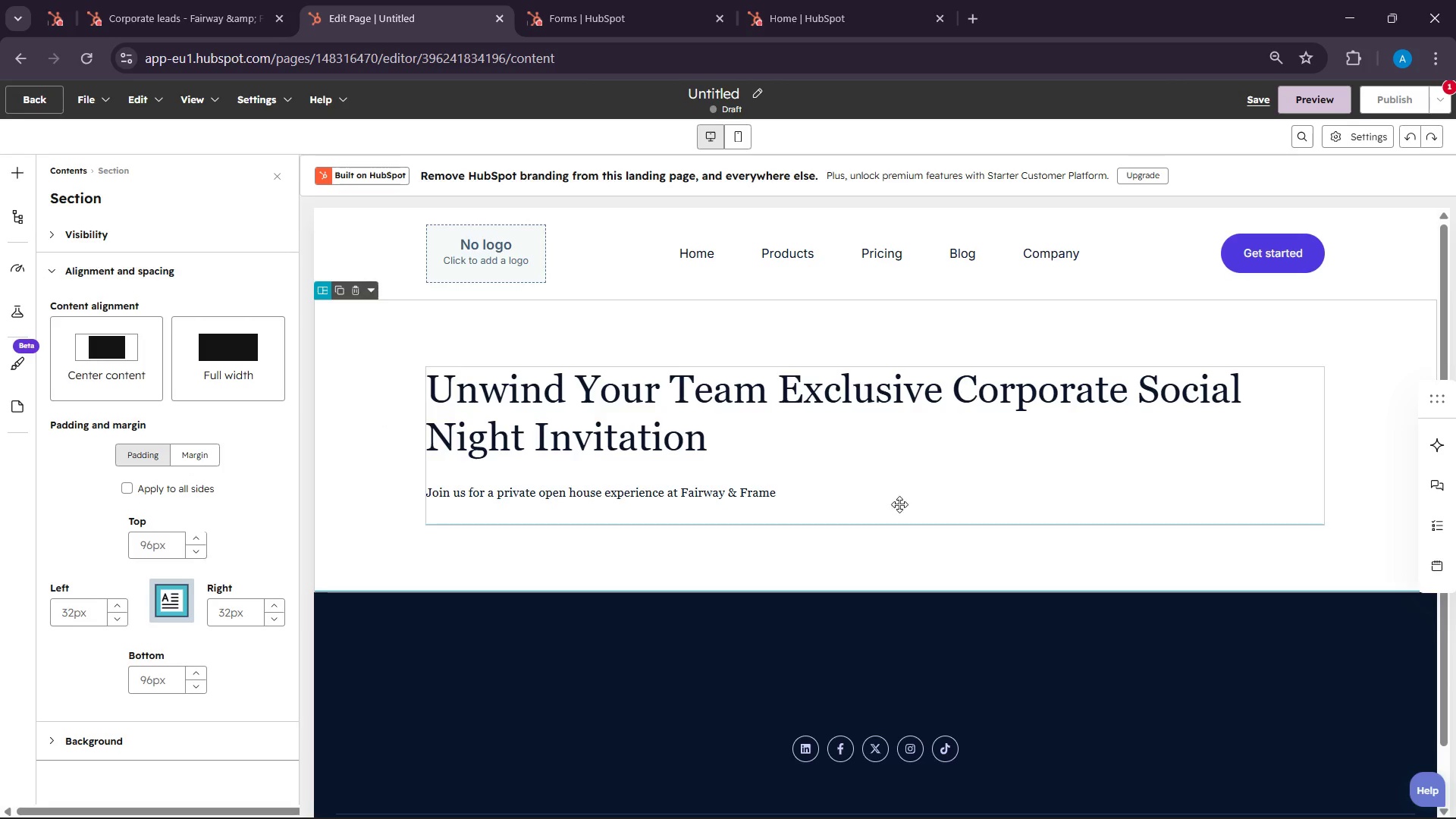 
left_click([691, 558])
 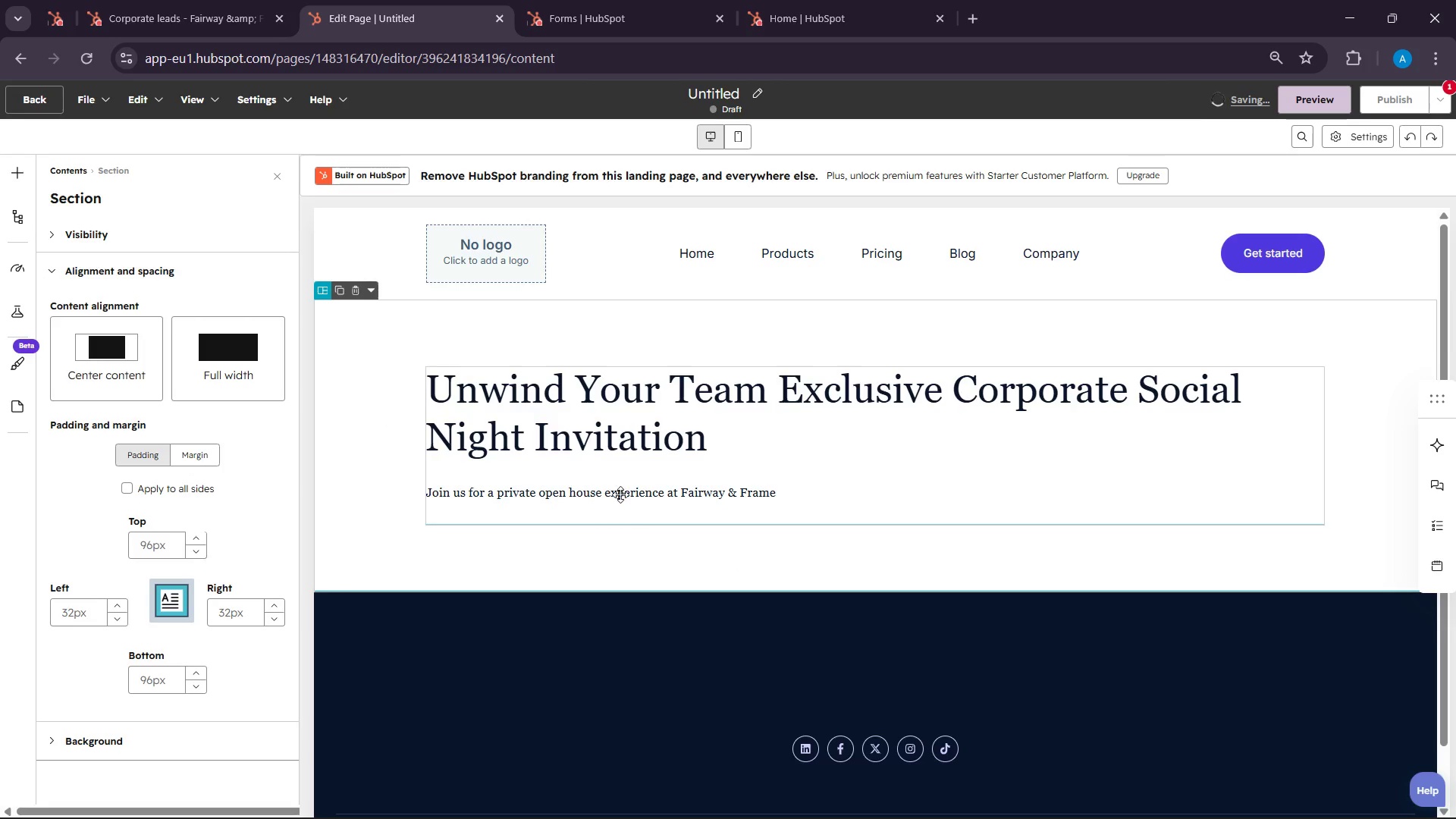 
left_click([638, 539])
 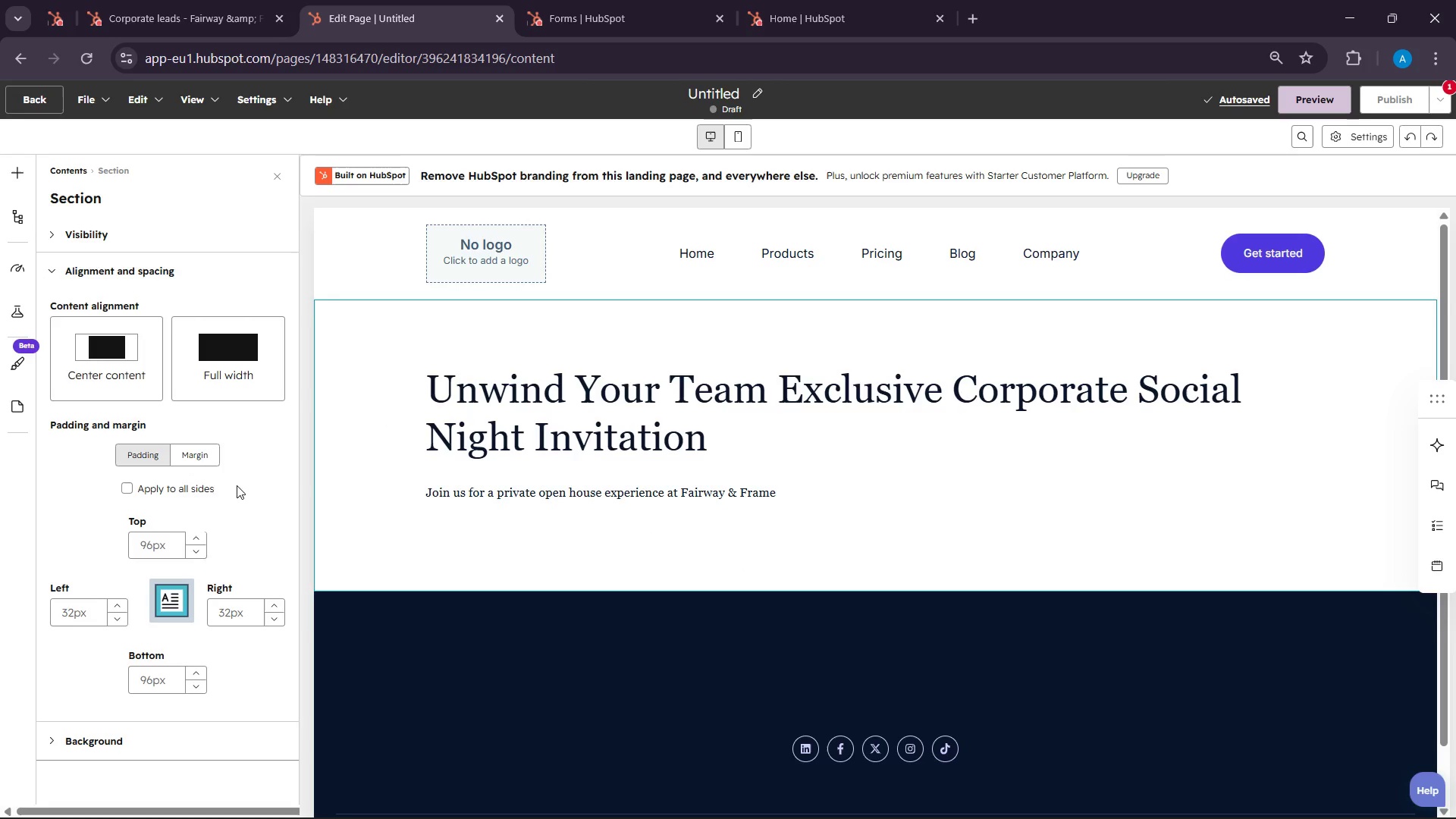 
scroll: coordinate [206, 483], scroll_direction: down, amount: 2.0
 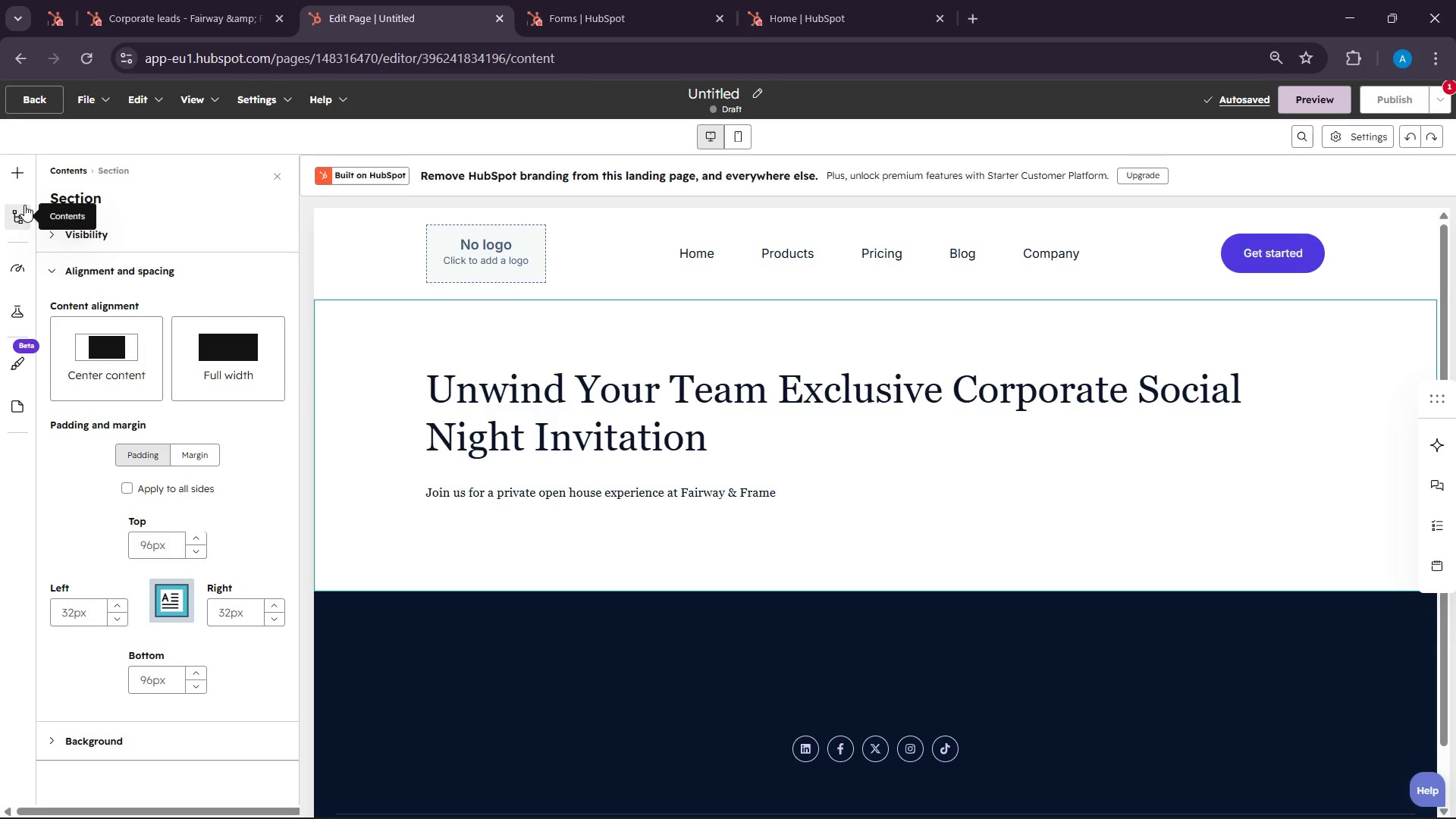 
mouse_move([17, 275])
 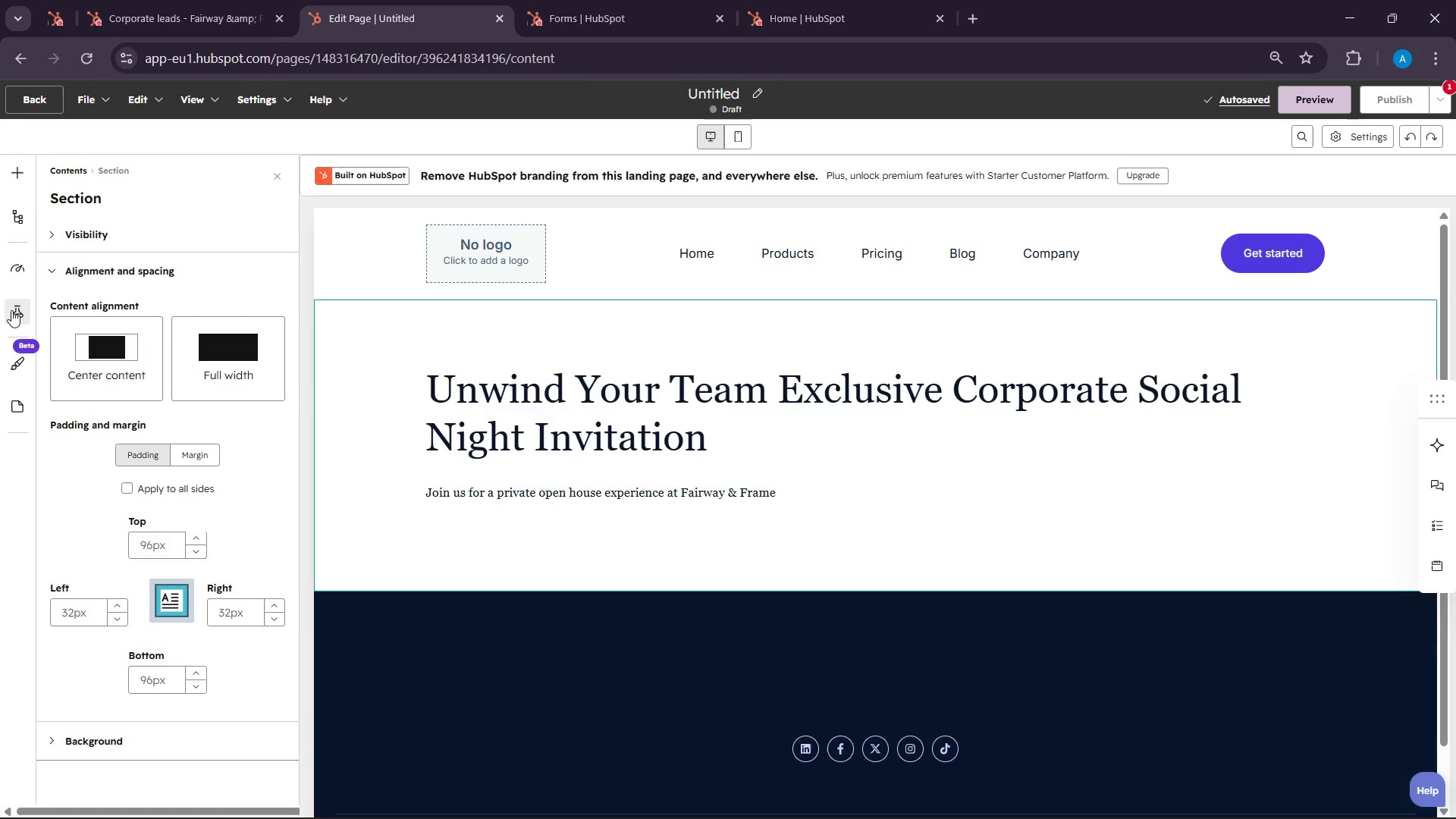 
mouse_move([15, 324])
 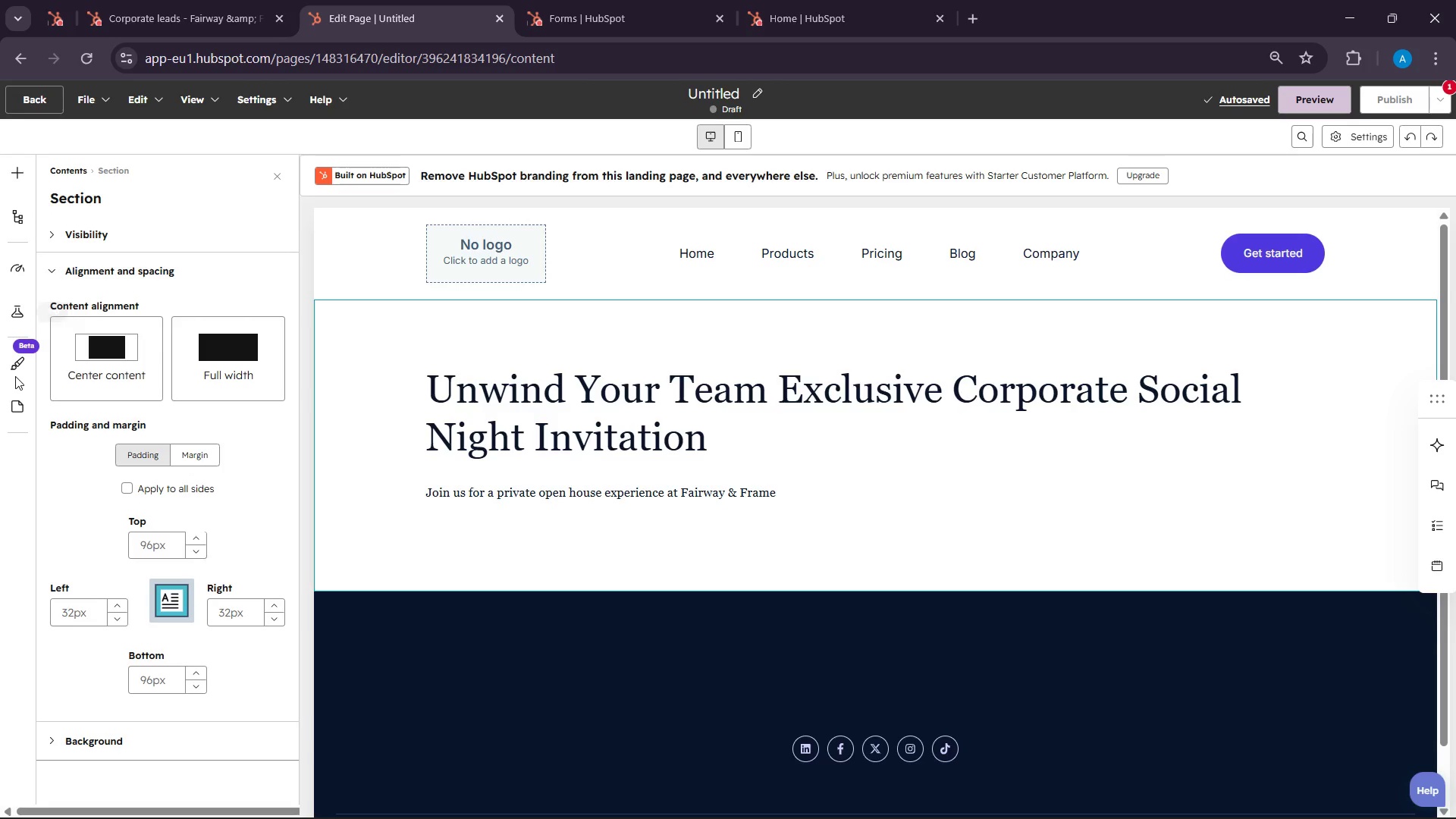 
mouse_move([31, 366])
 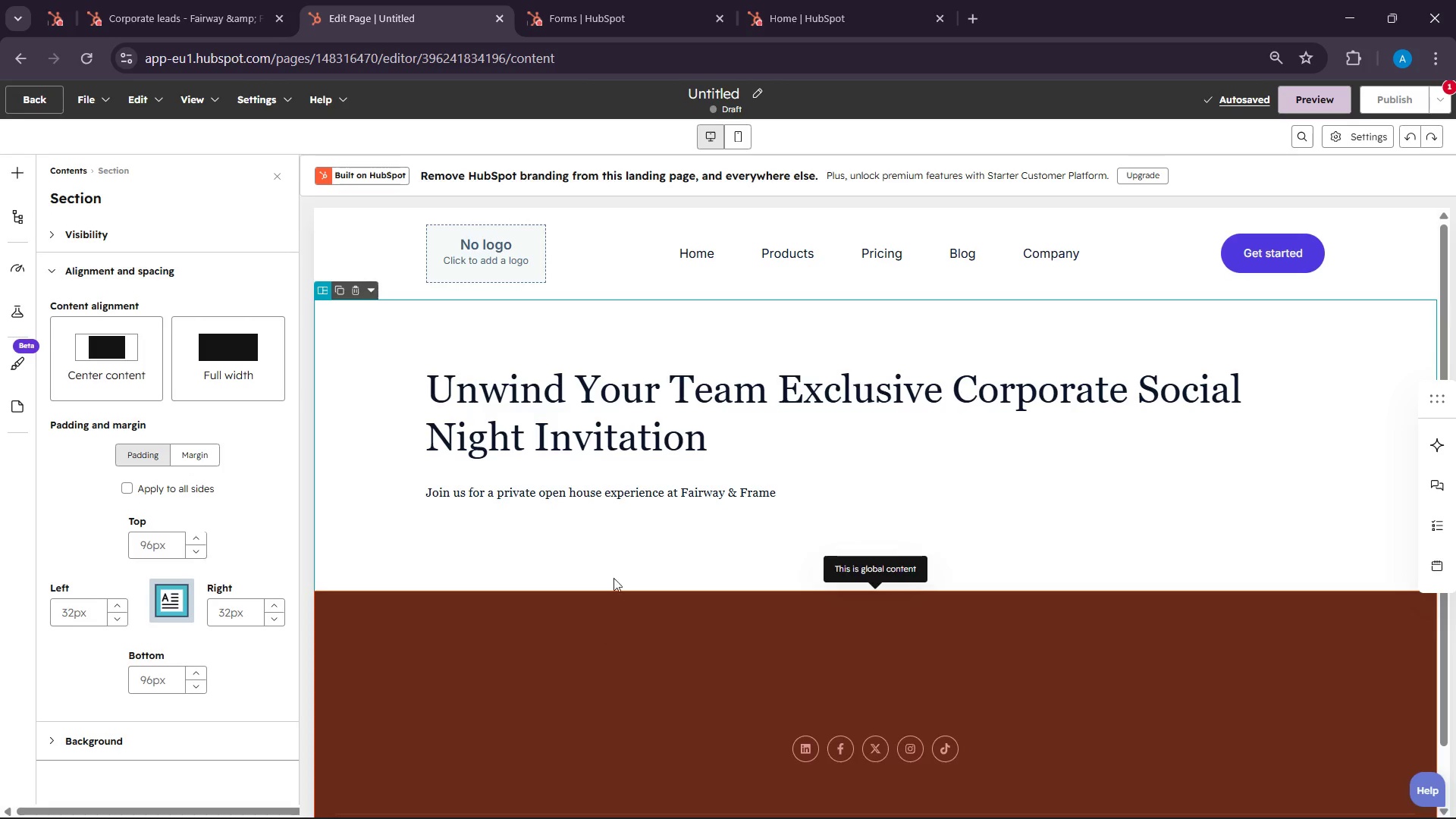 
left_click([617, 570])
 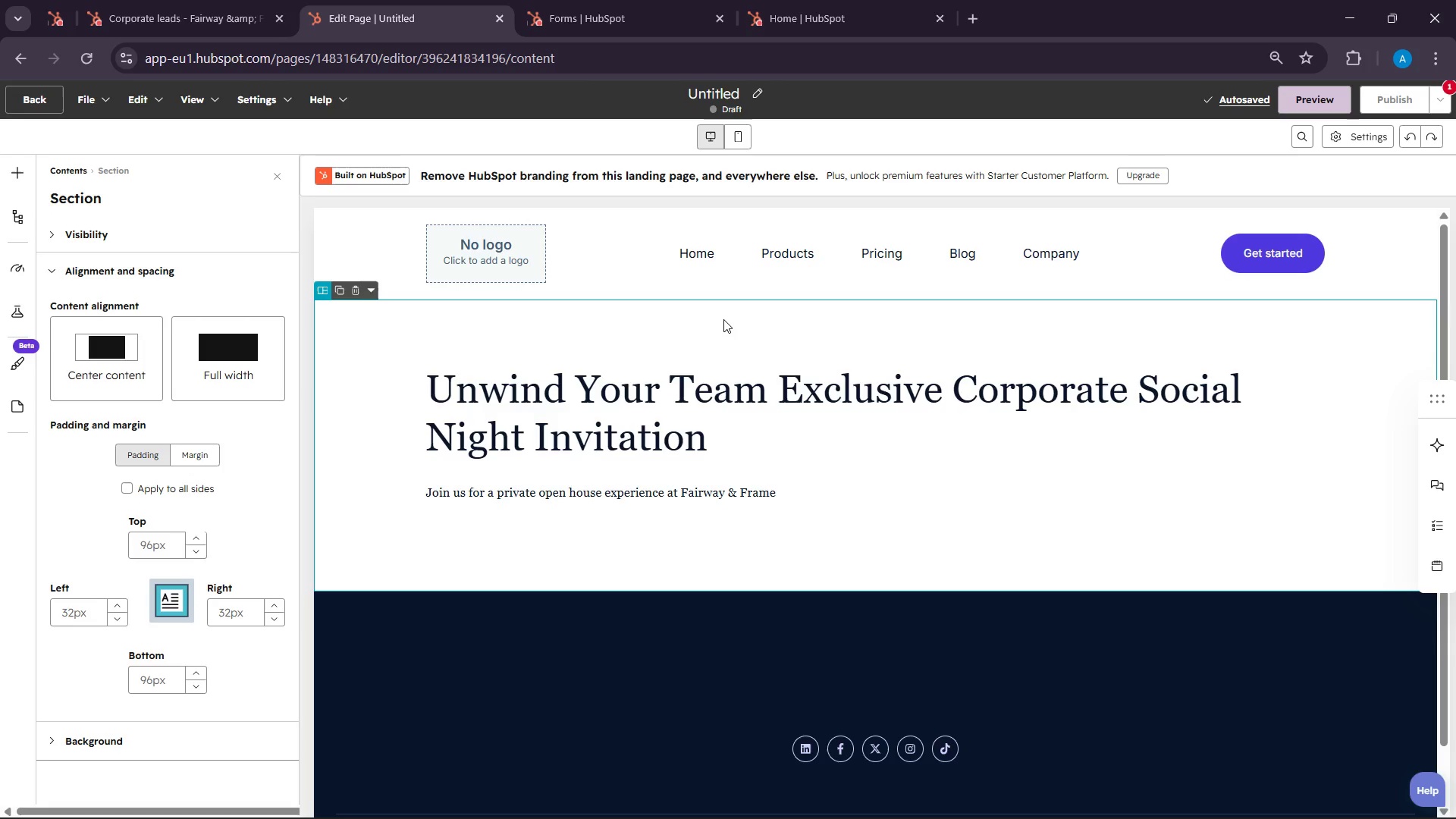 
left_click([723, 319])
 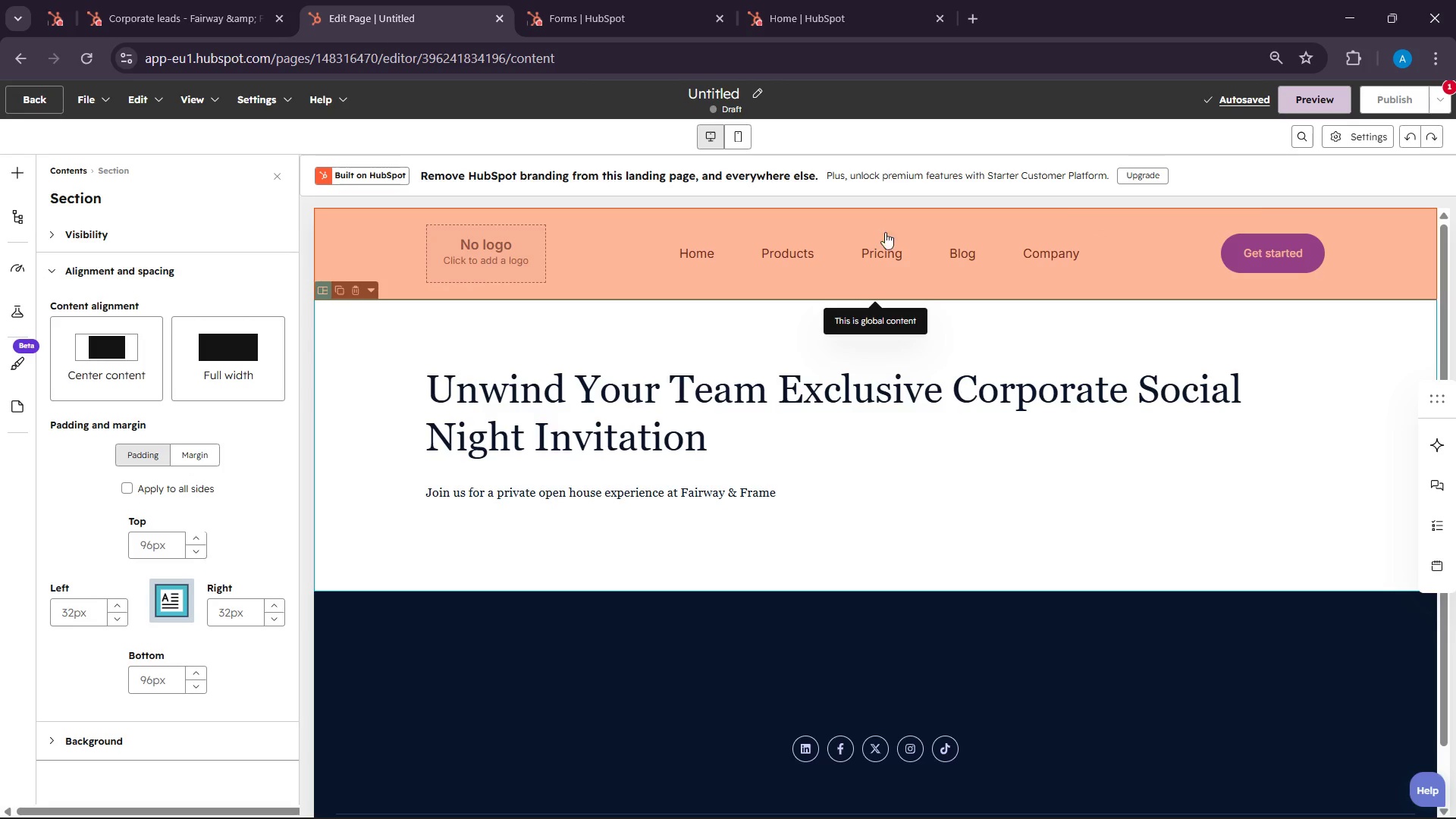 
wait(5.95)
 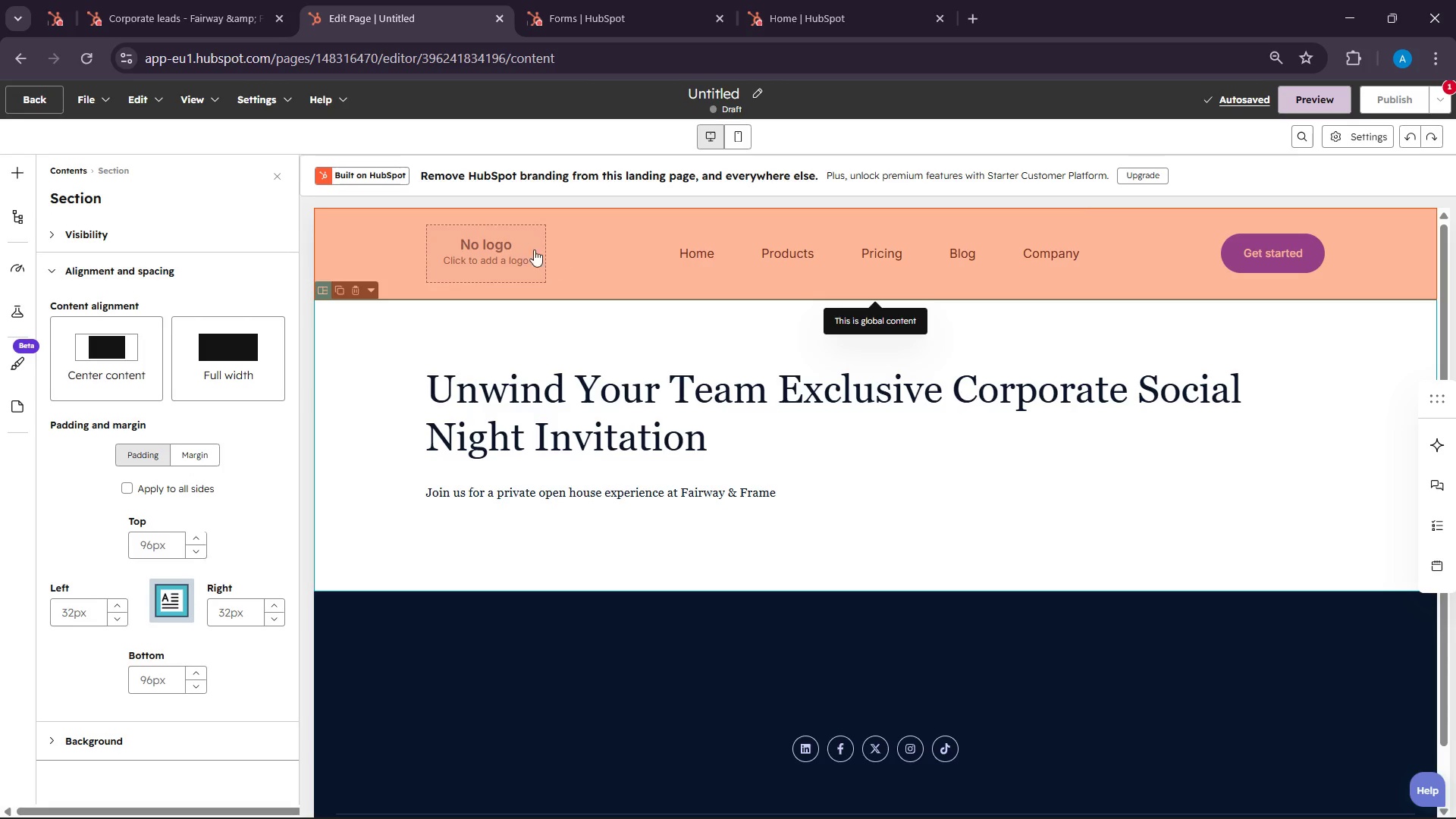 
mouse_move([1426, 107])
 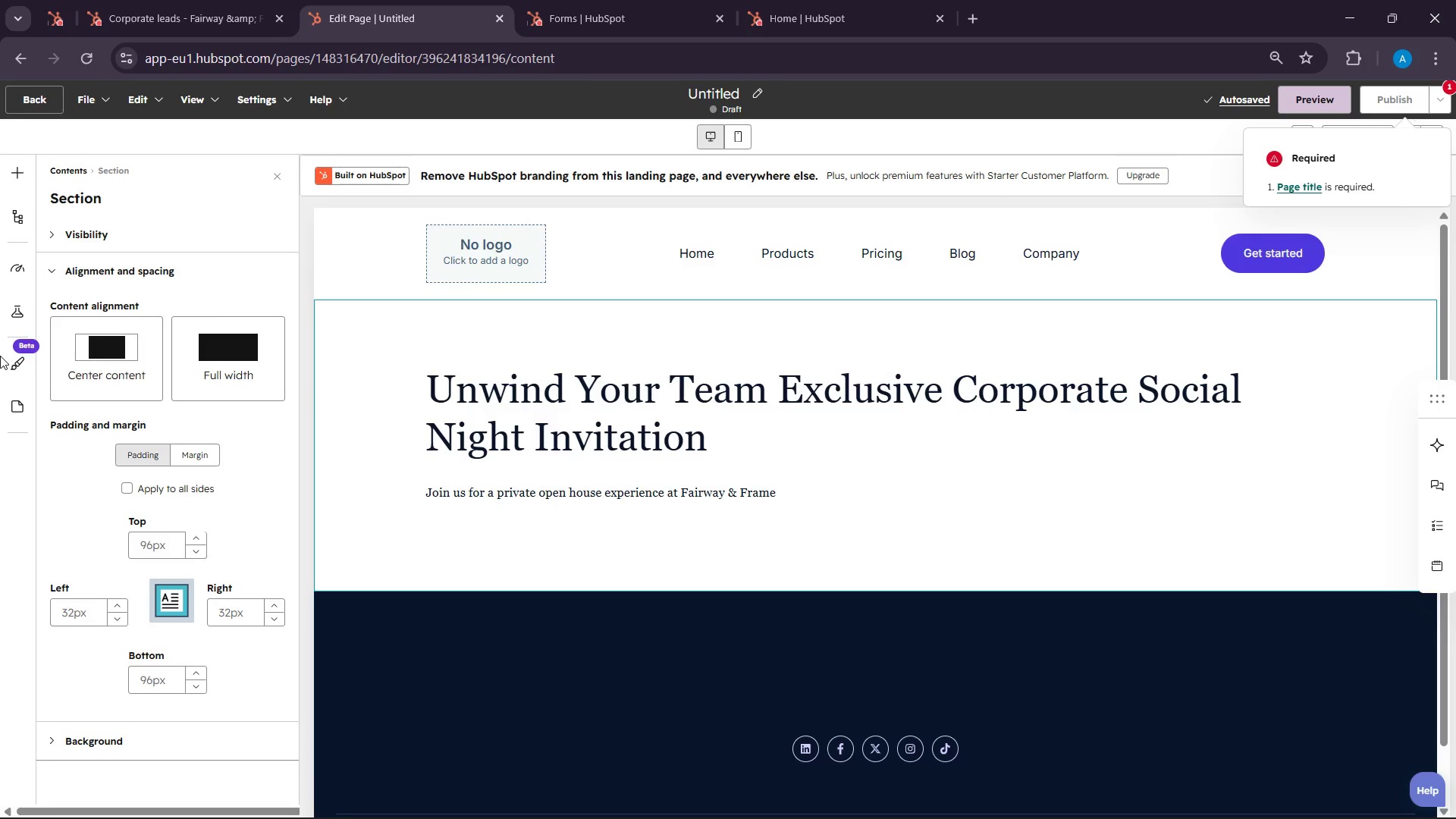 
scroll: coordinate [760, 332], scroll_direction: down, amount: 5.0
 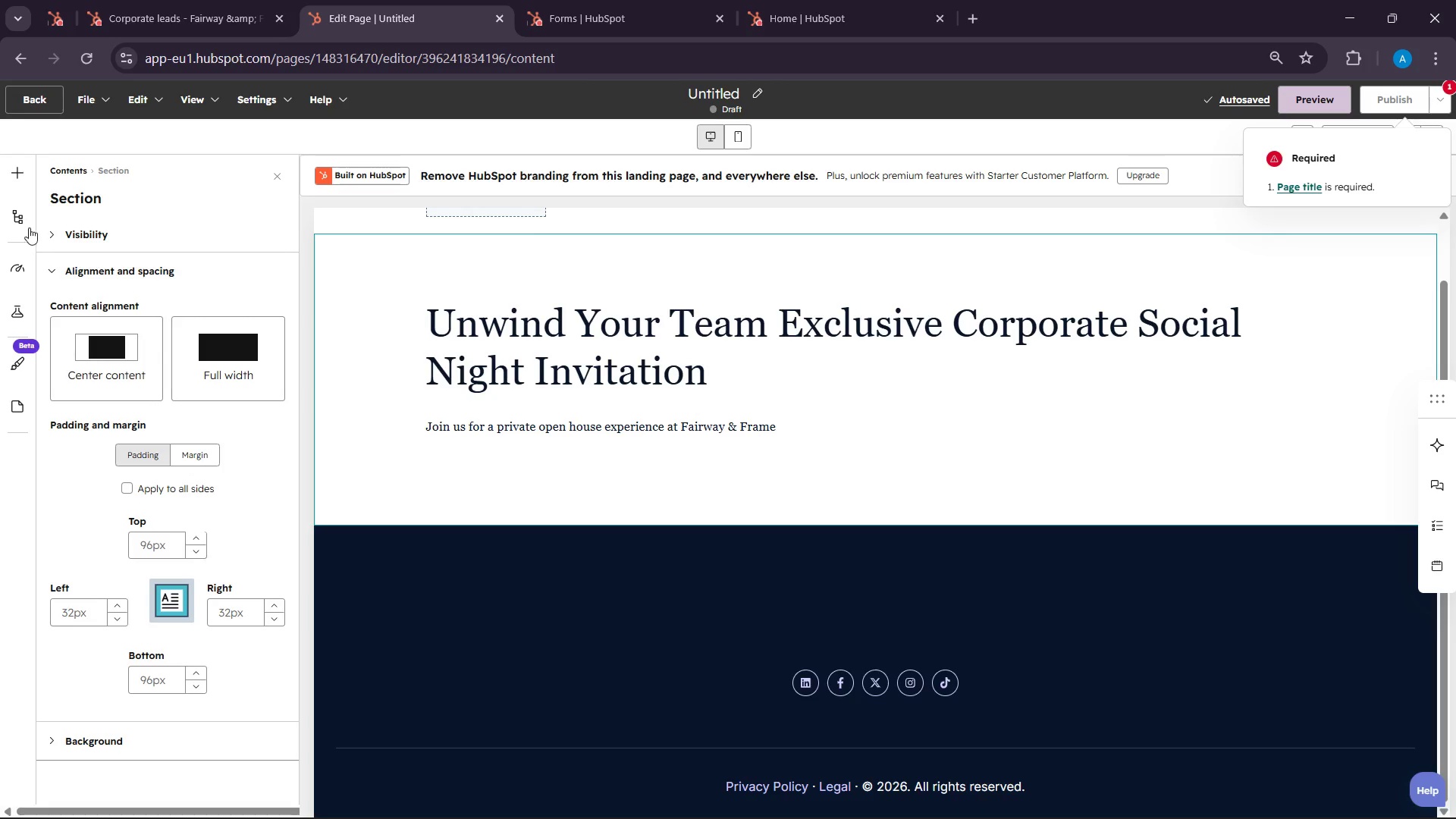 
left_click([10, 178])
 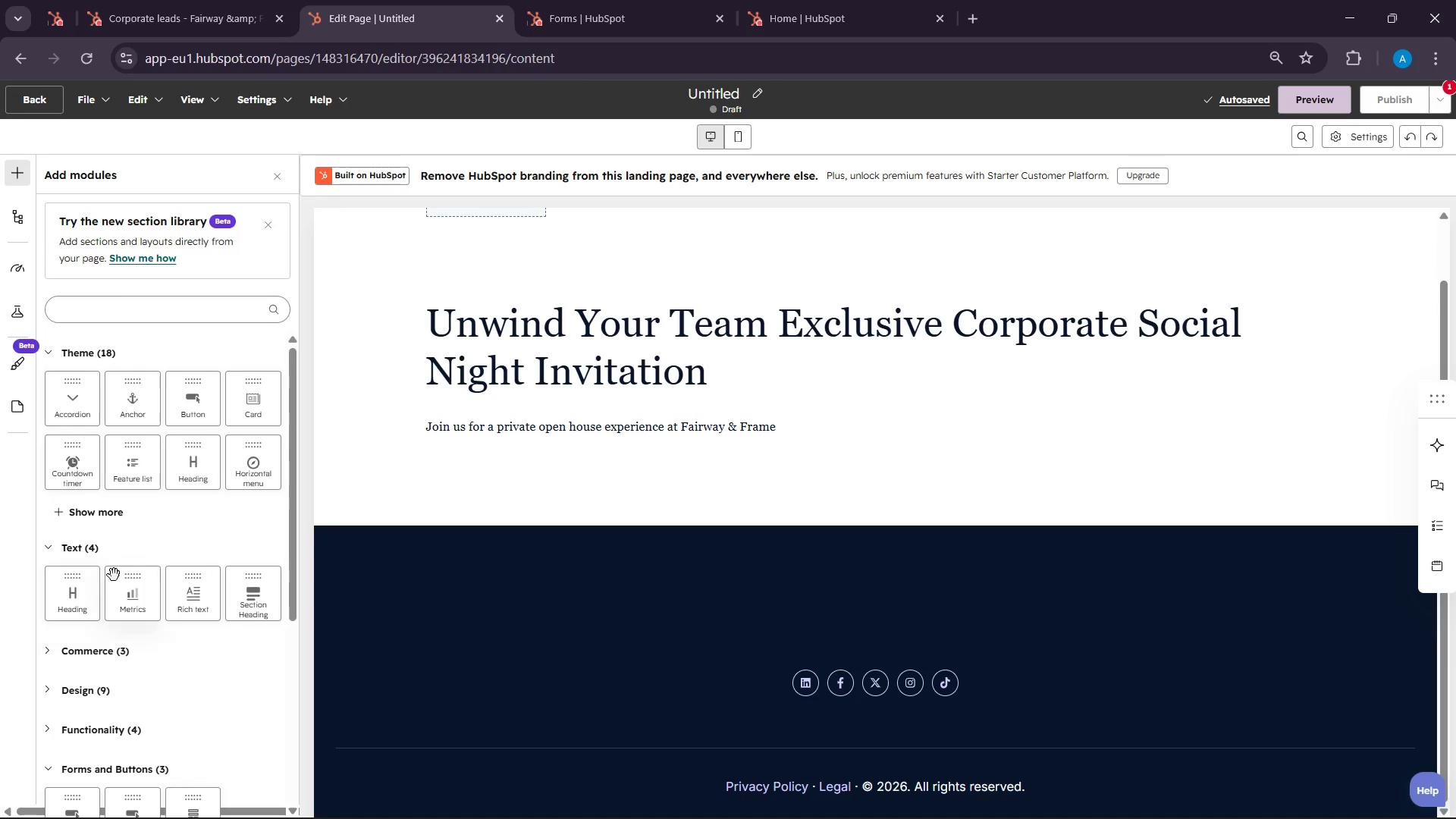 
wait(8.55)
 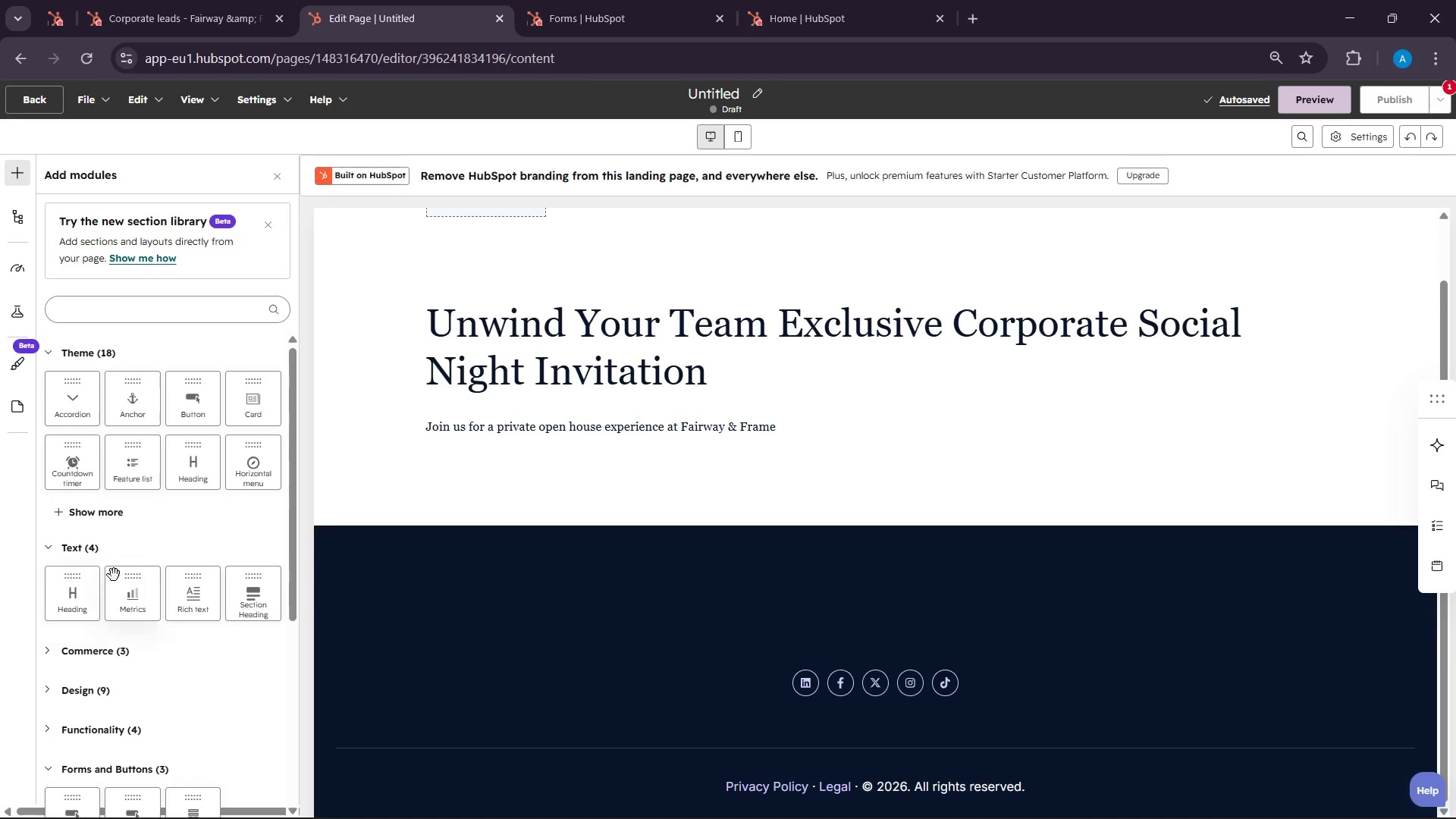 
scroll: coordinate [218, 472], scroll_direction: down, amount: 2.0
 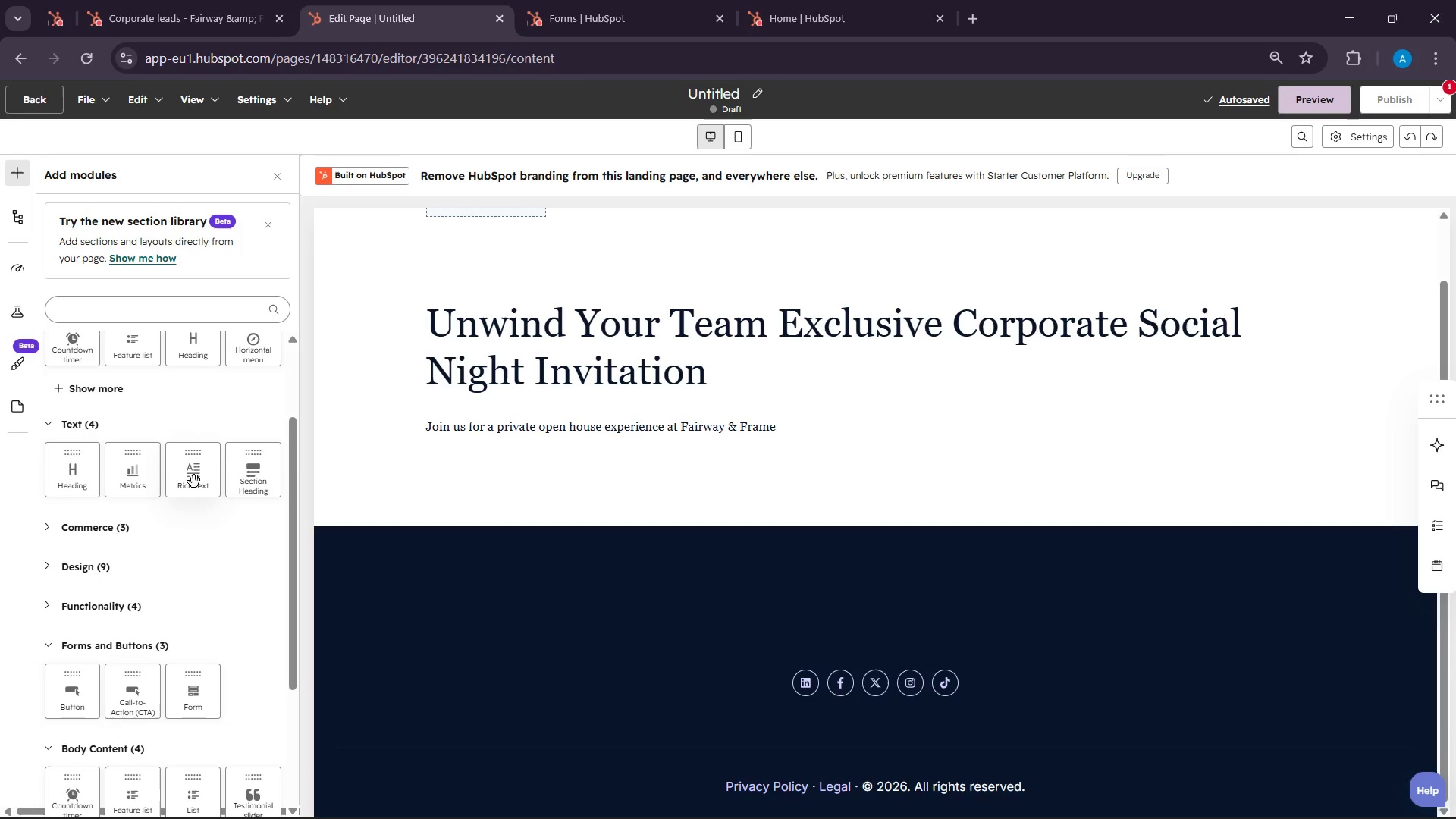 
left_click_drag(start_coordinate=[194, 482], to_coordinate=[798, 488])
 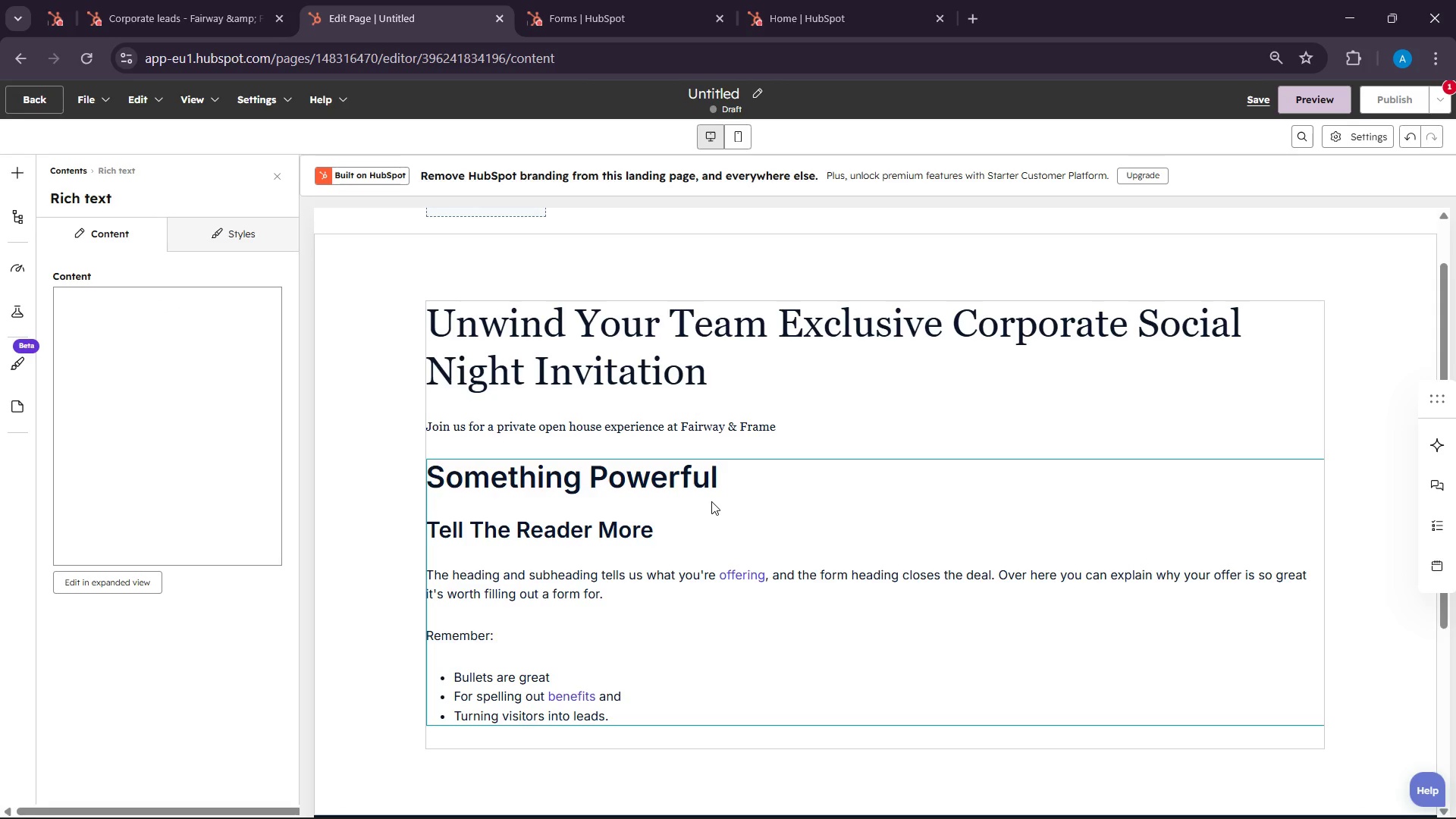 
scroll: coordinate [758, 639], scroll_direction: up, amount: 4.0
 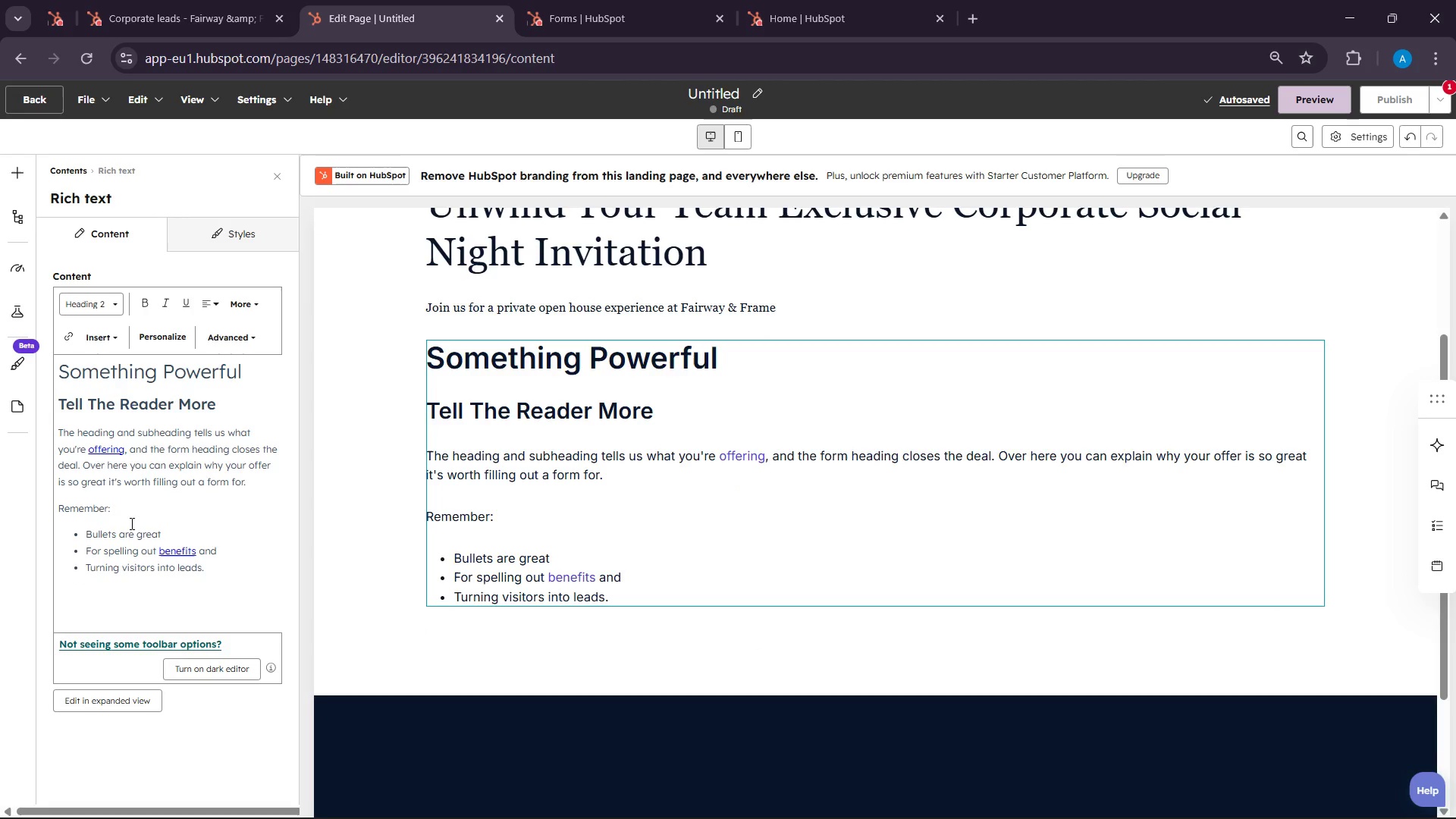 
wait(6.93)
 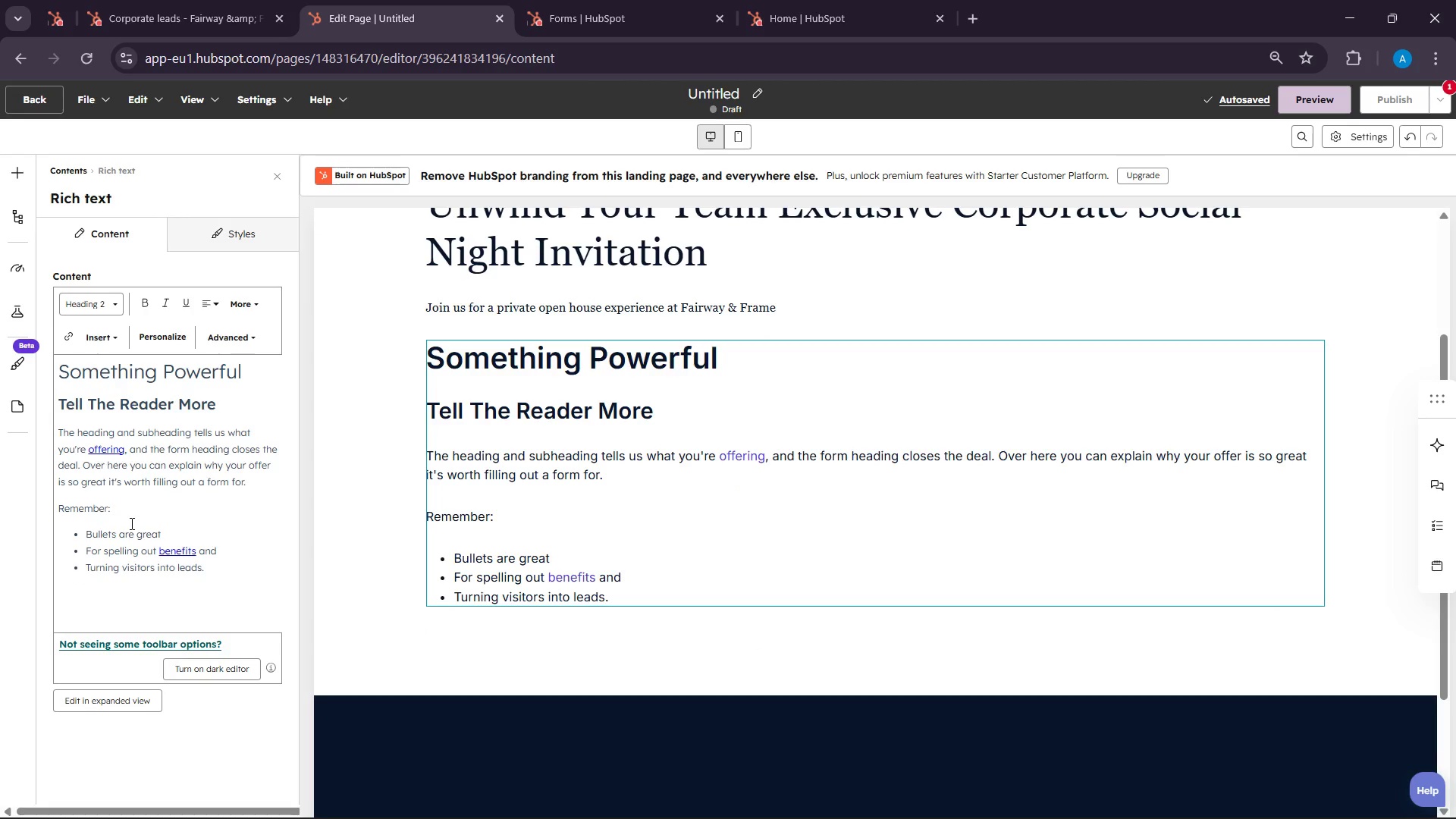 
scroll: coordinate [130, 523], scroll_direction: up, amount: 2.0
 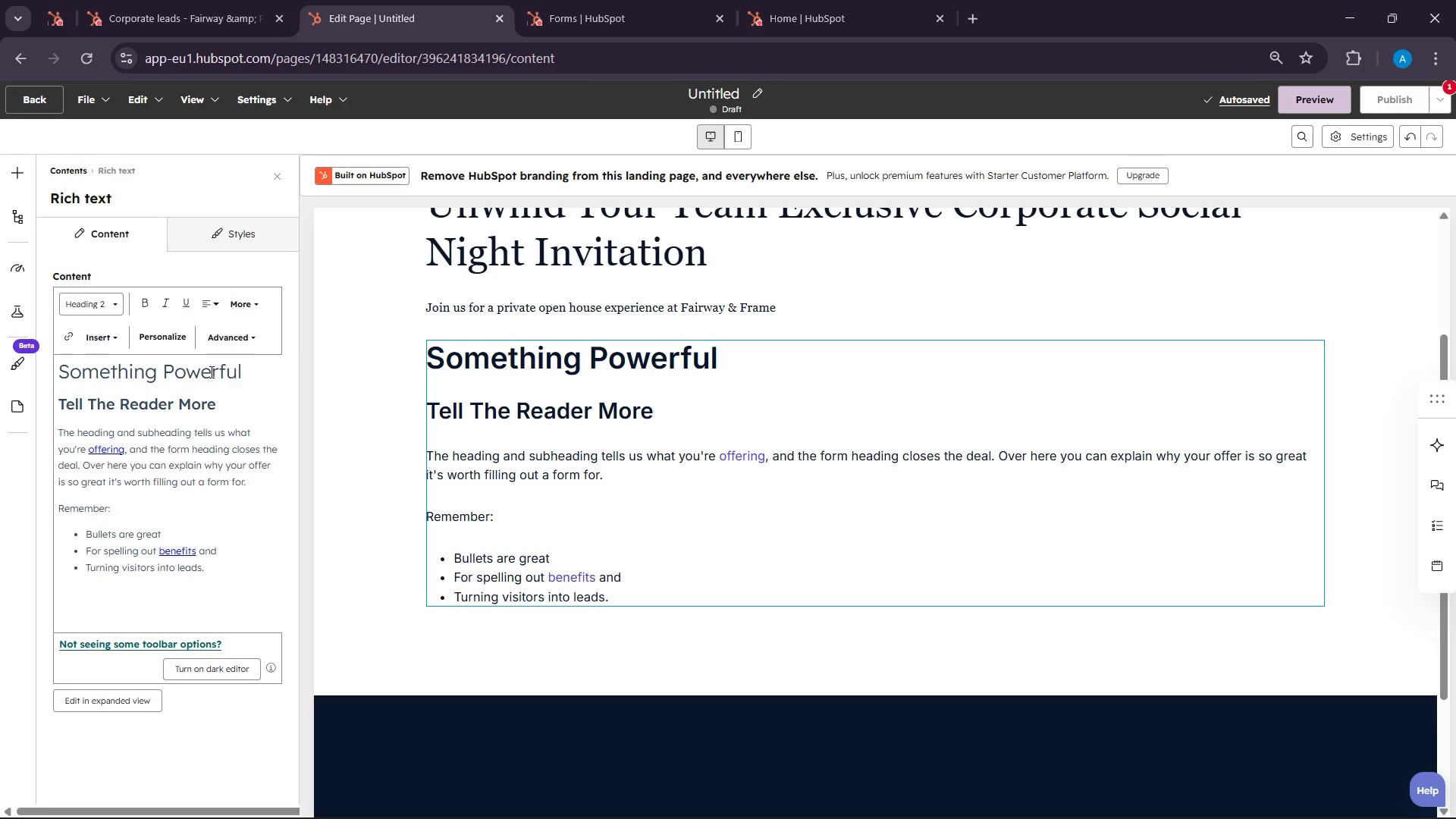 
wait(5.93)
 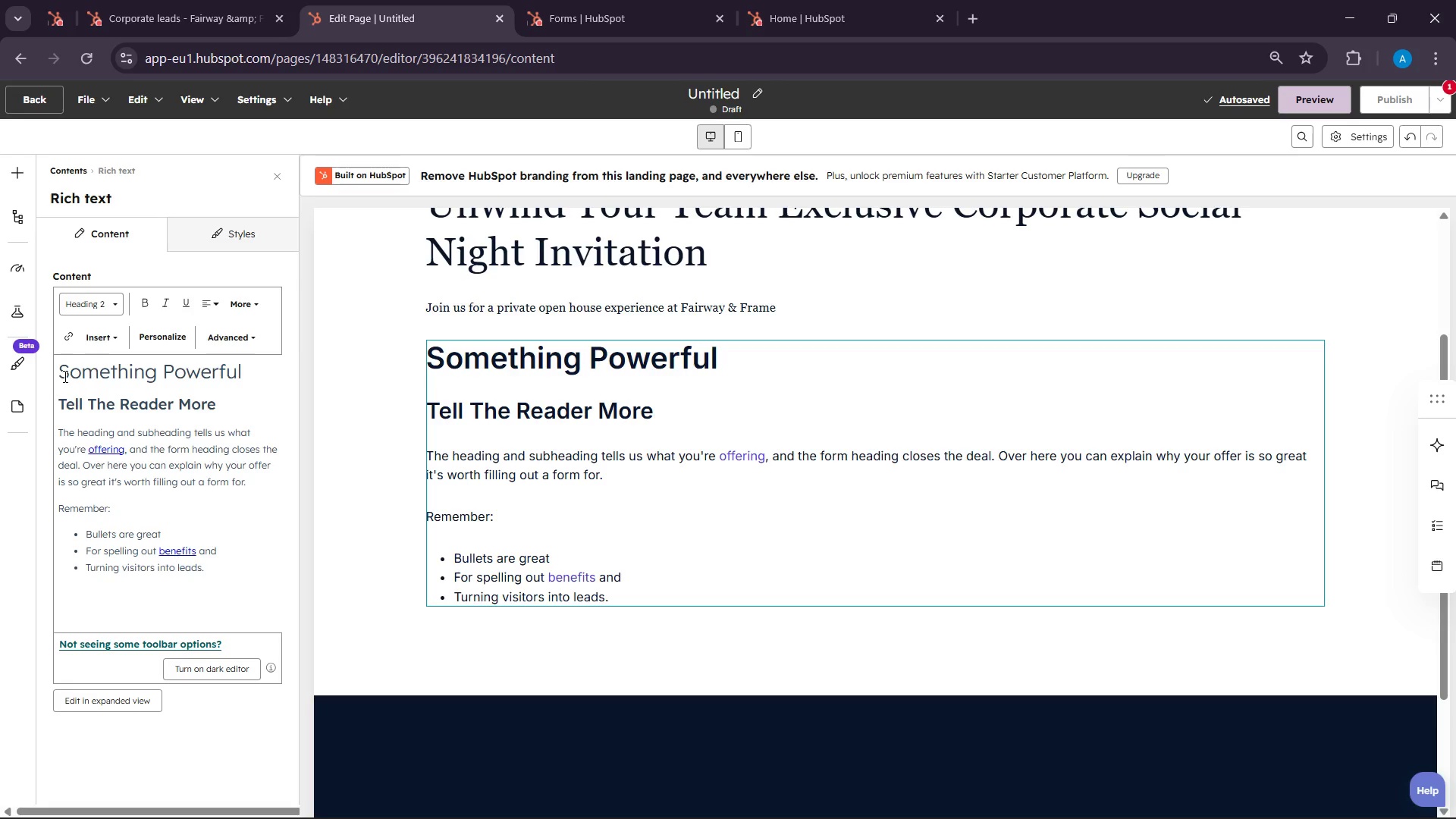 
double_click([115, 378])
 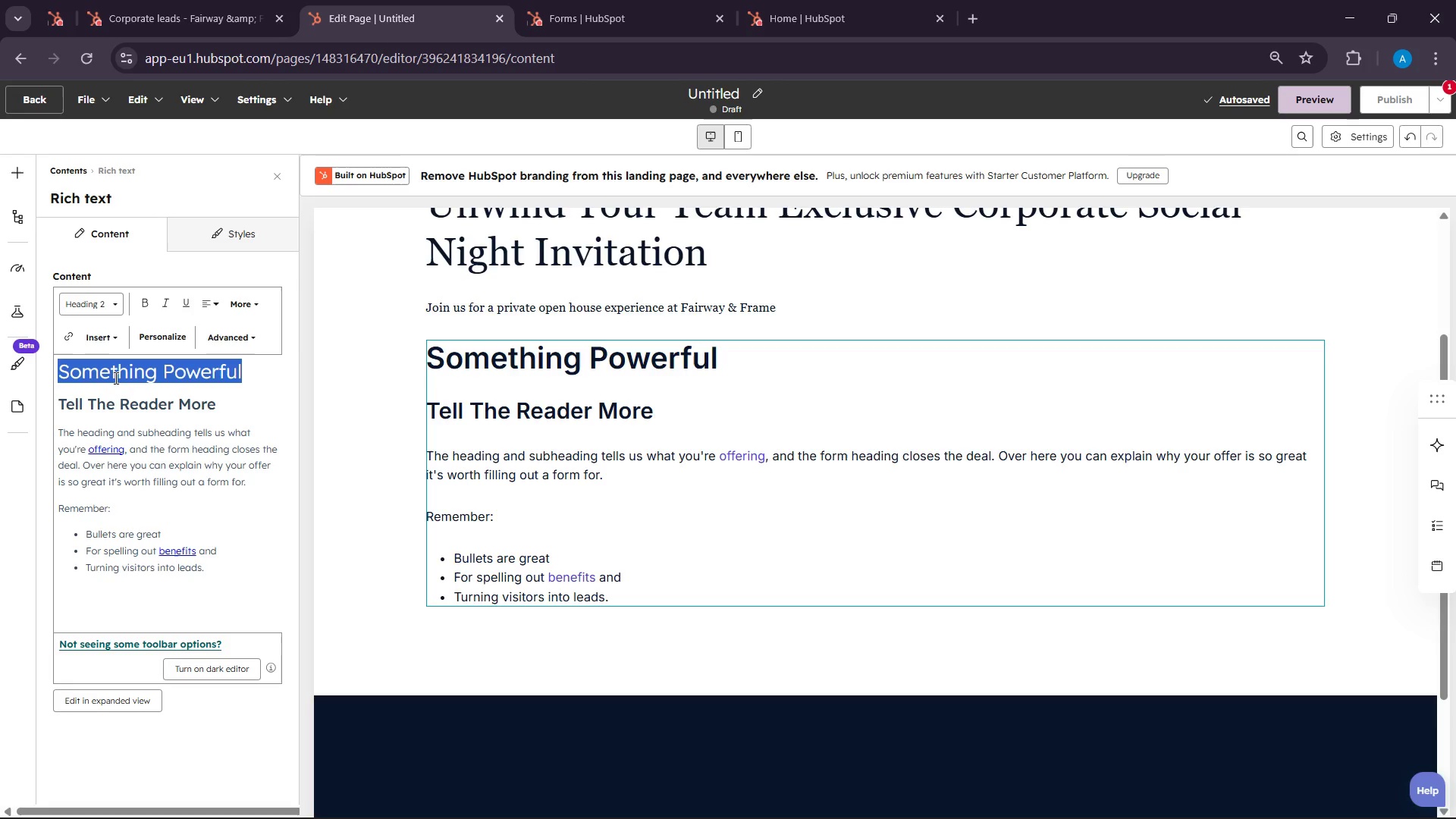 
triple_click([115, 378])
 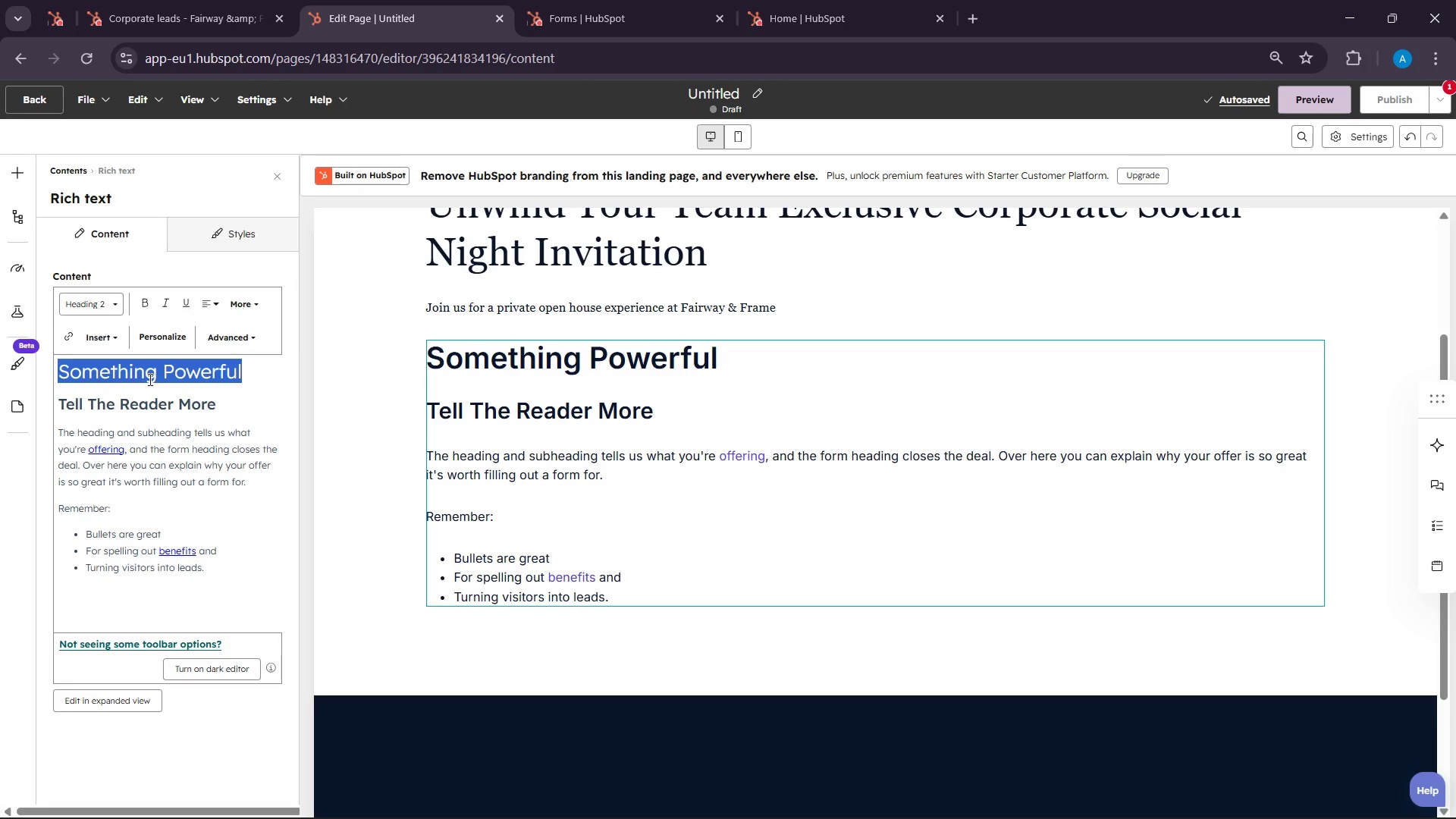 
wait(7.08)
 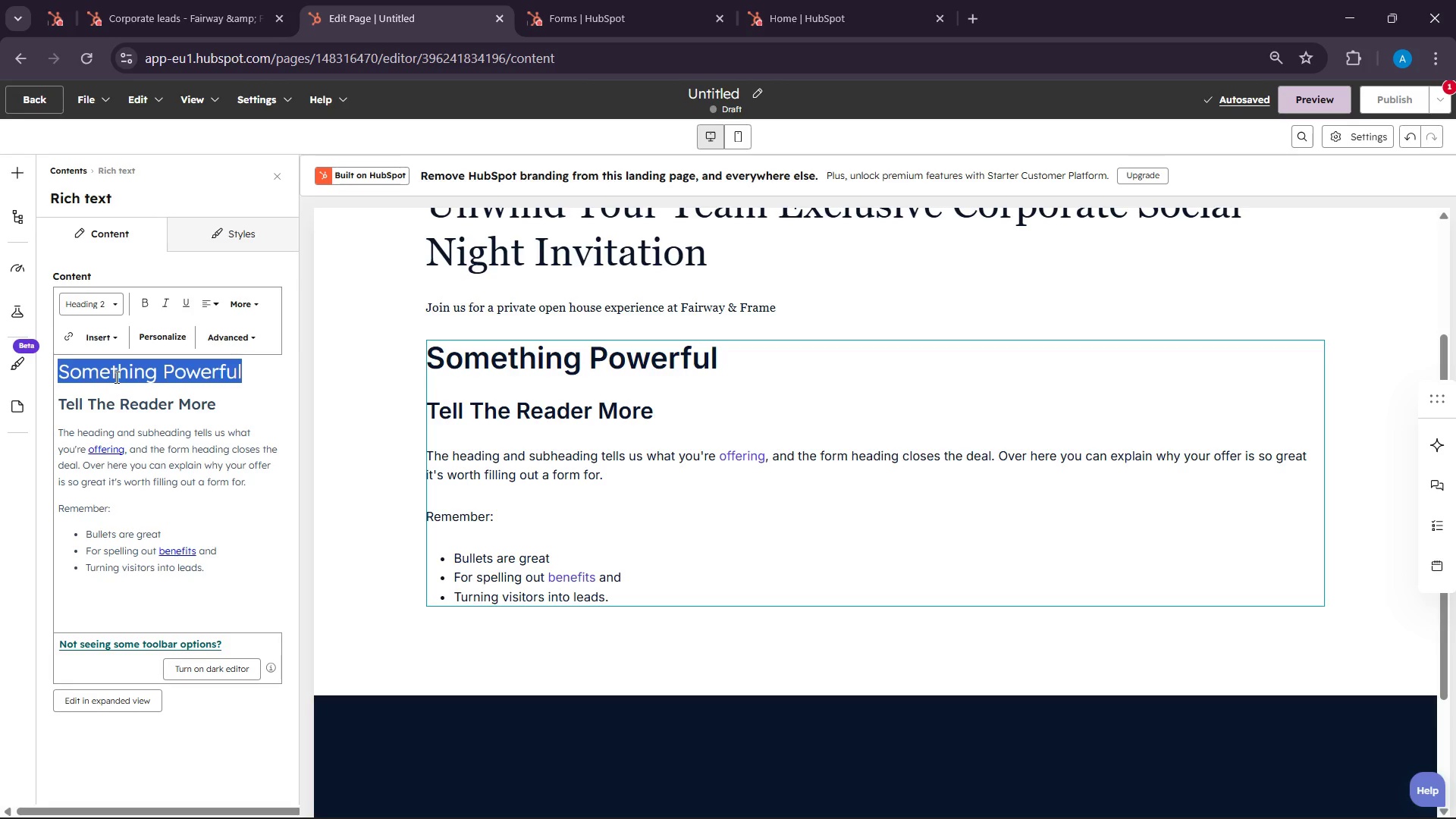 
type(Looking foo)
key(Backspace)
type(r a better way )
 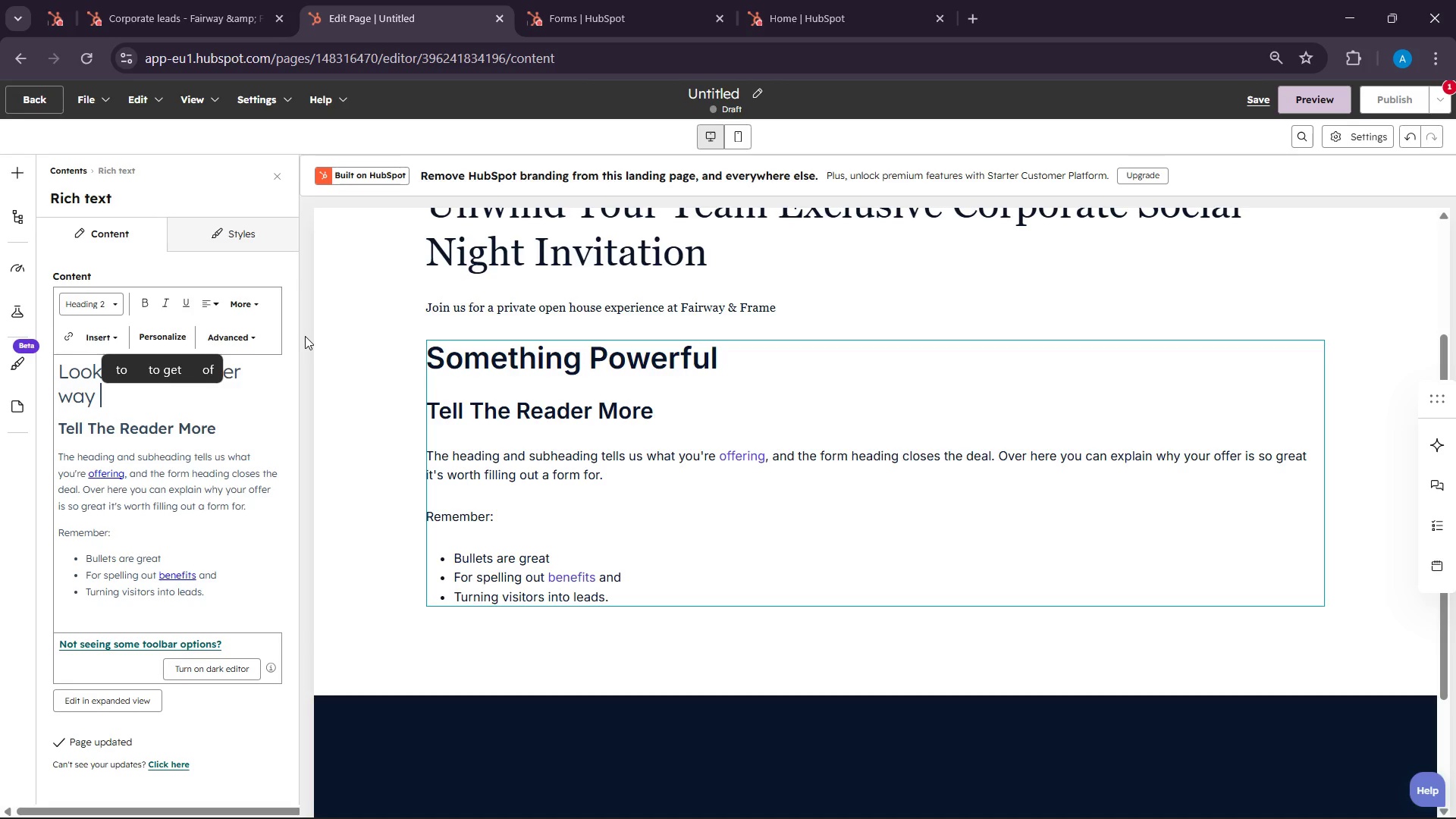 
type(to help your )
 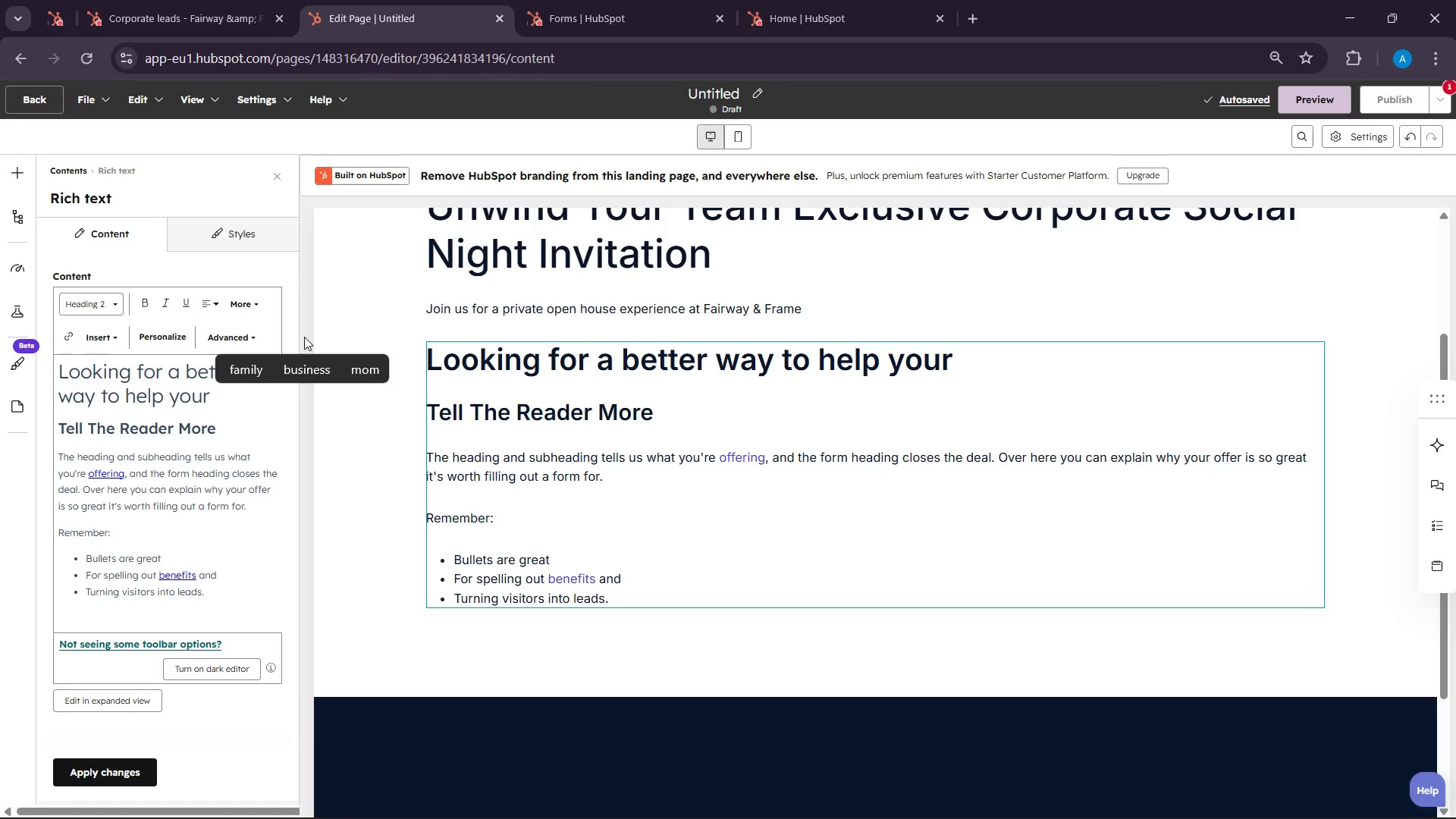 
wait(6.41)
 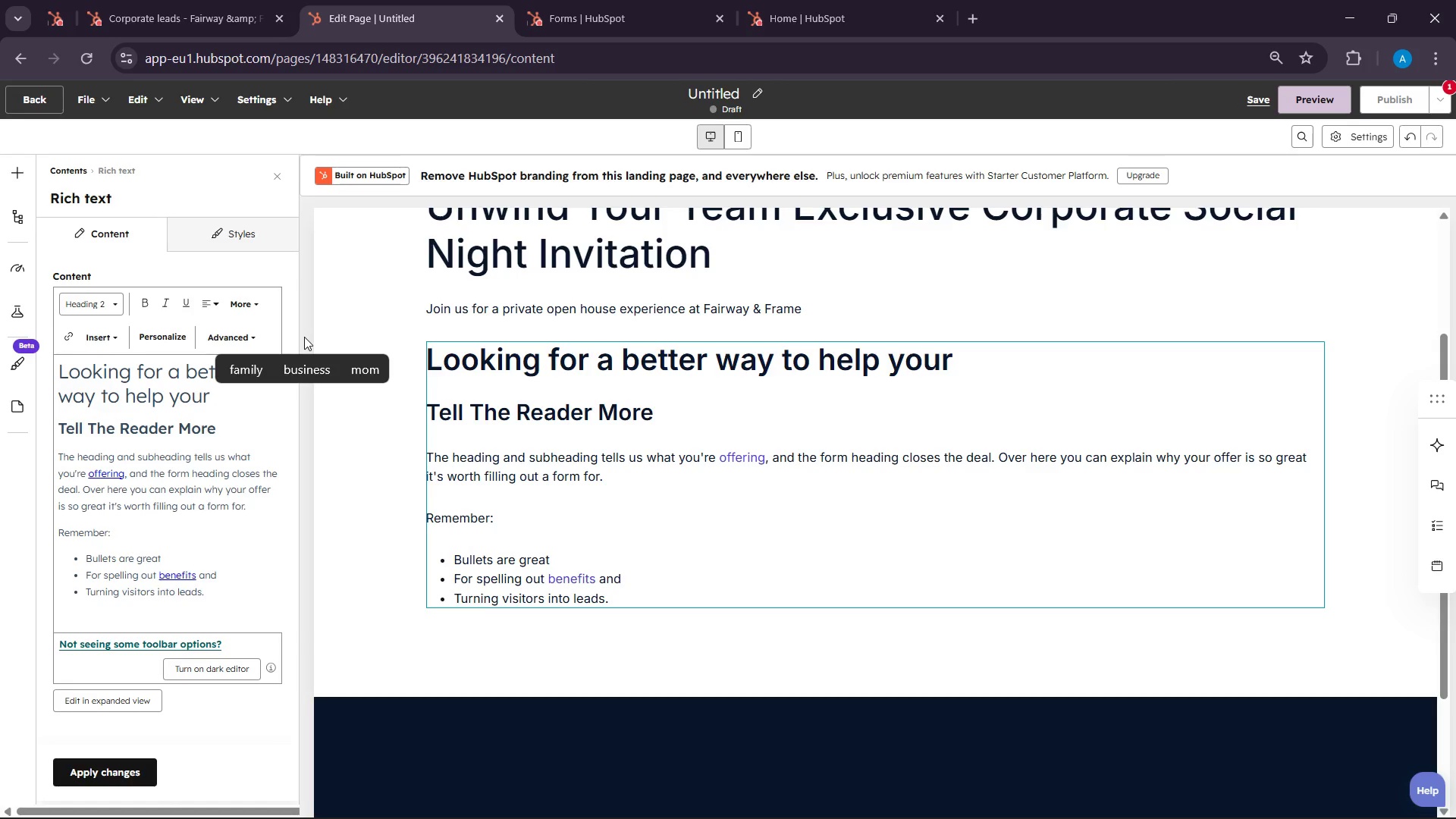 
type(team rechare)
 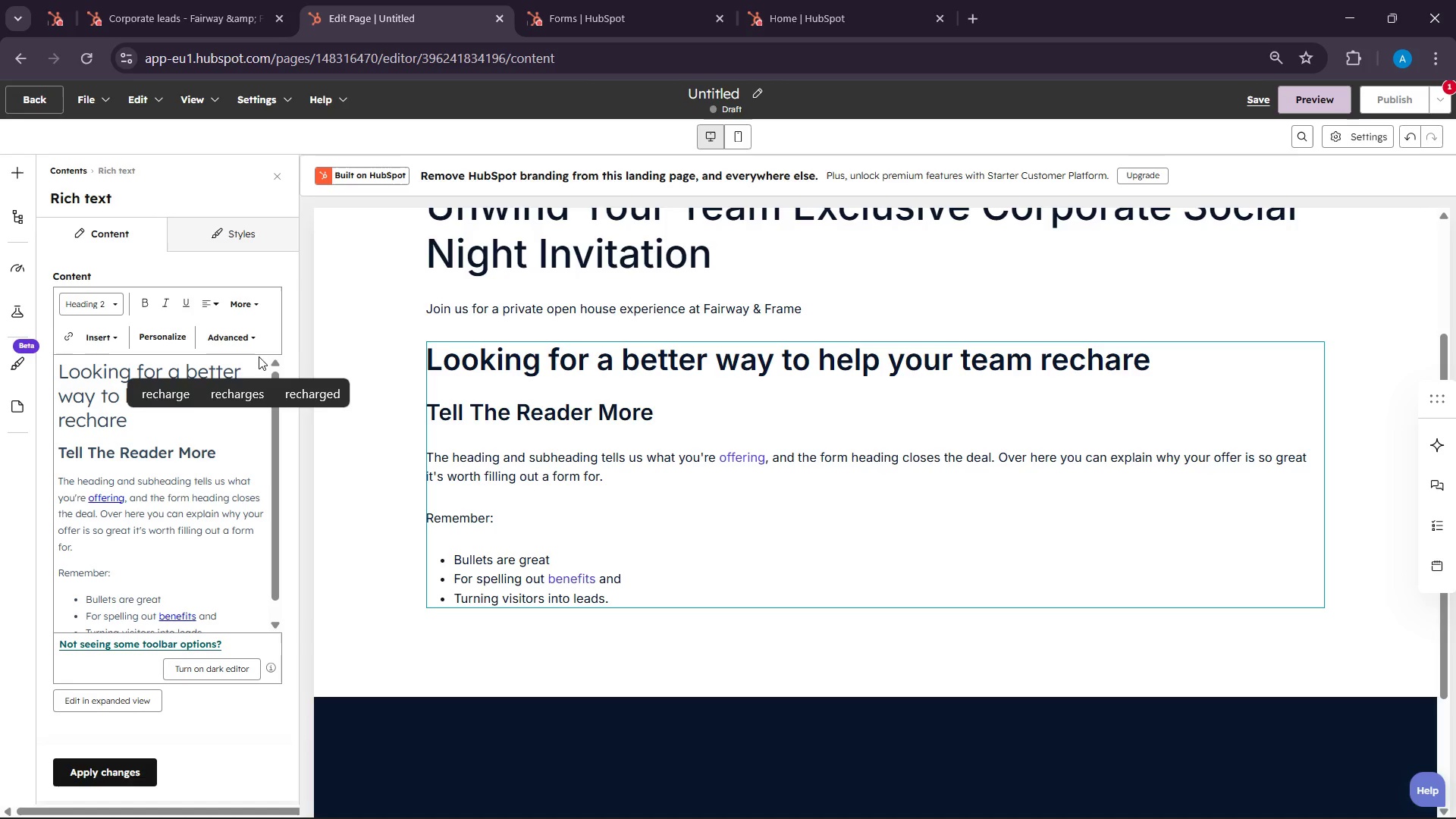 
left_click([170, 395])
 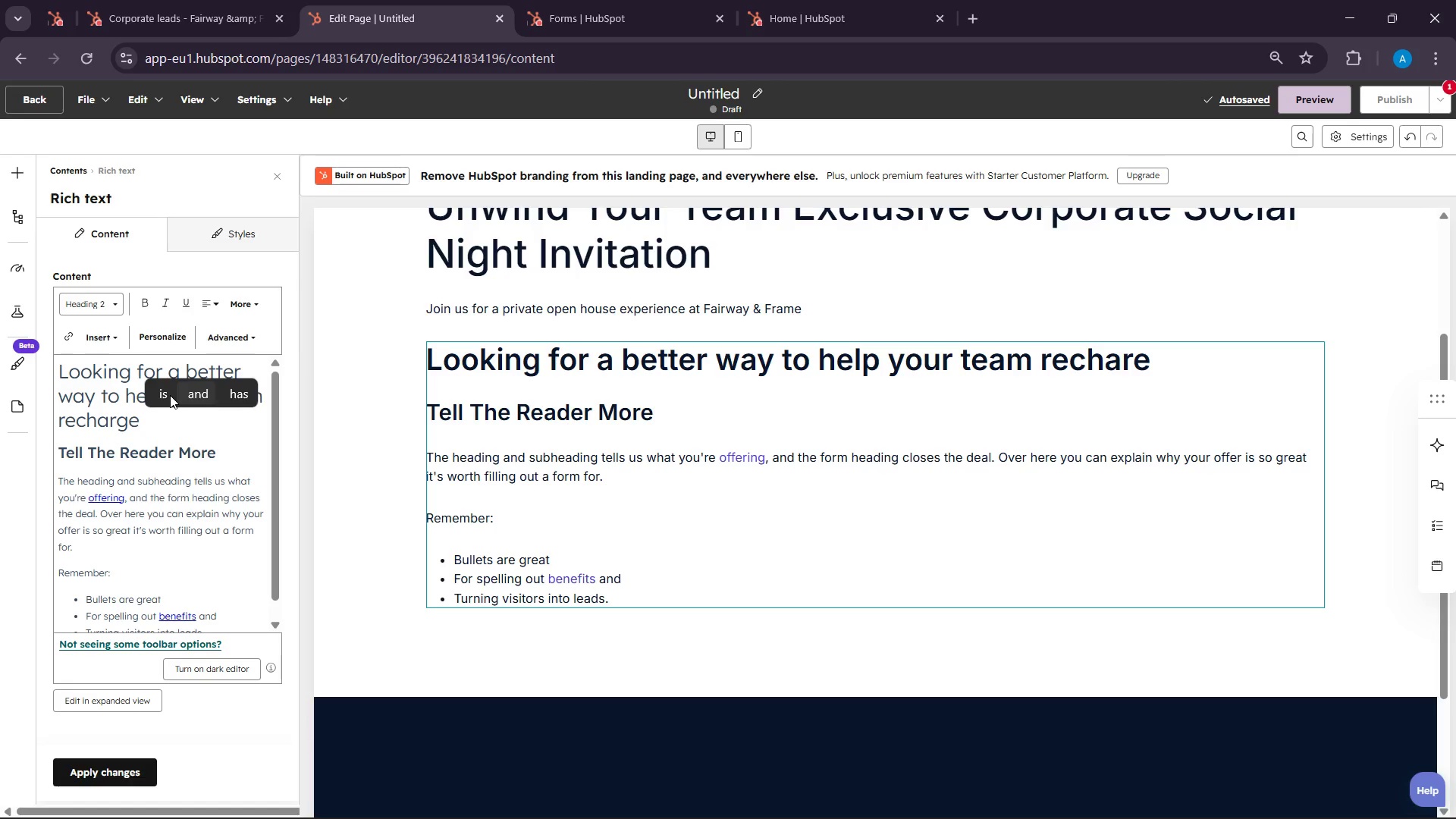 
type(midweek)
 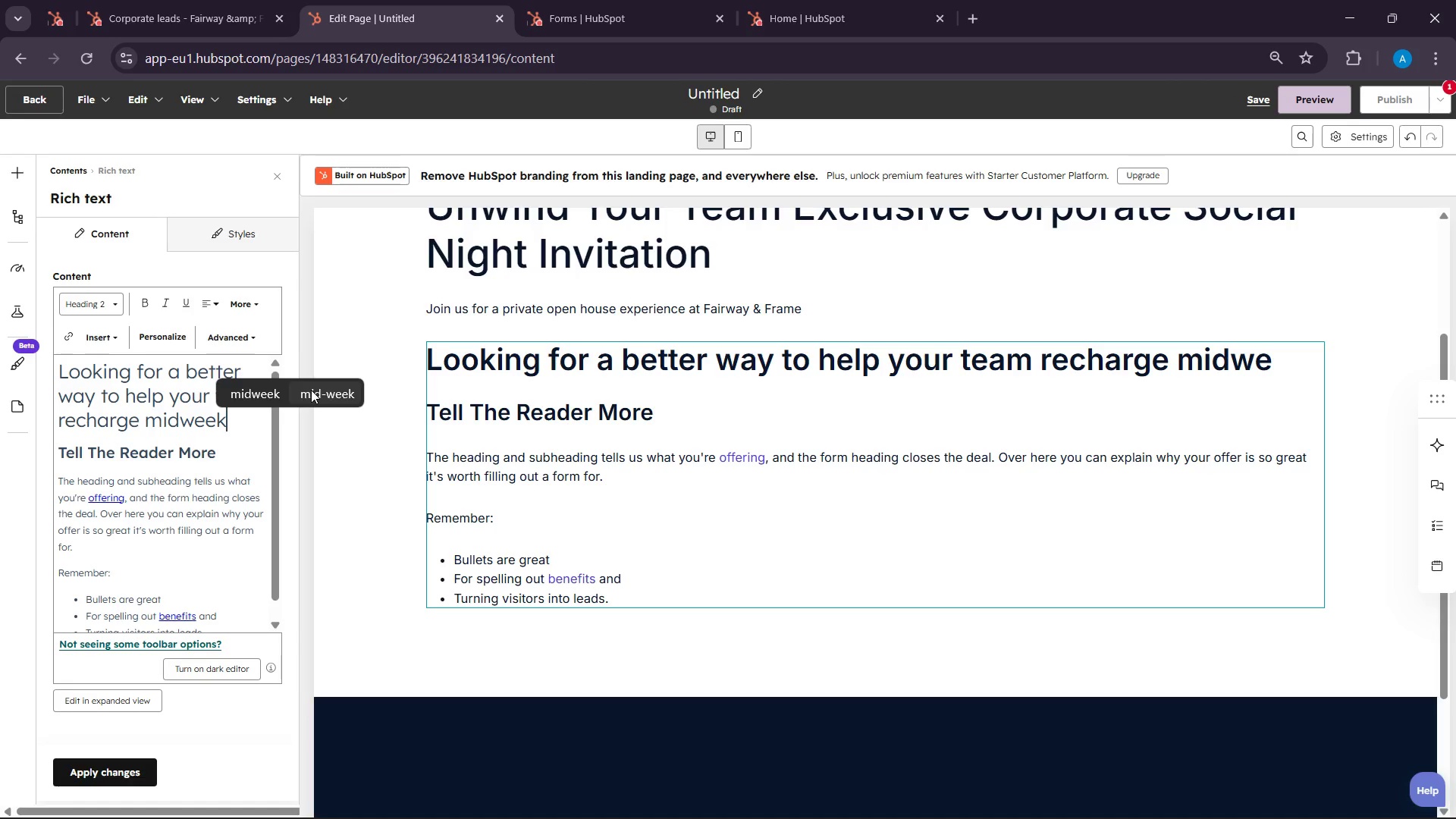 
left_click([311, 390])
 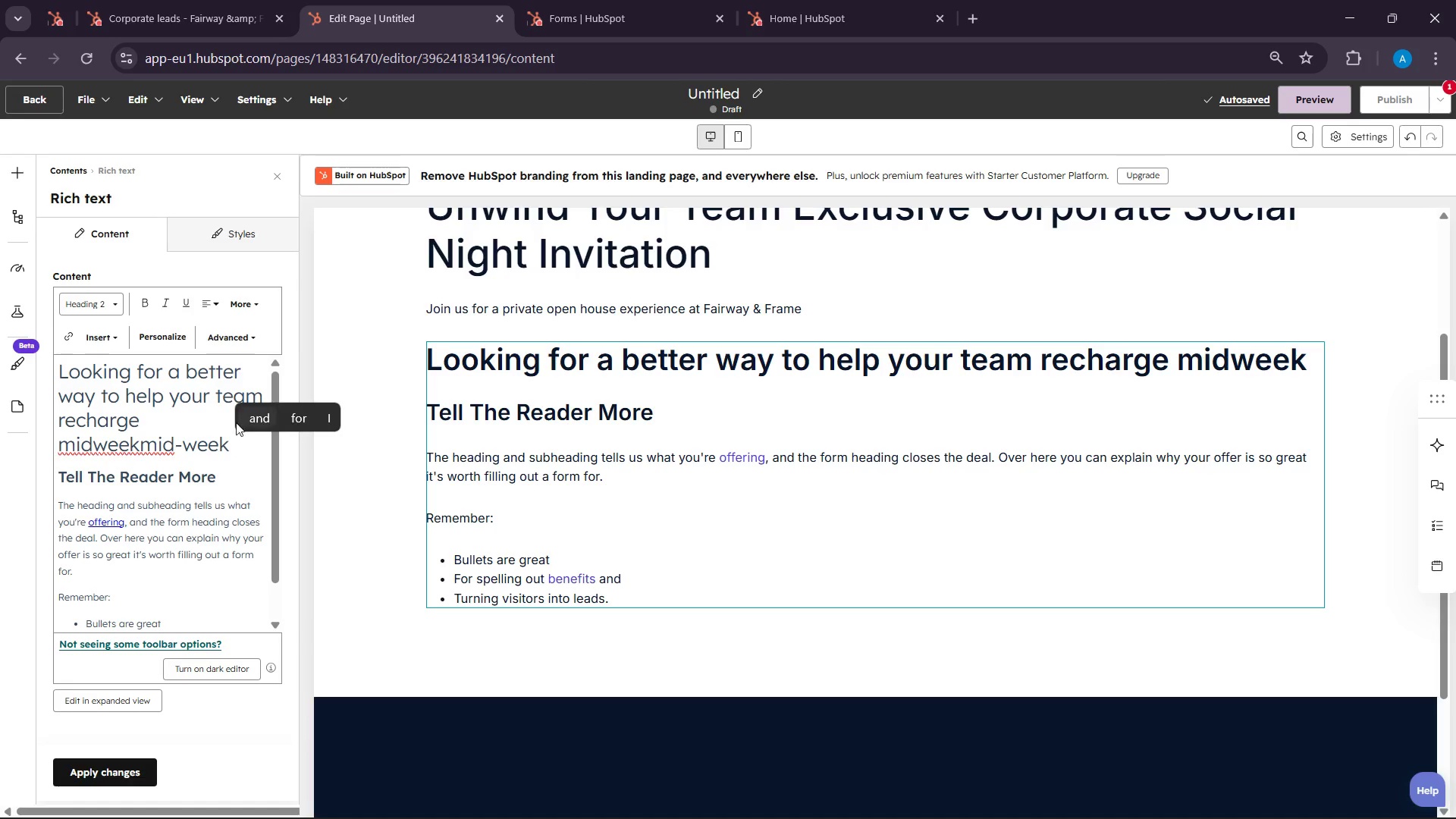 
wait(5.38)
 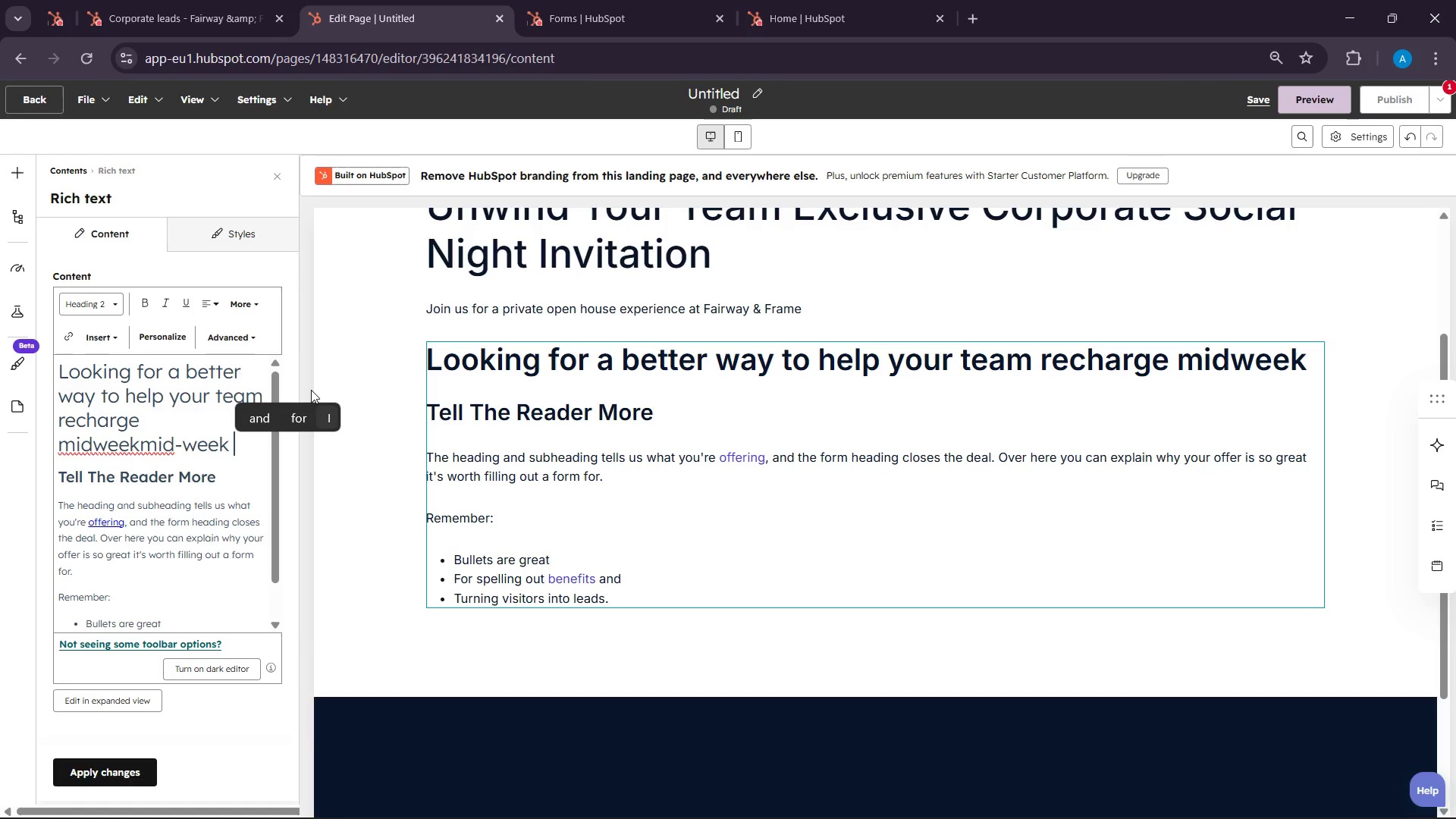 
left_click([146, 444])
 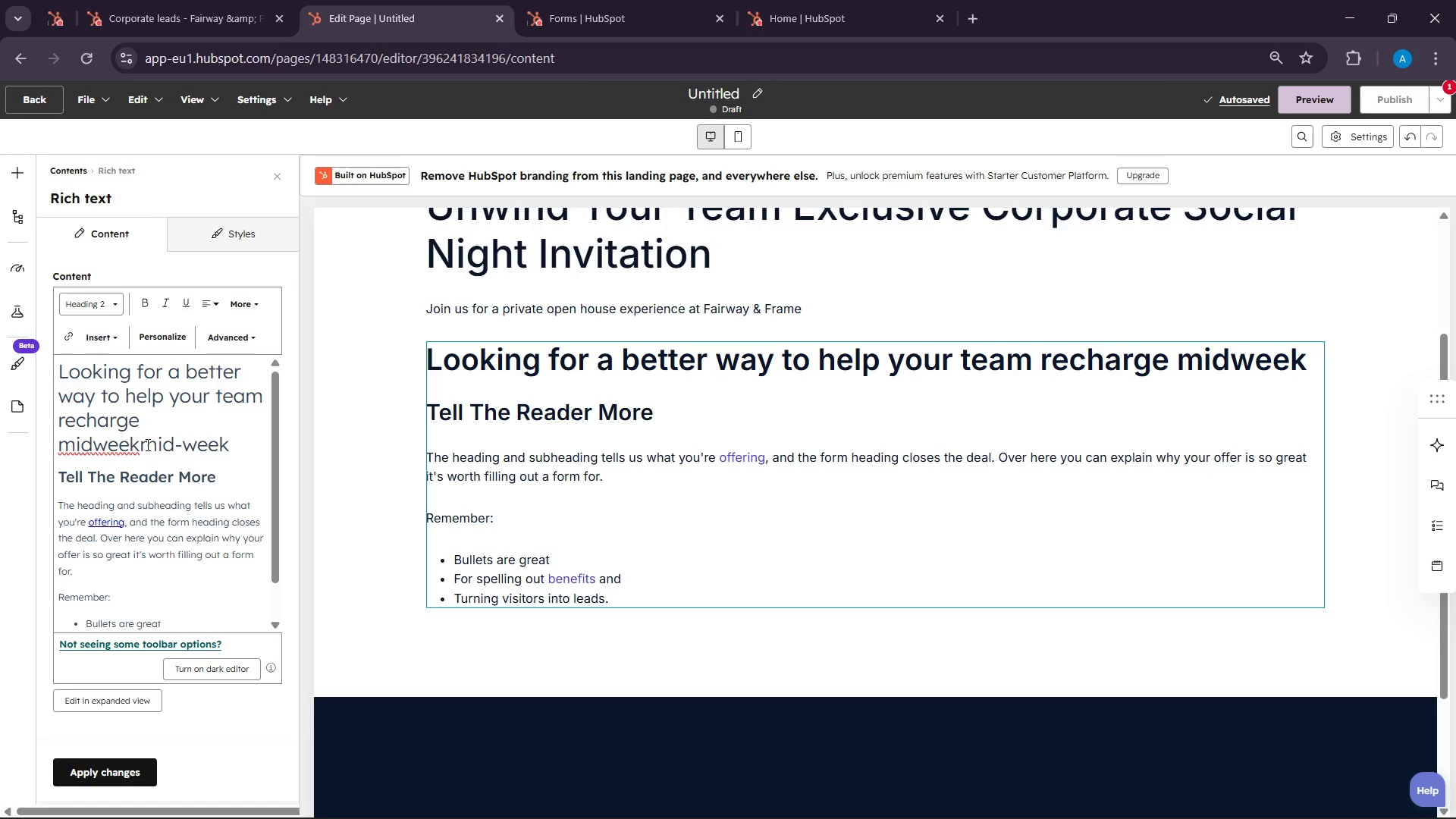 
key(Backspace)
 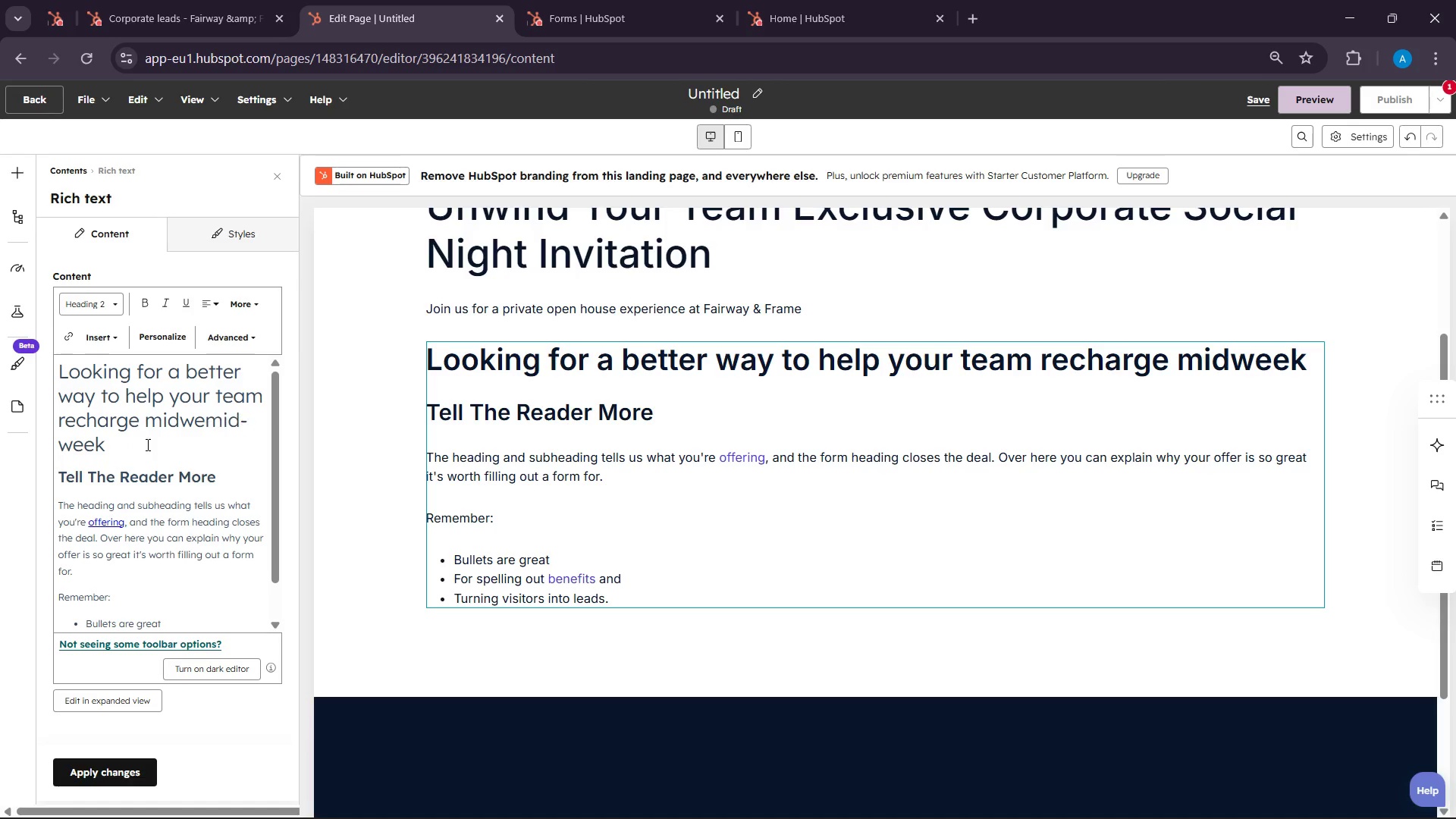 
key(Backspace)
 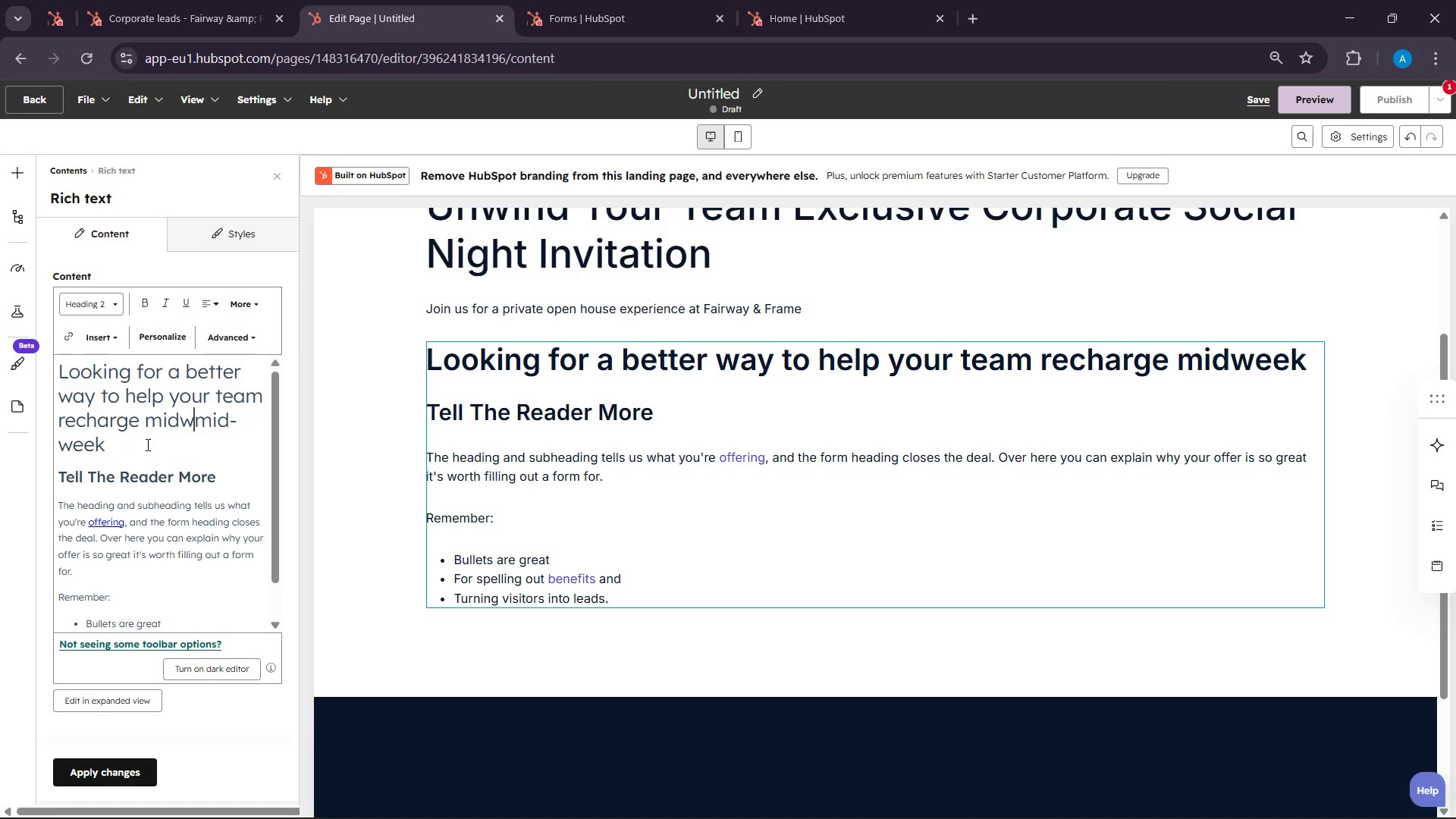 
key(Backspace)
 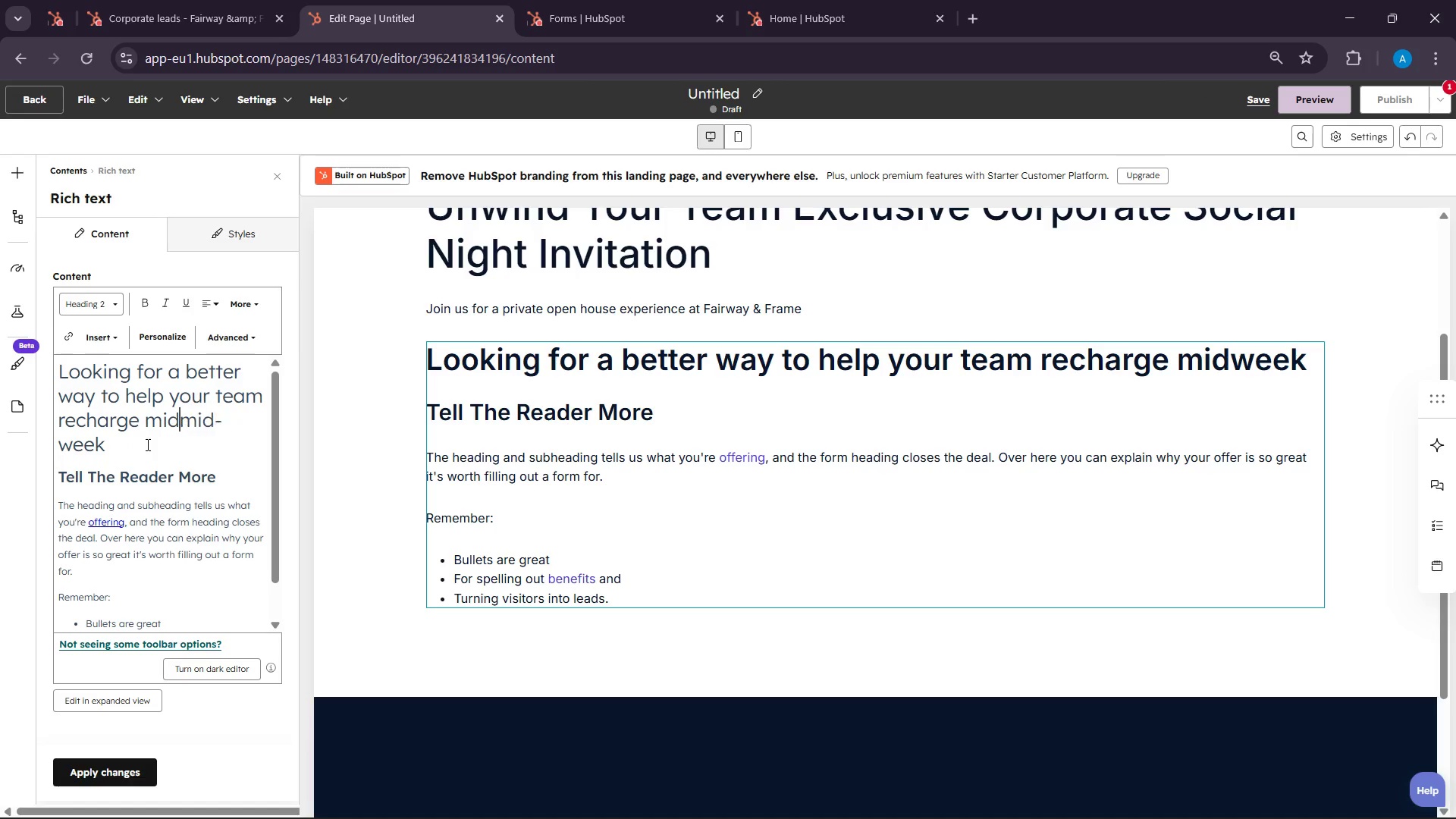 
key(Backspace)
 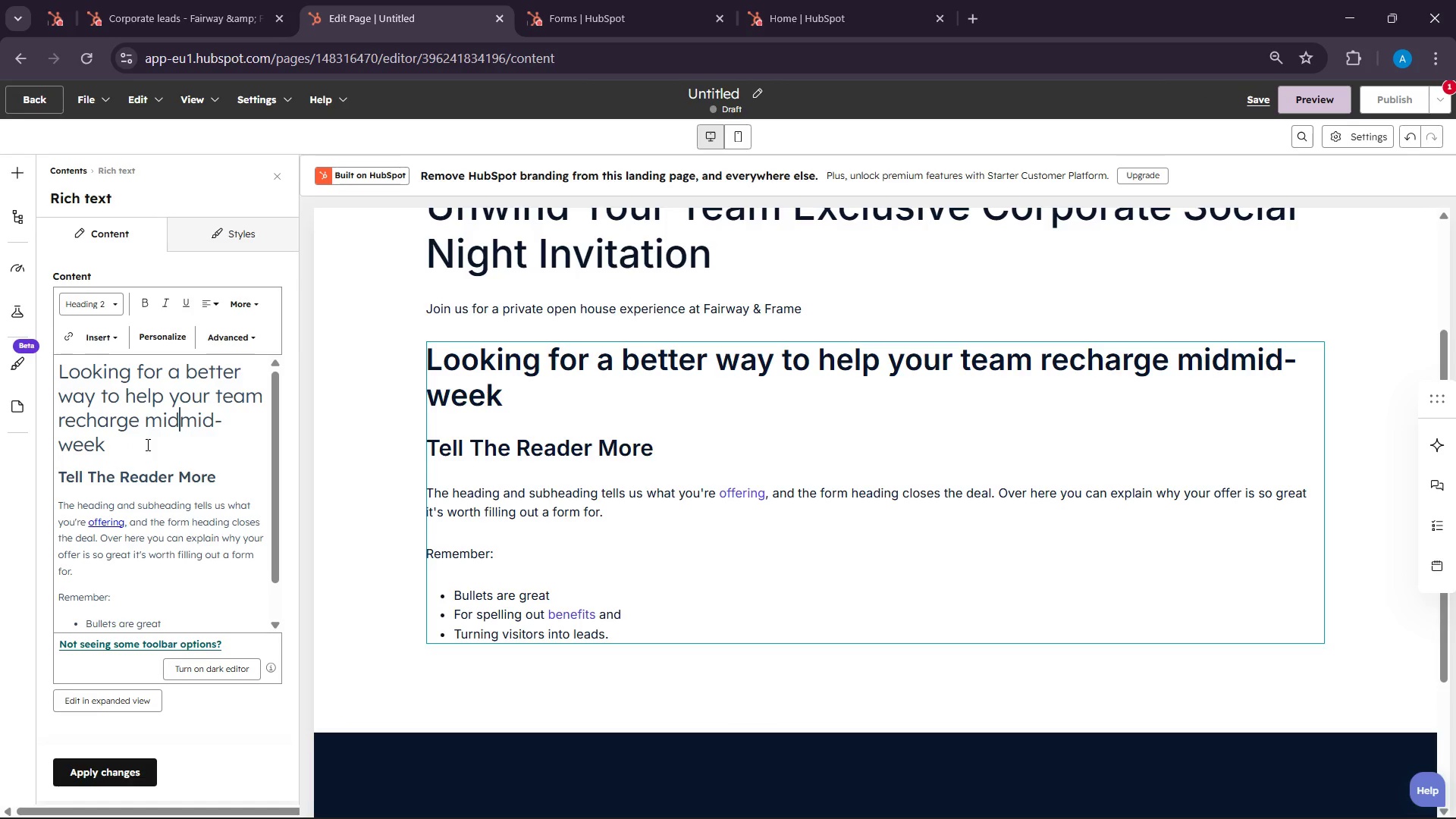 
key(Backspace)
 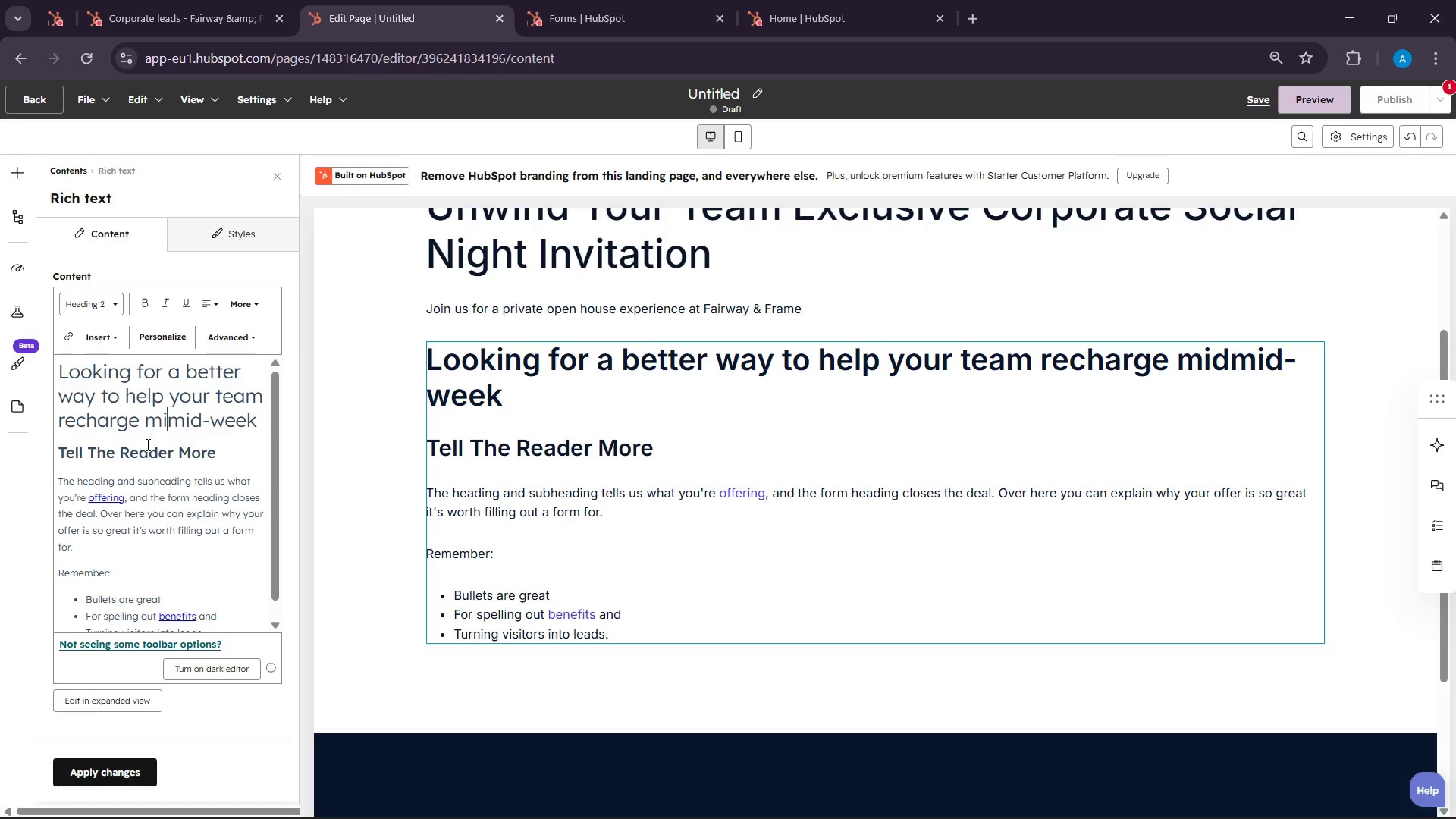 
key(Backspace)
 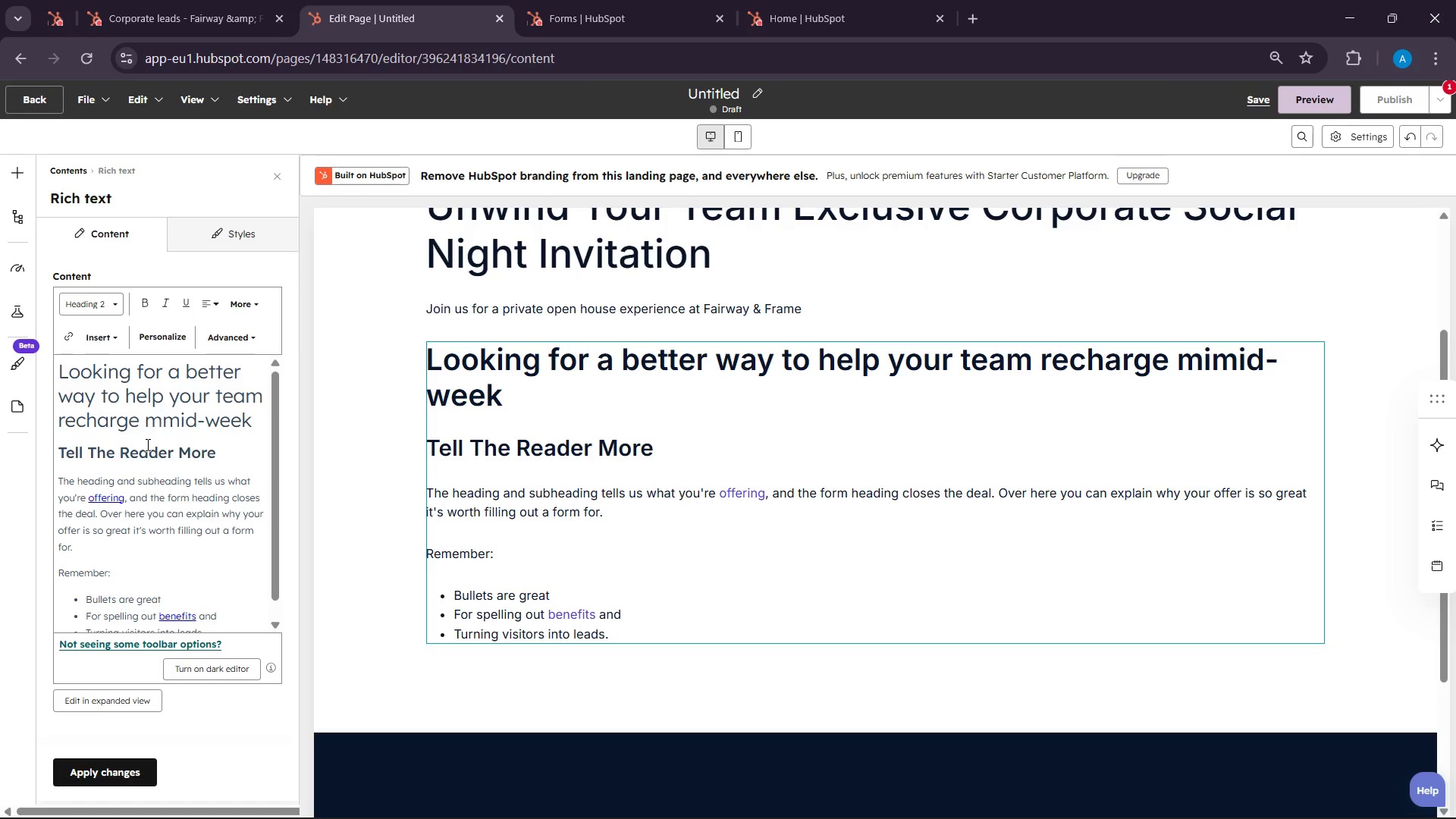 
key(Backspace)
 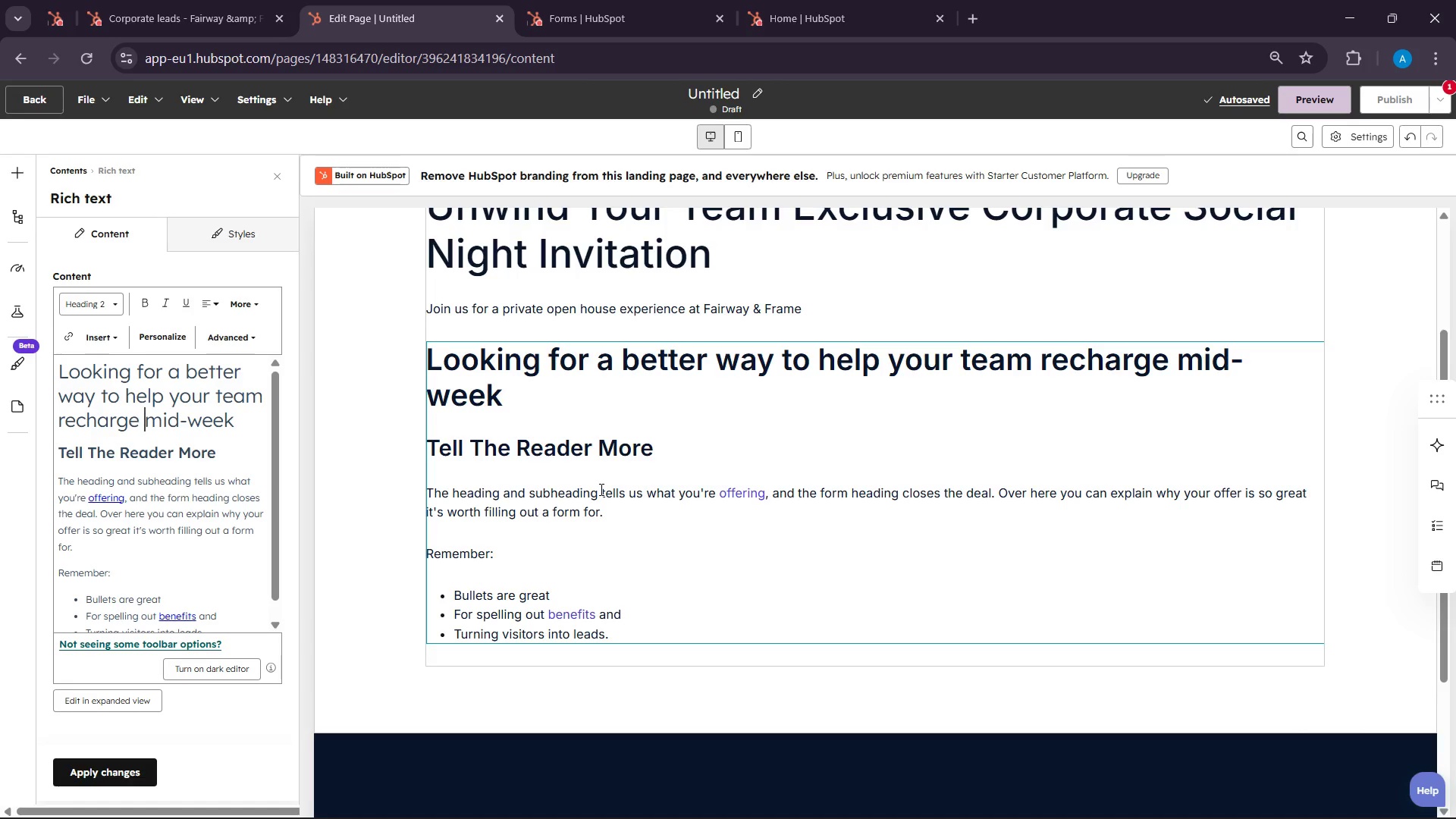 
wait(25.36)
 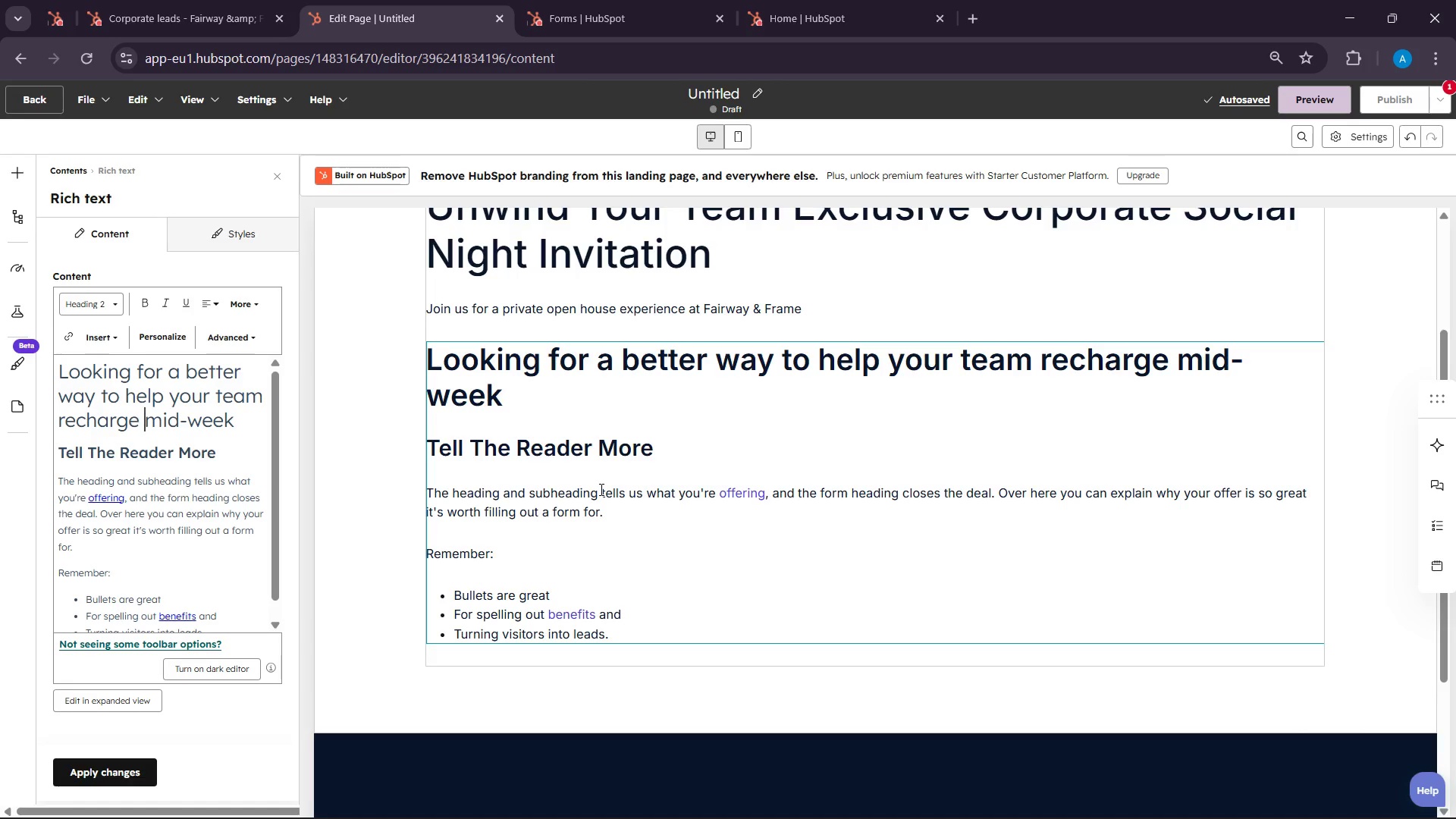 
double_click([232, 420])
 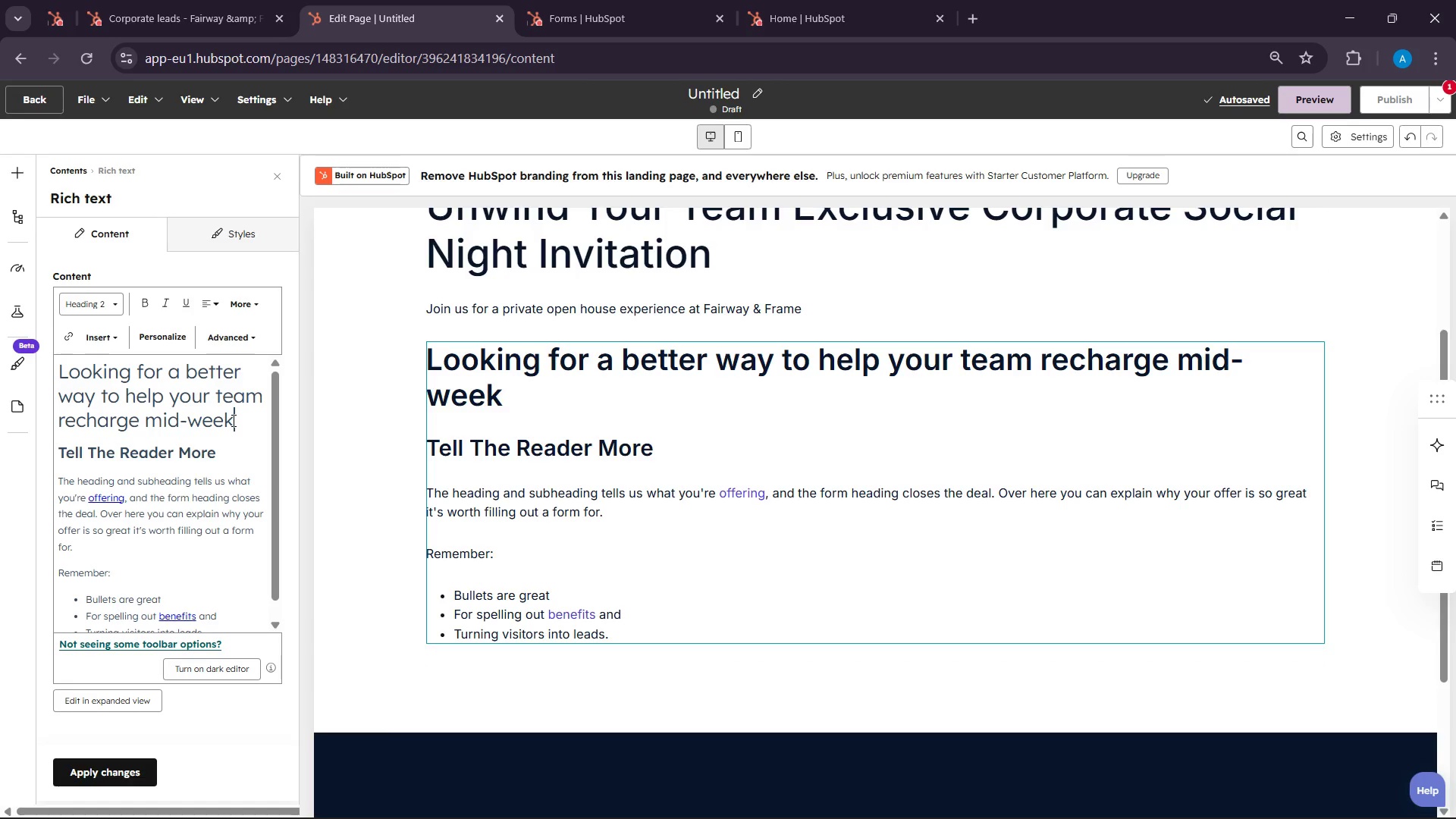 
key(Backspace)
 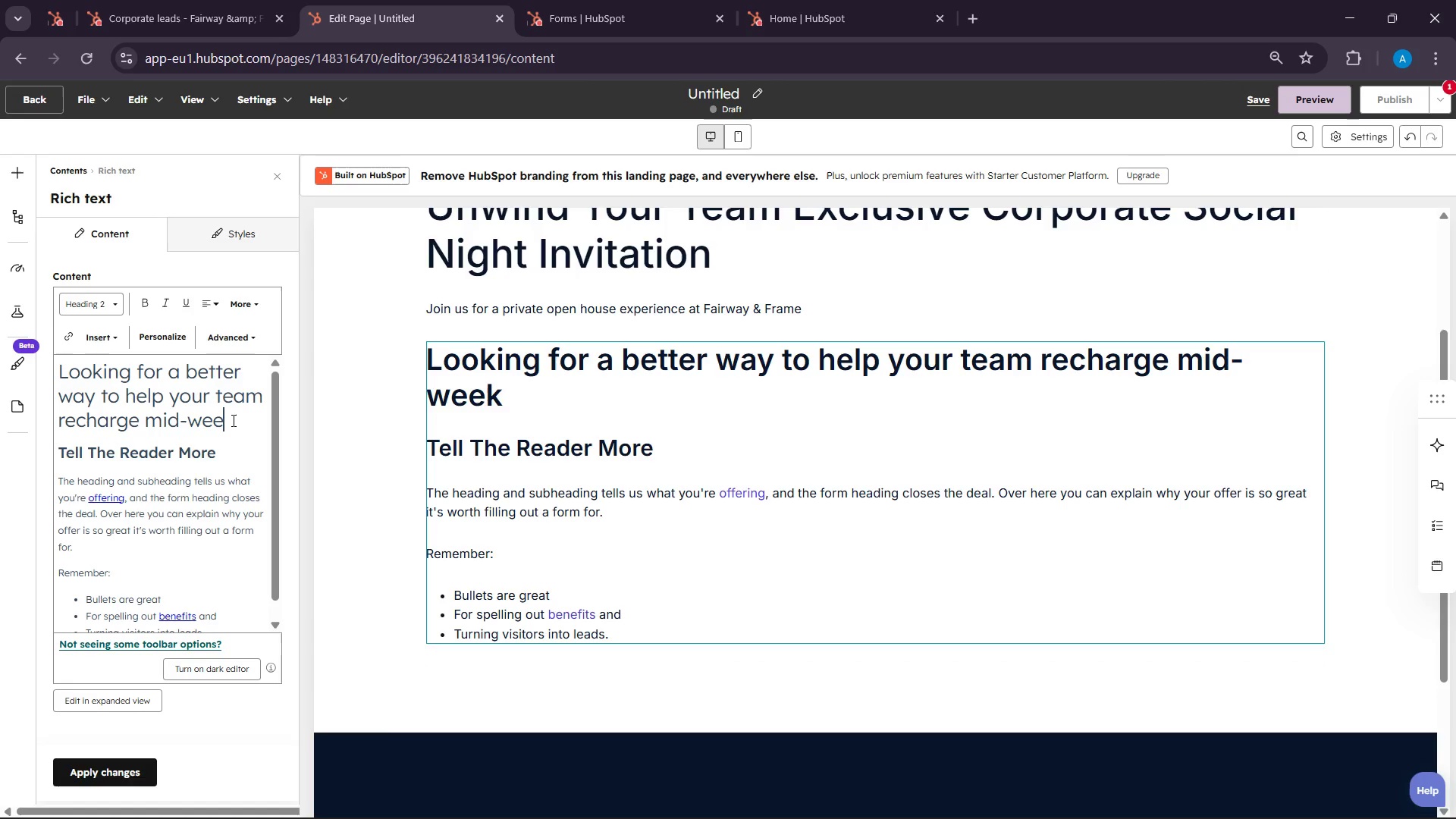 
key(Backspace)
 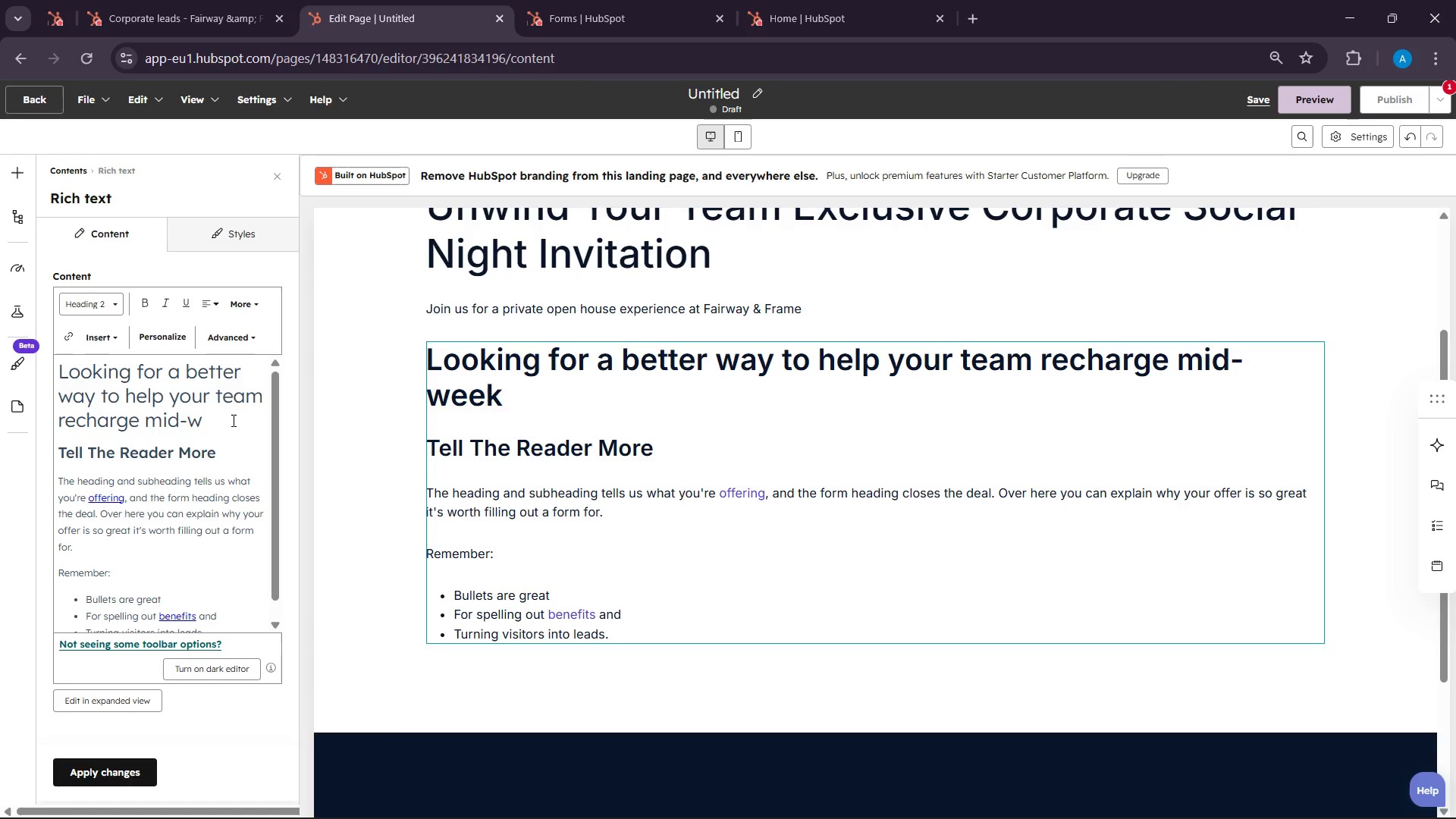 
key(Backspace)
 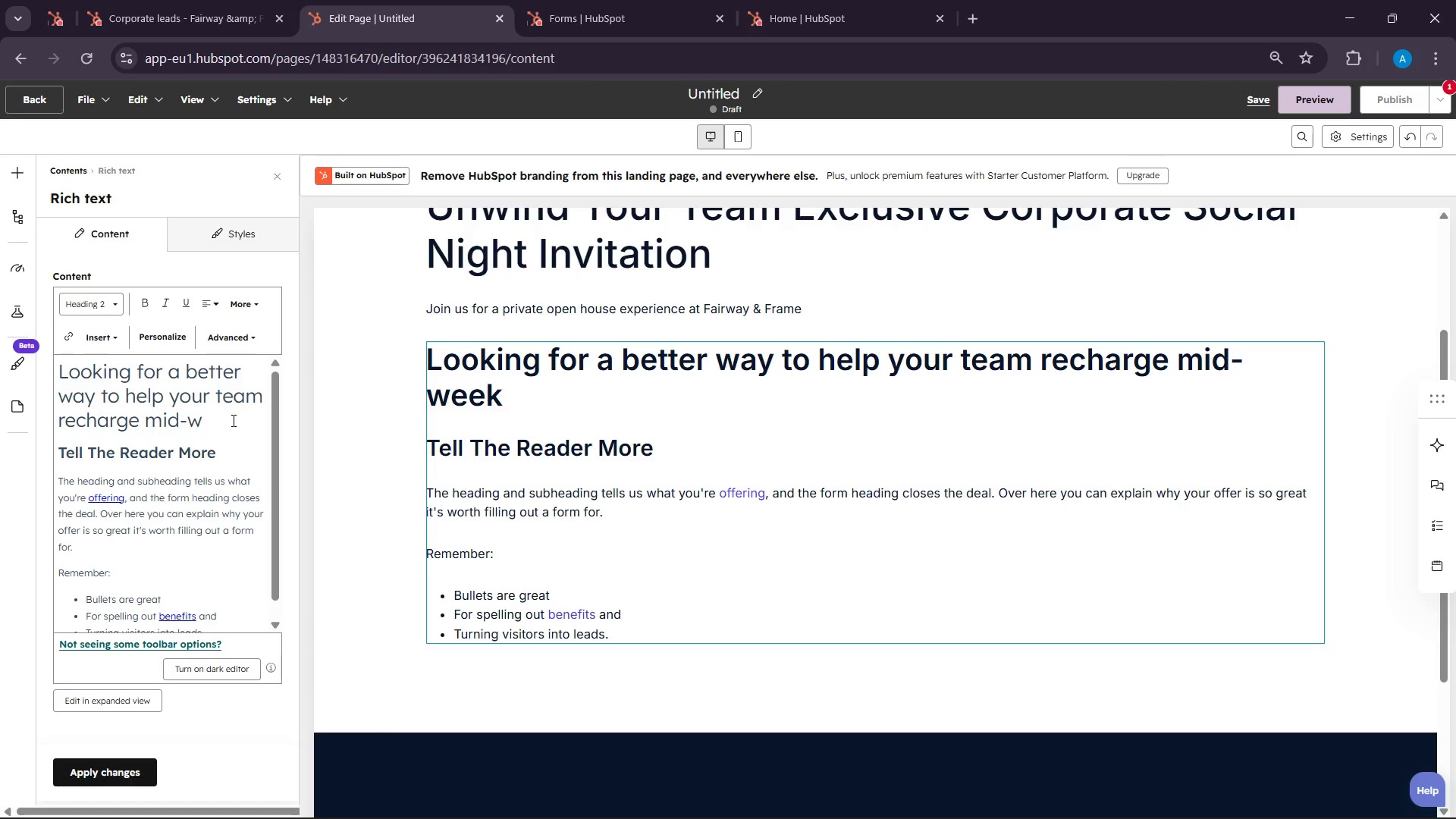 
key(Backspace)
 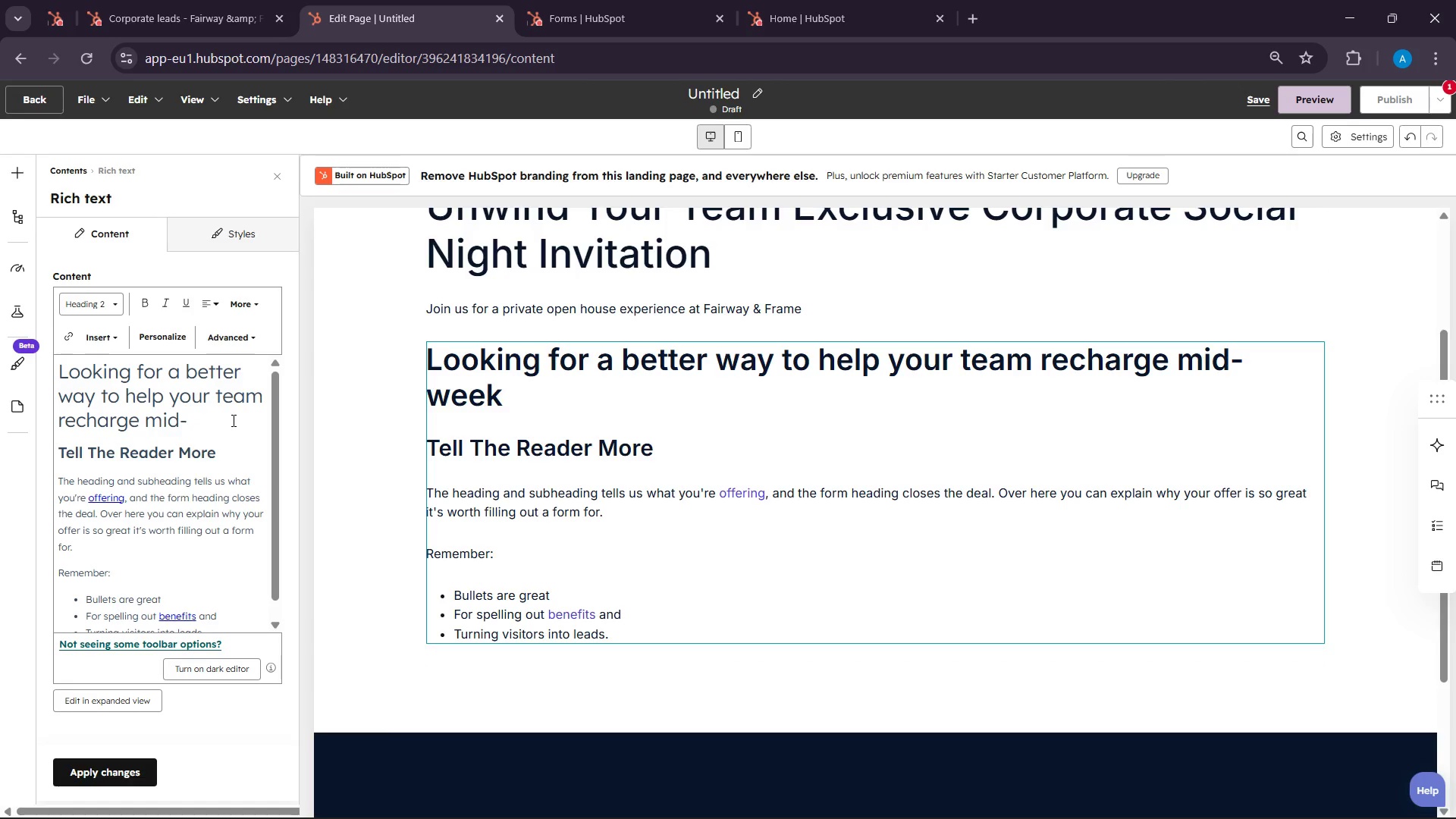 
key(Backspace)
 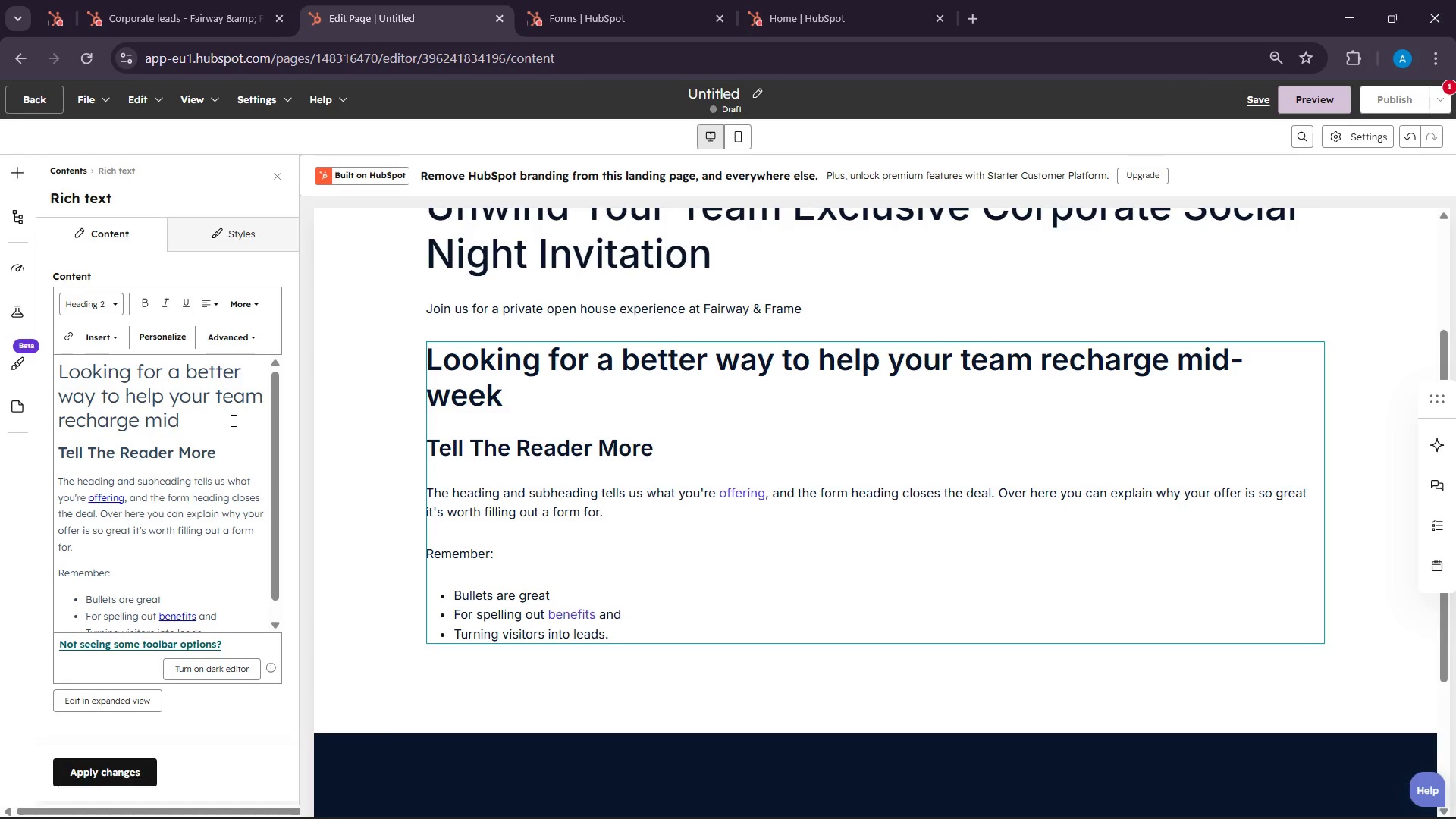 
key(Backspace)
 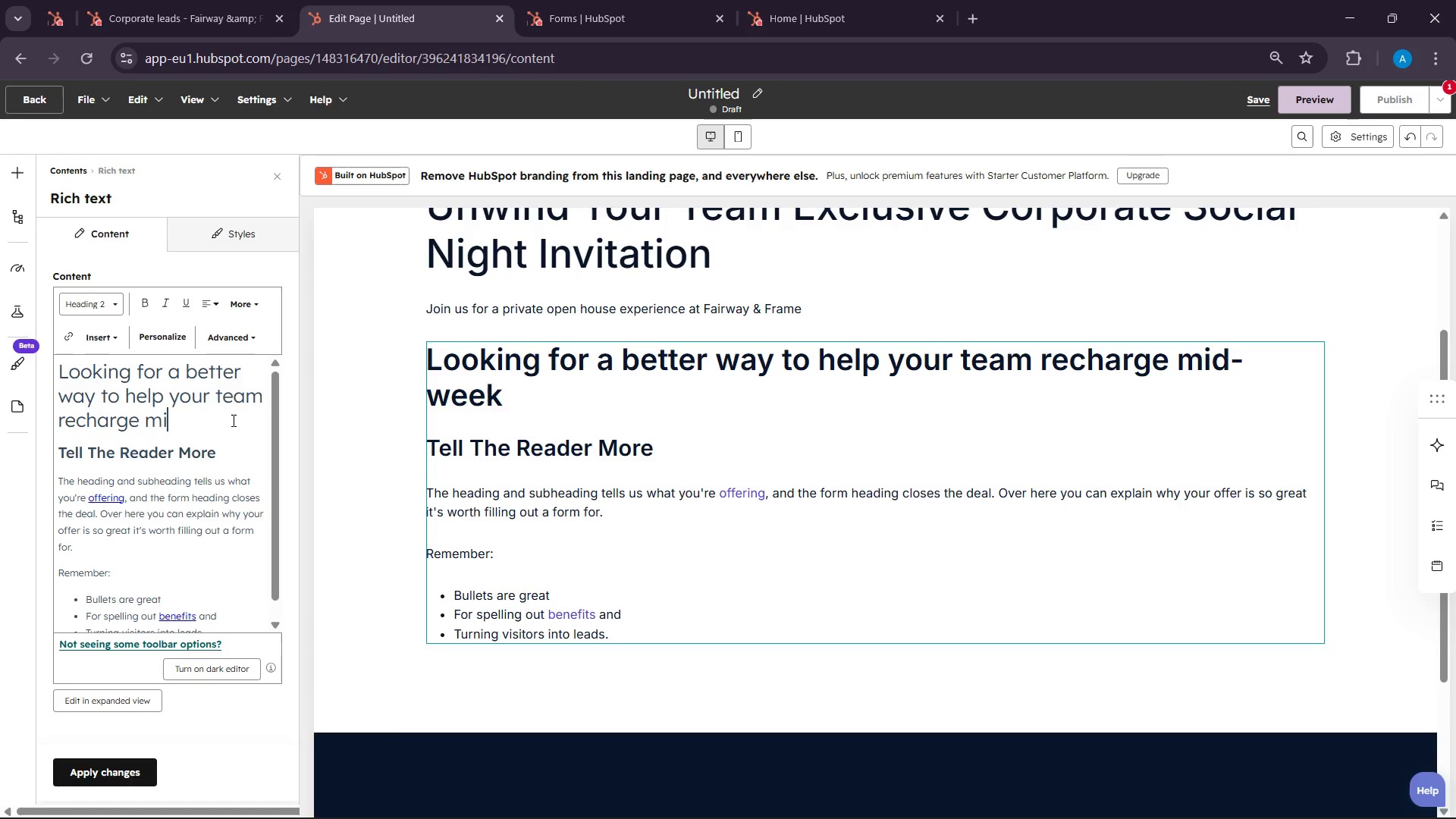 
key(Backspace)
 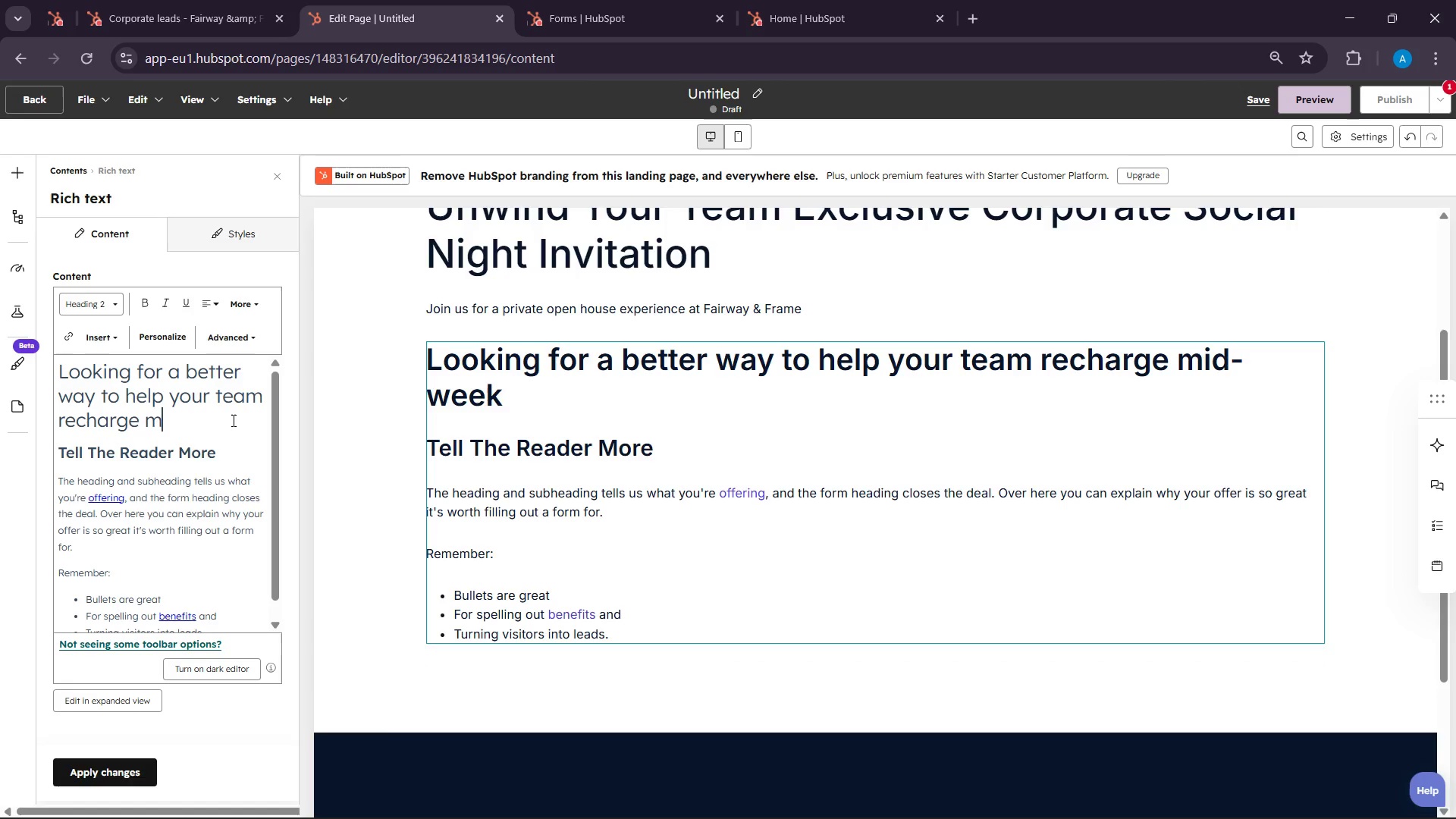 
key(Backspace)
 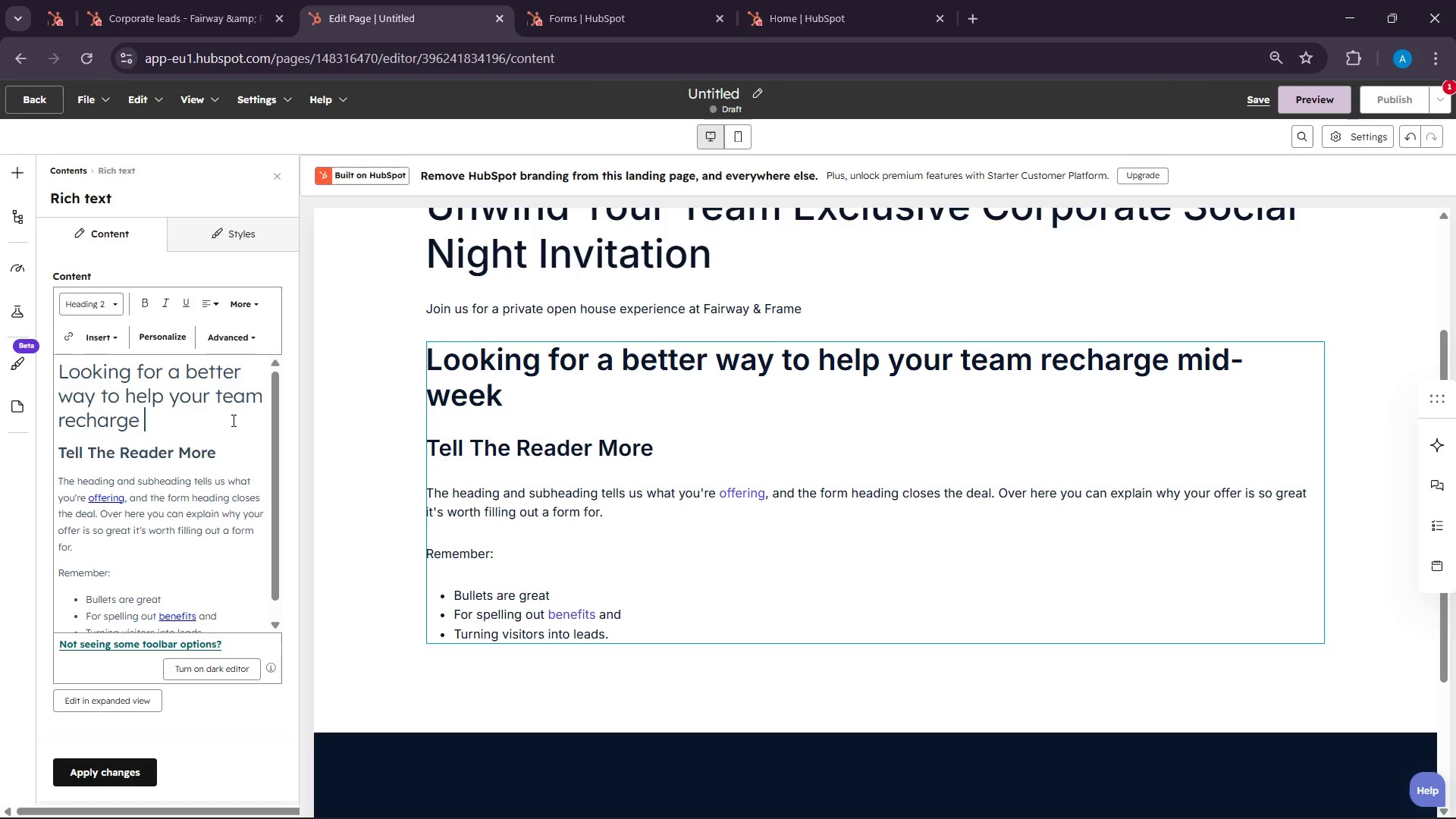 
key(Backspace)
 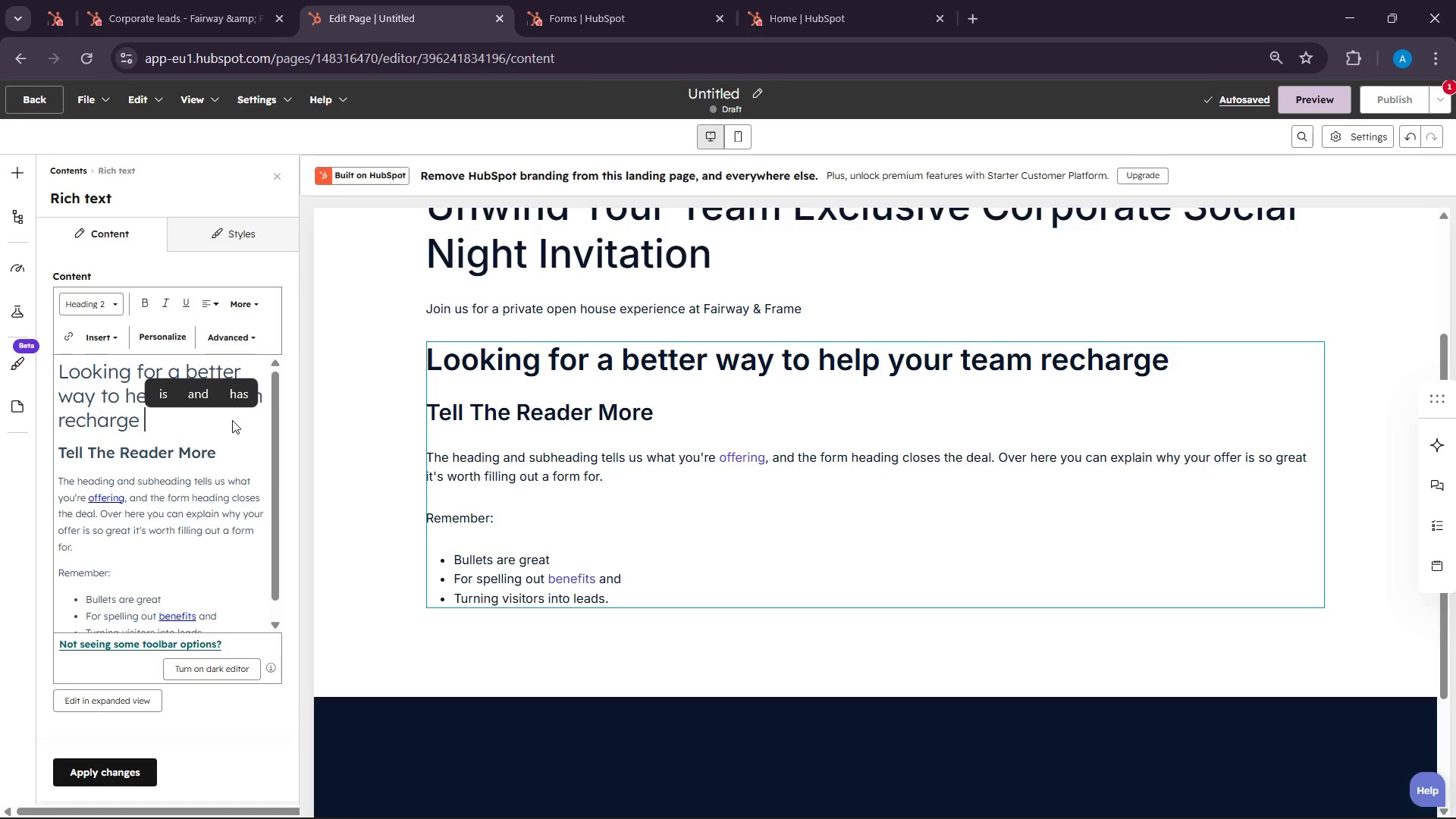 
wait(6.75)
 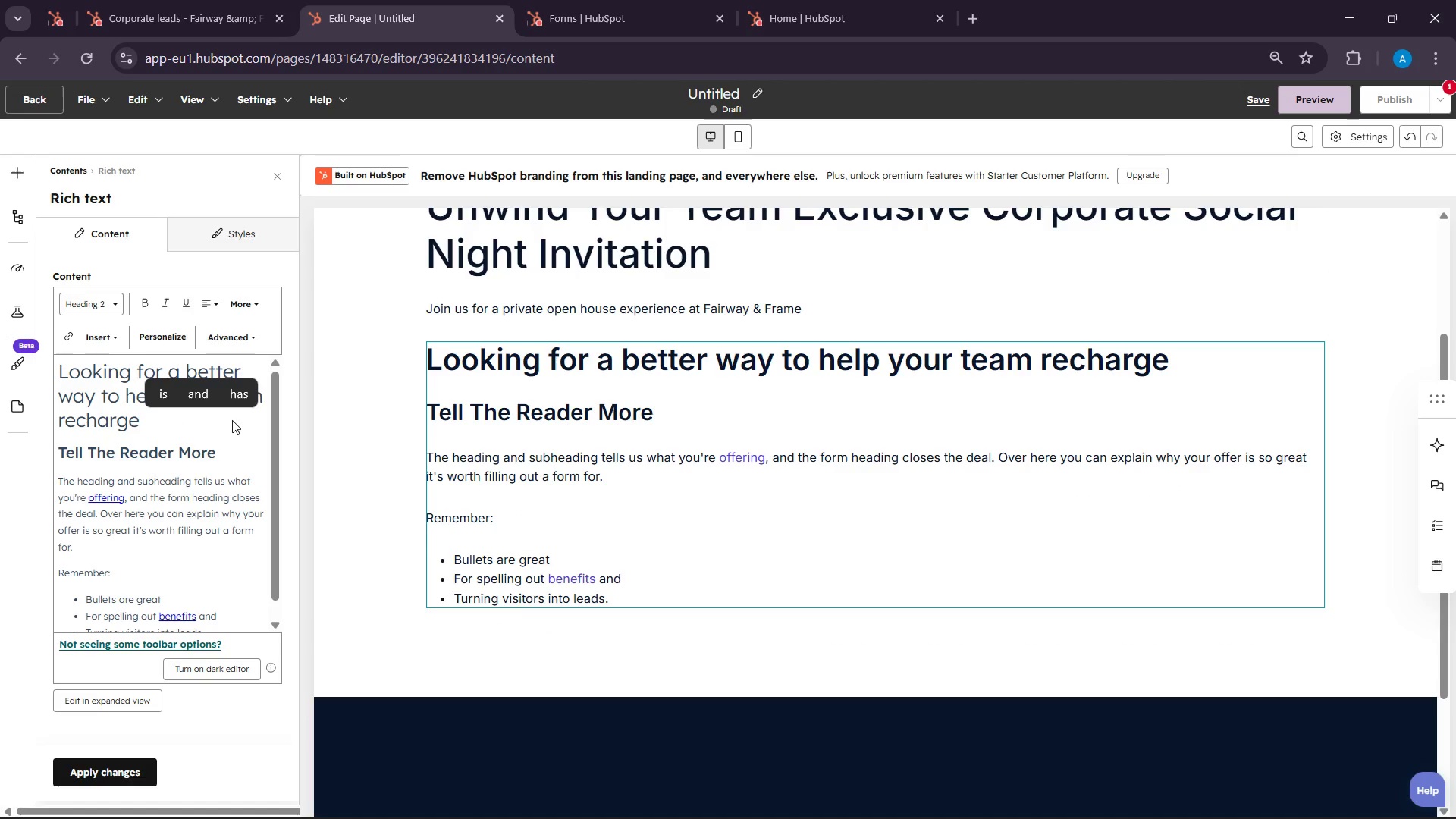 
double_click([194, 450])
 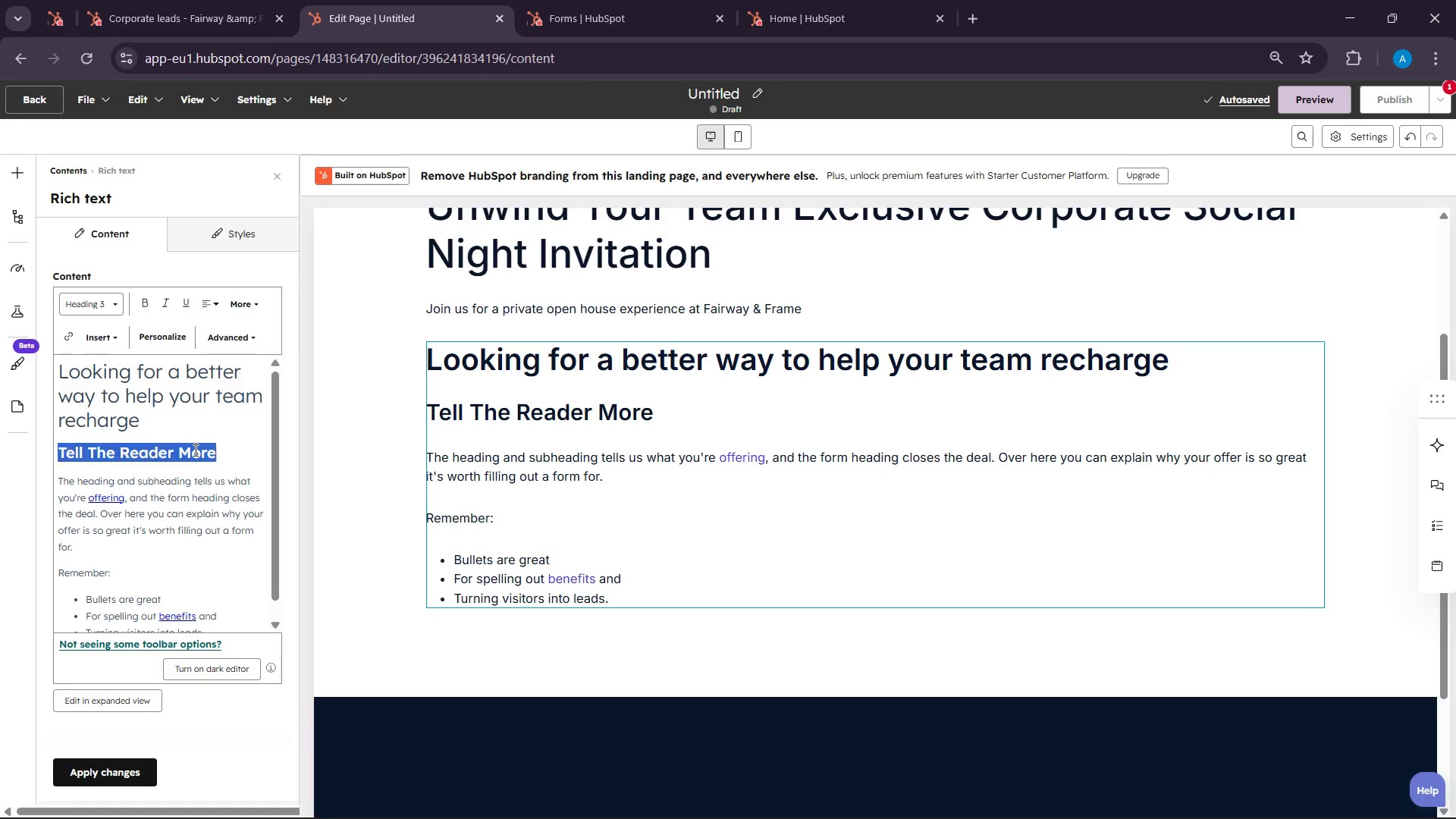 
triple_click([194, 450])
 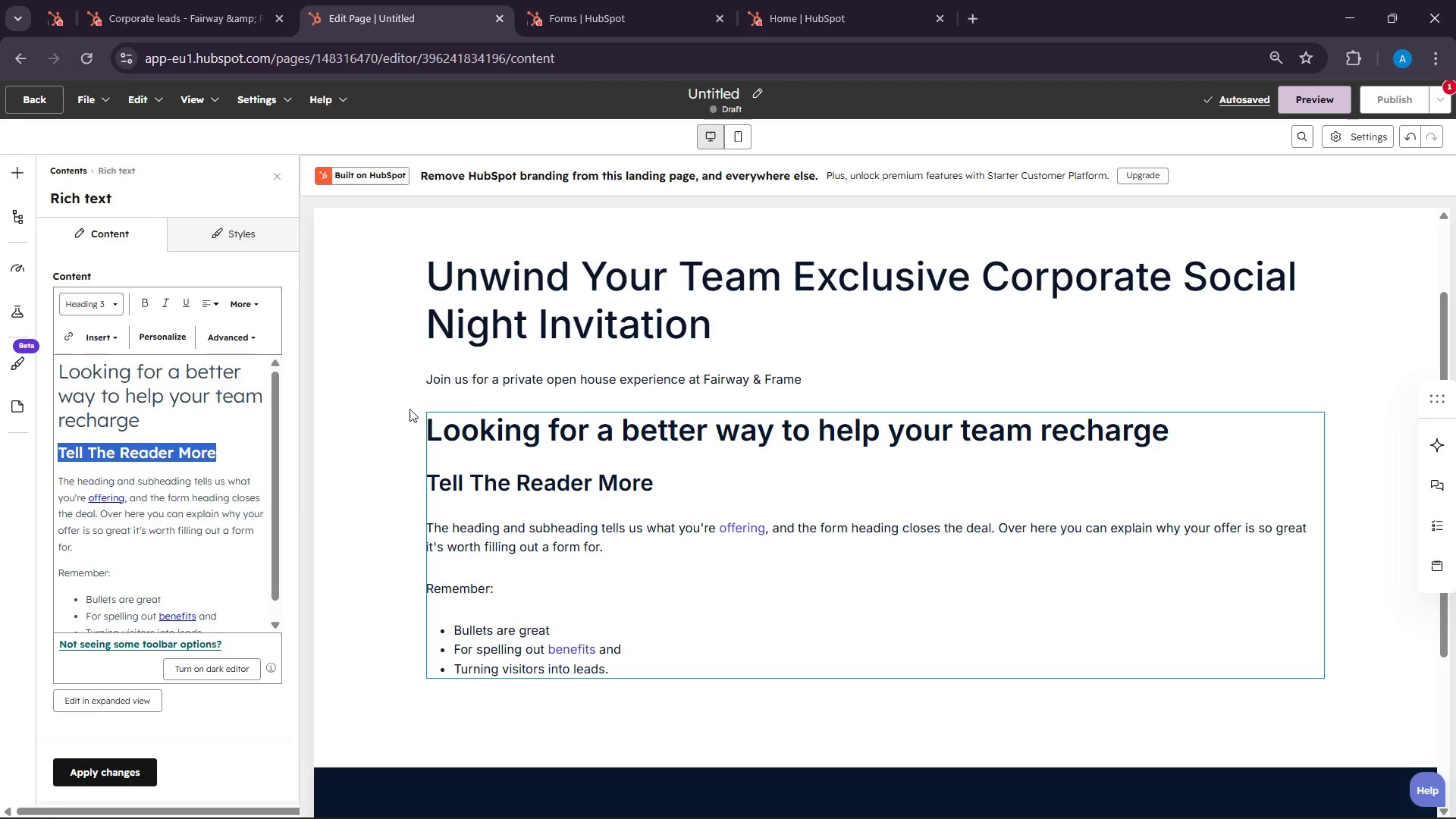 
wait(7.5)
 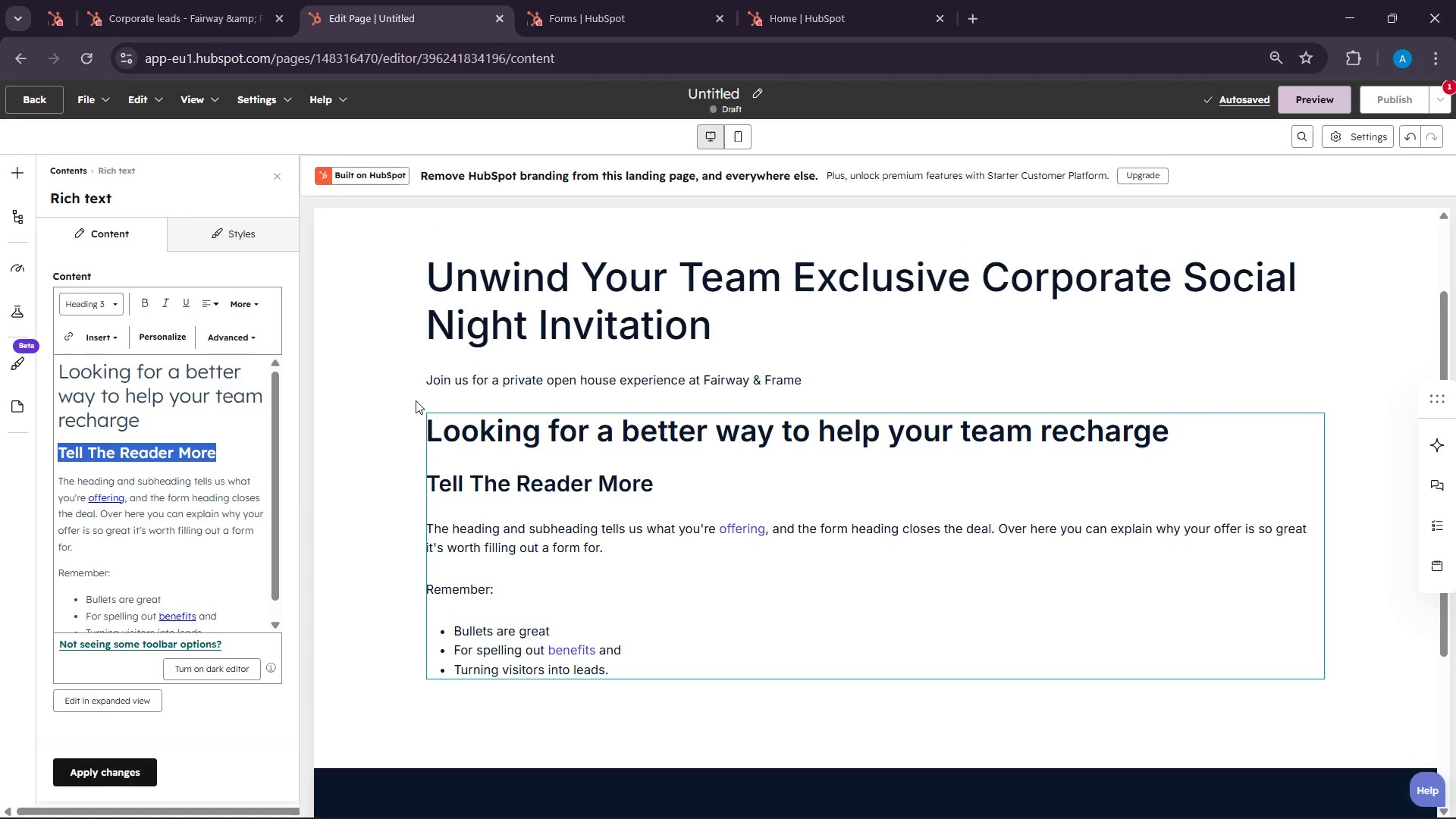 
left_click([11, 378])
 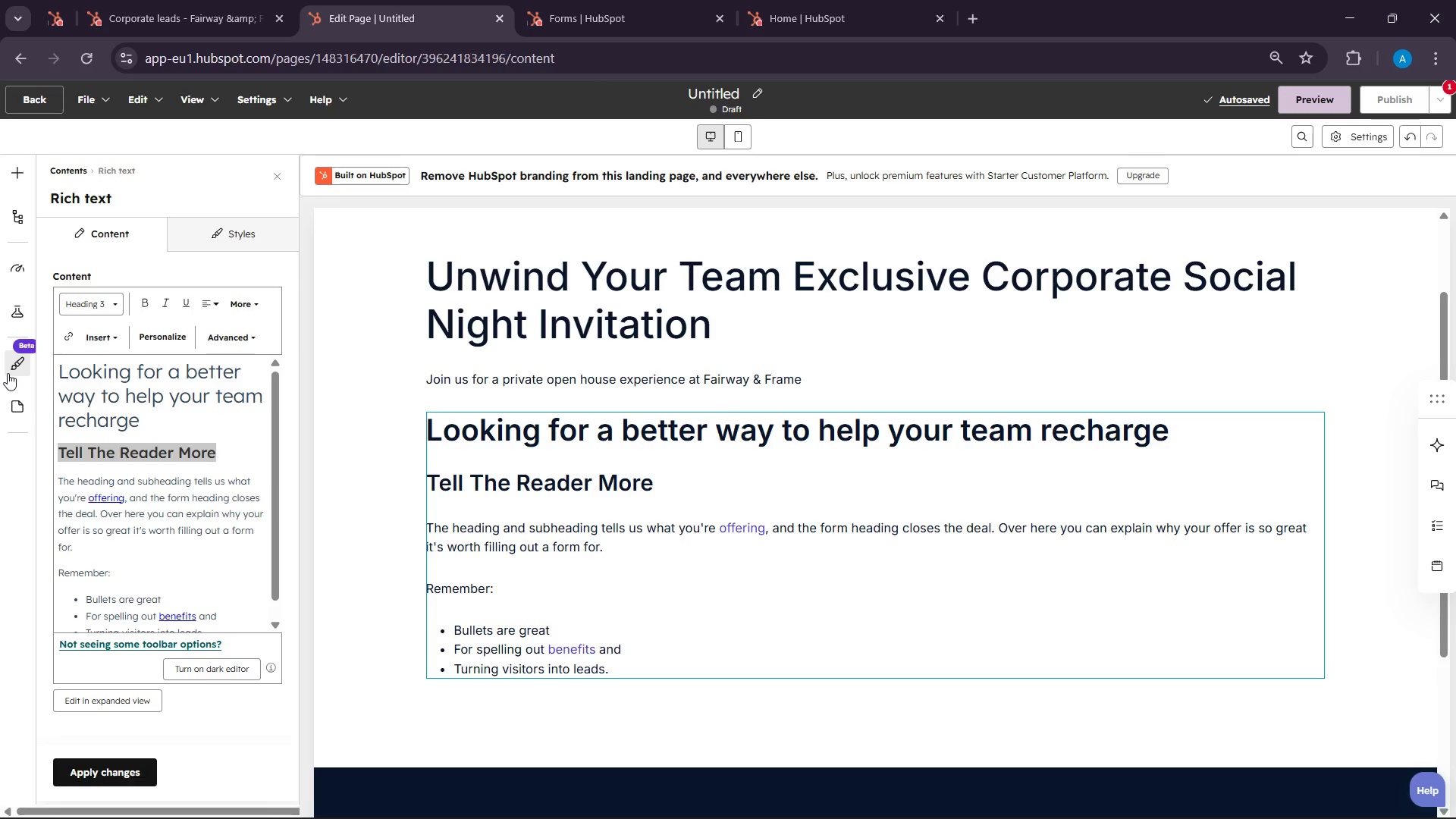 
left_click([8, 373])
 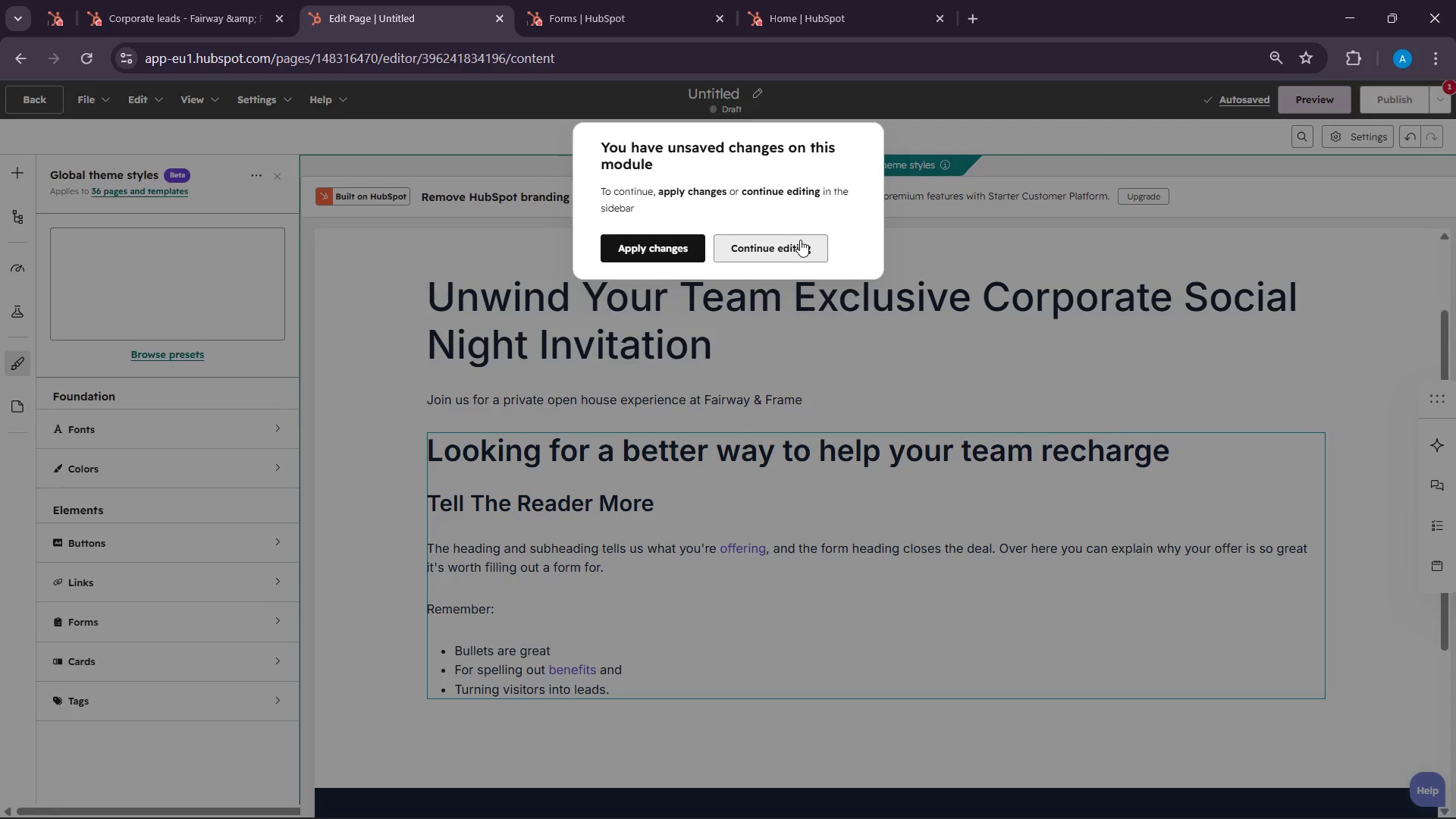 
wait(6.59)
 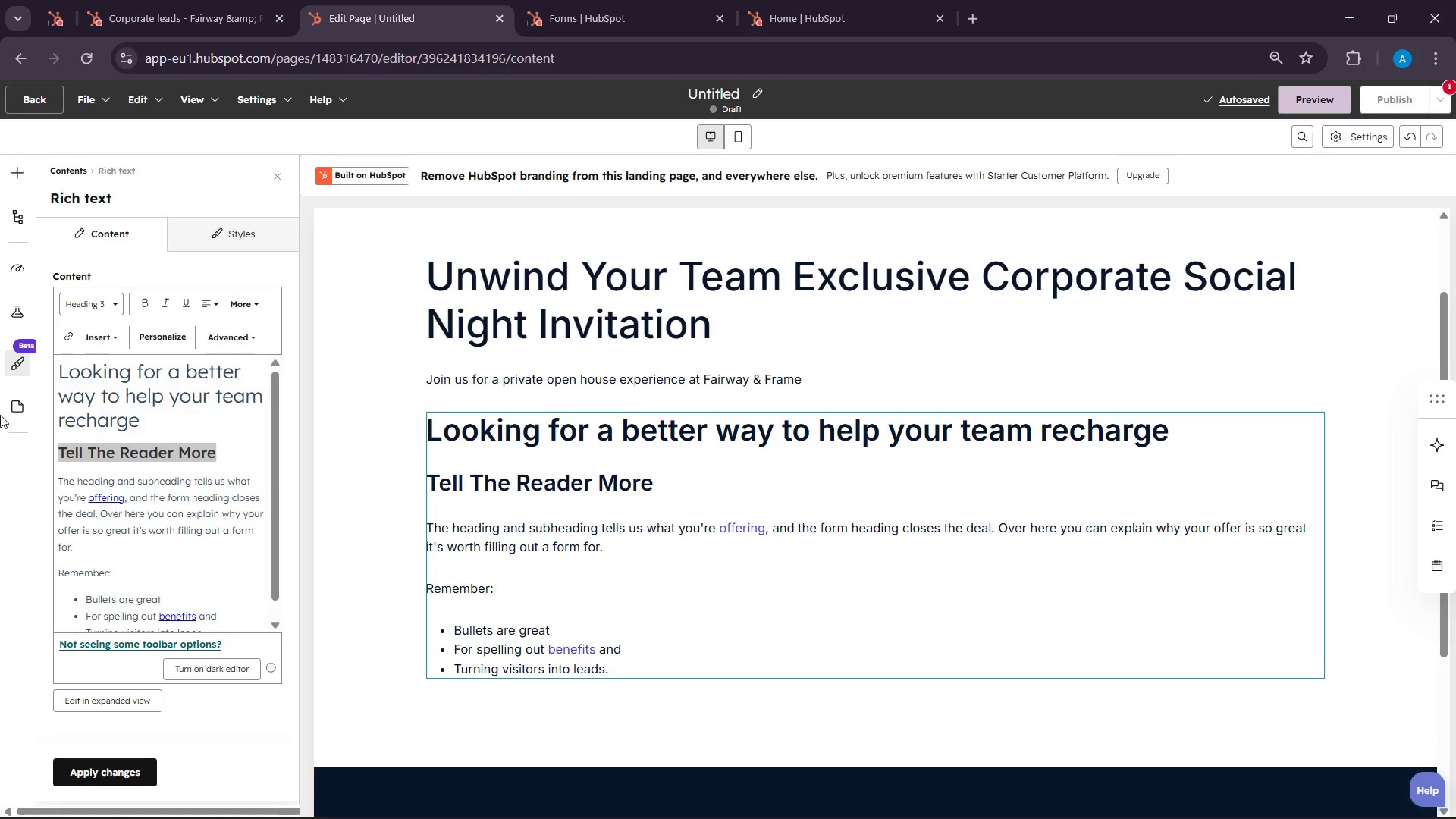 
left_click([928, 224])
 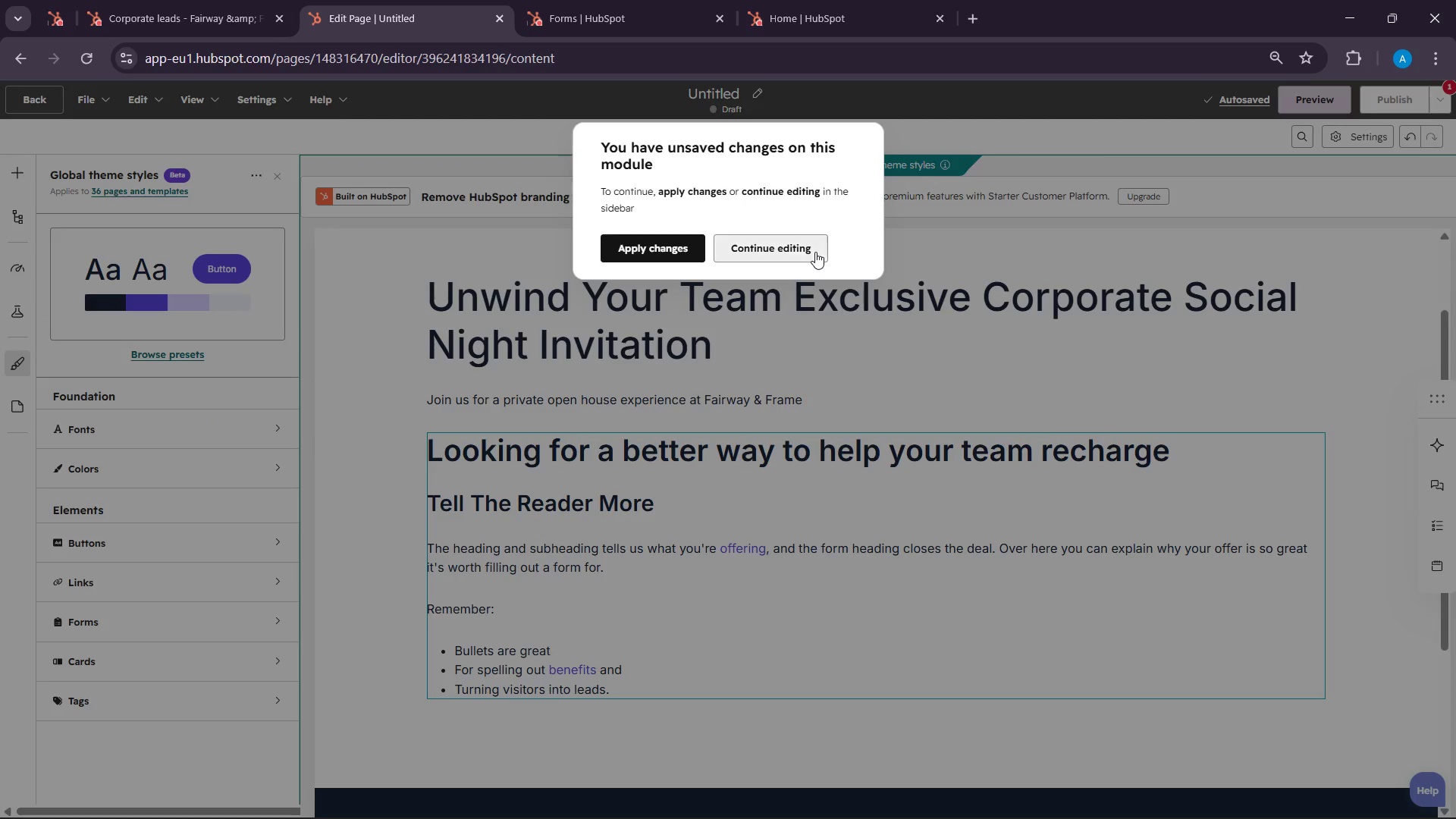 
left_click([815, 252])
 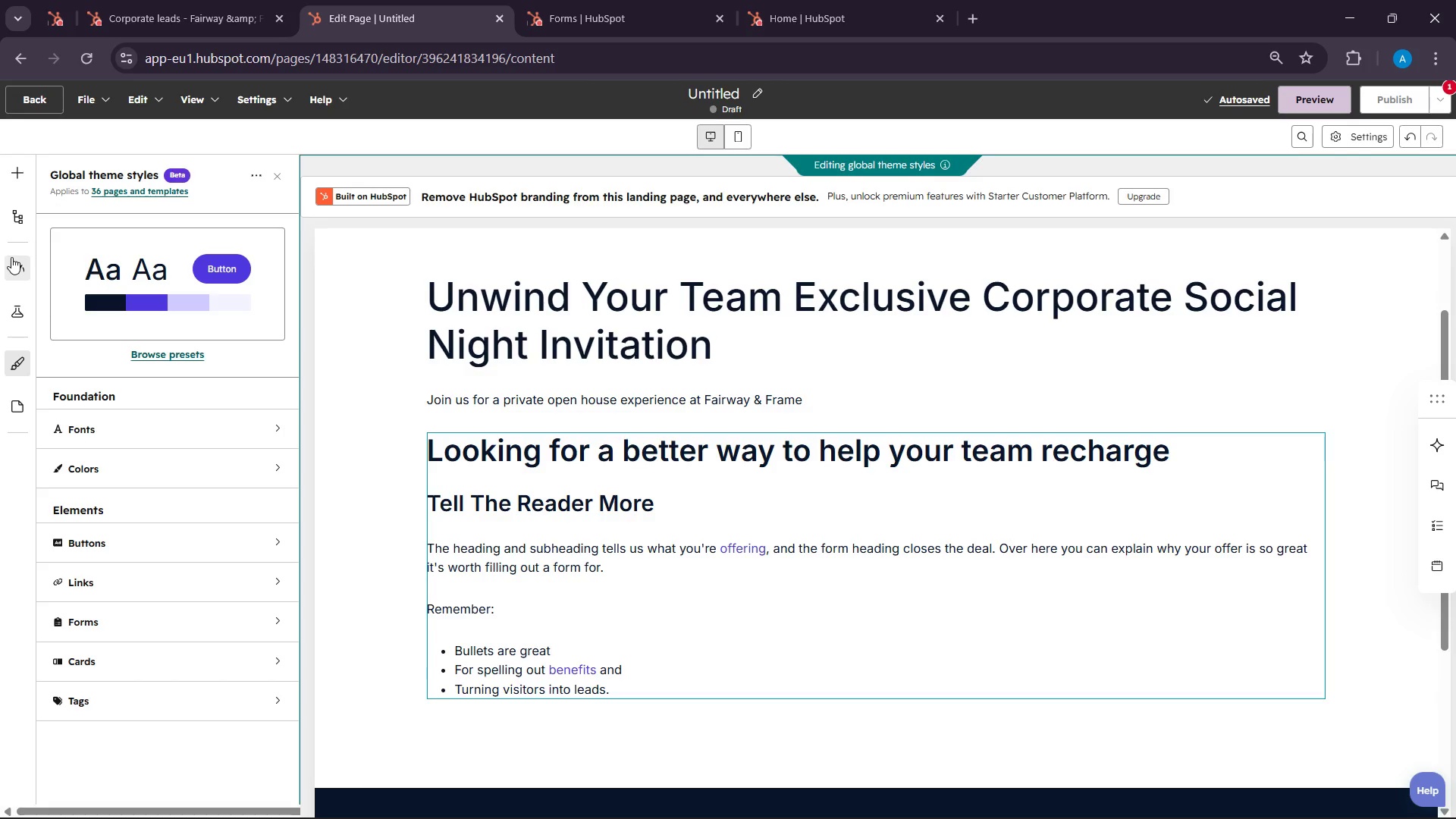 
left_click([537, 469])
 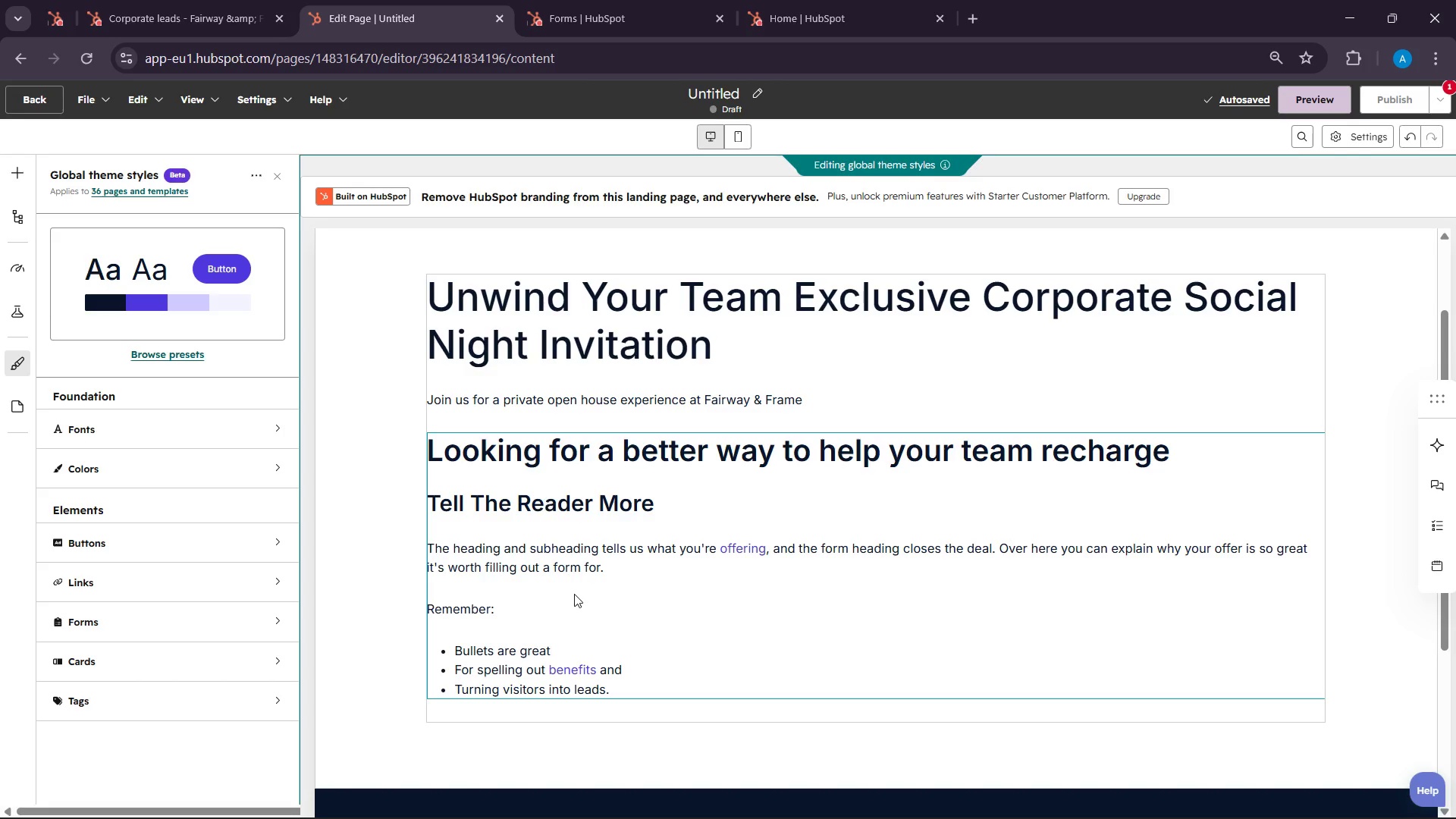 
double_click([574, 594])
 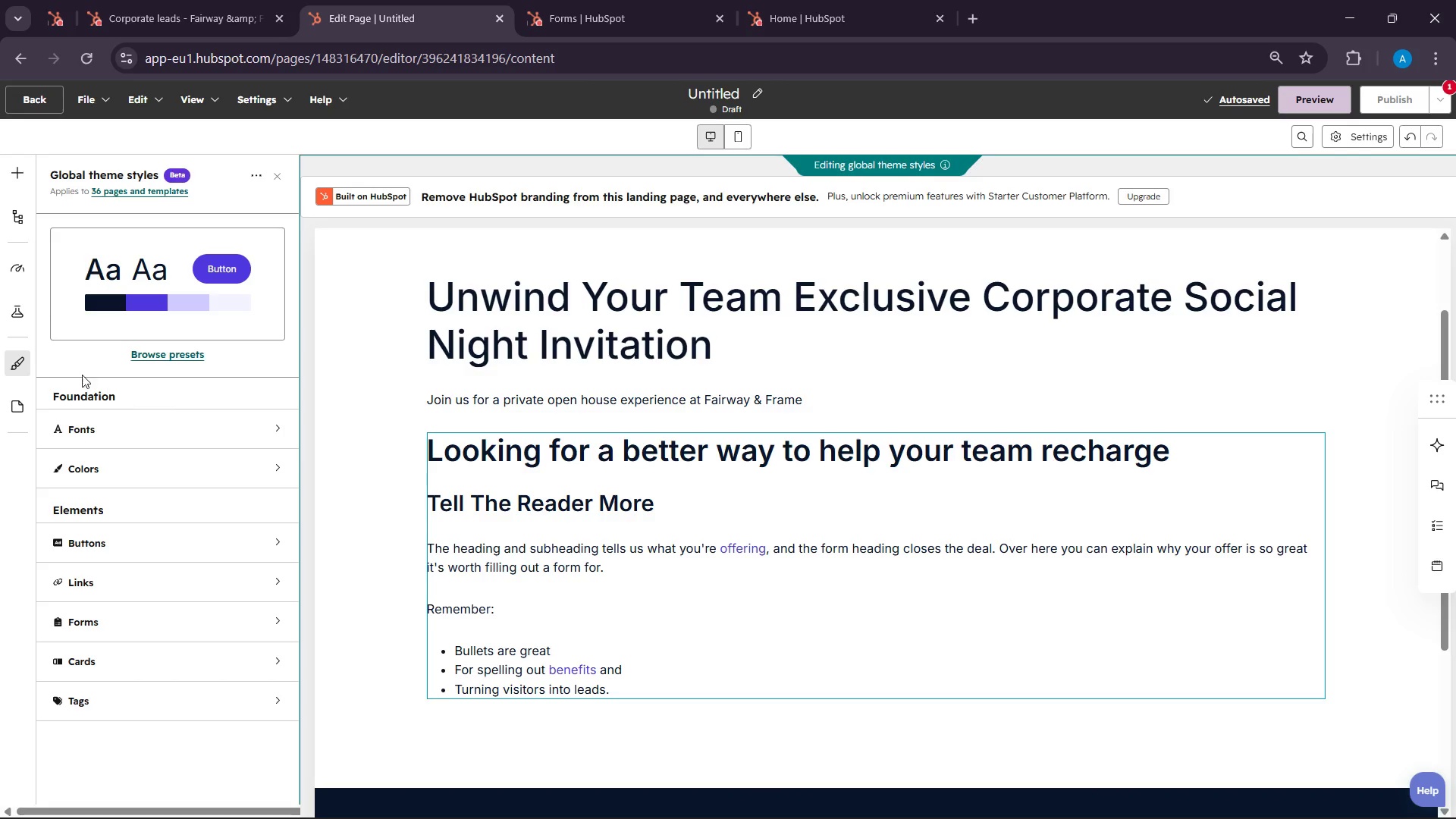 
left_click_drag(start_coordinate=[24, 309], to_coordinate=[33, 310])
 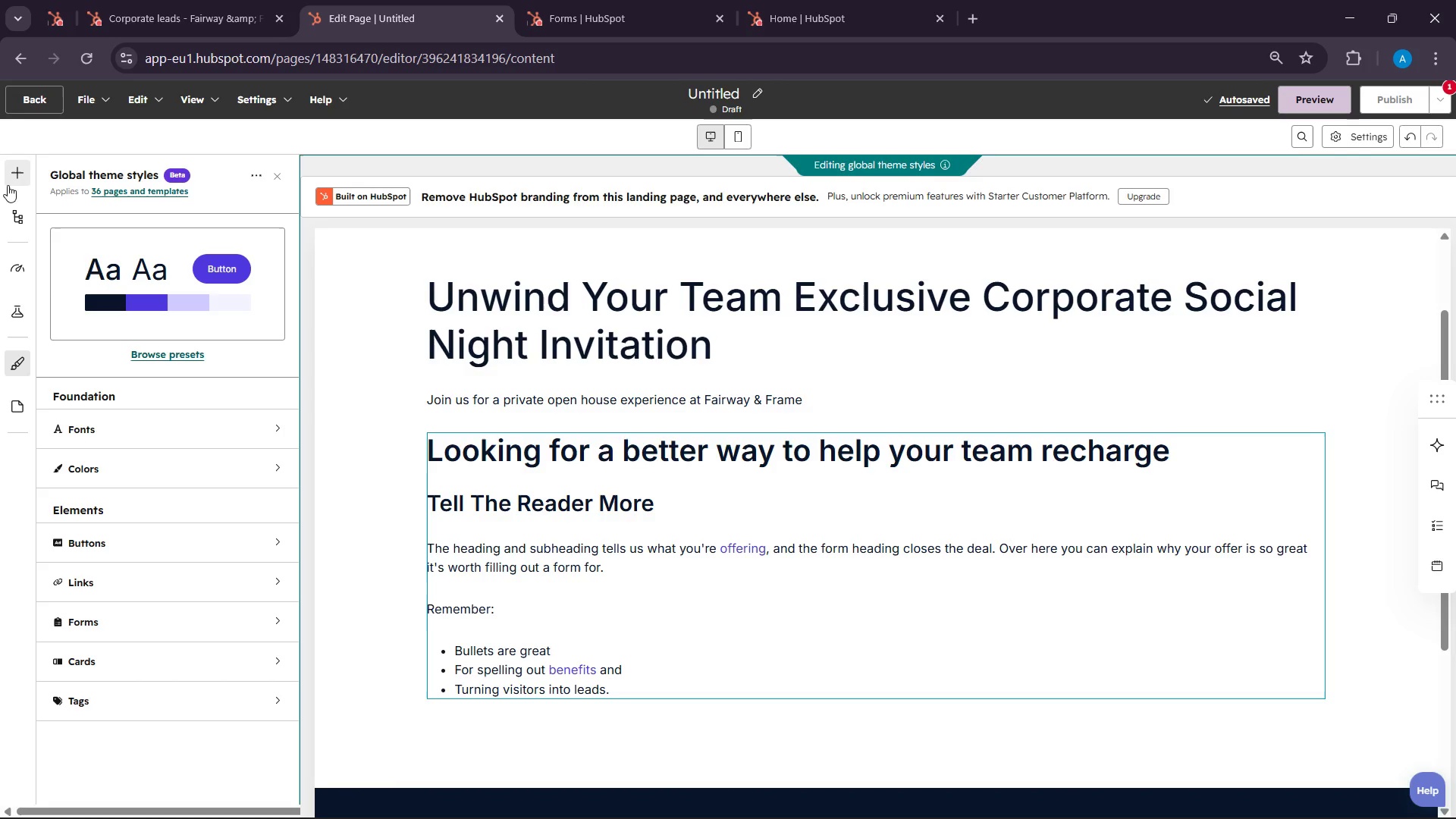 
left_click([10, 171])
 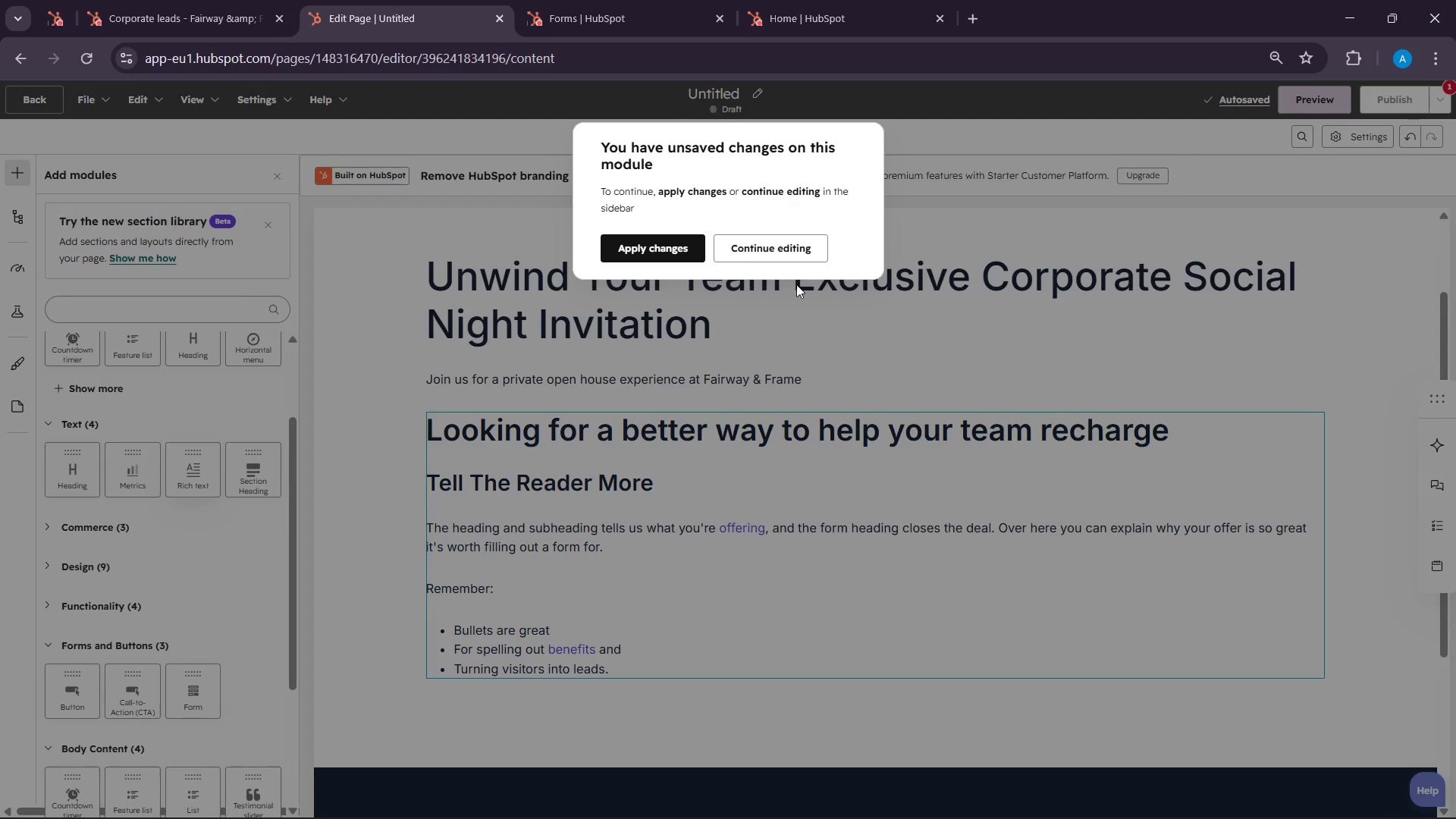 
left_click([800, 241])
 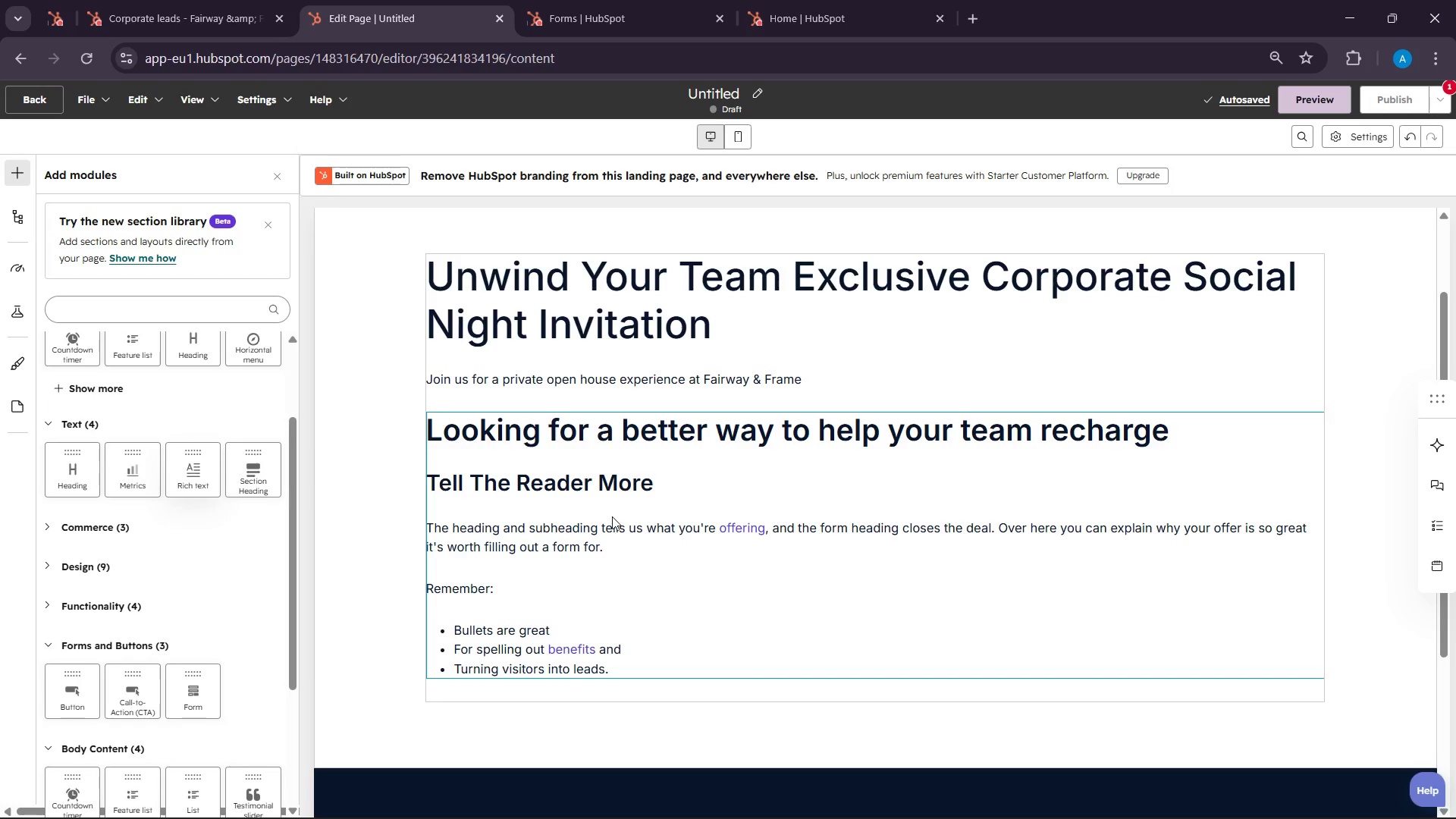 
left_click([613, 516])
 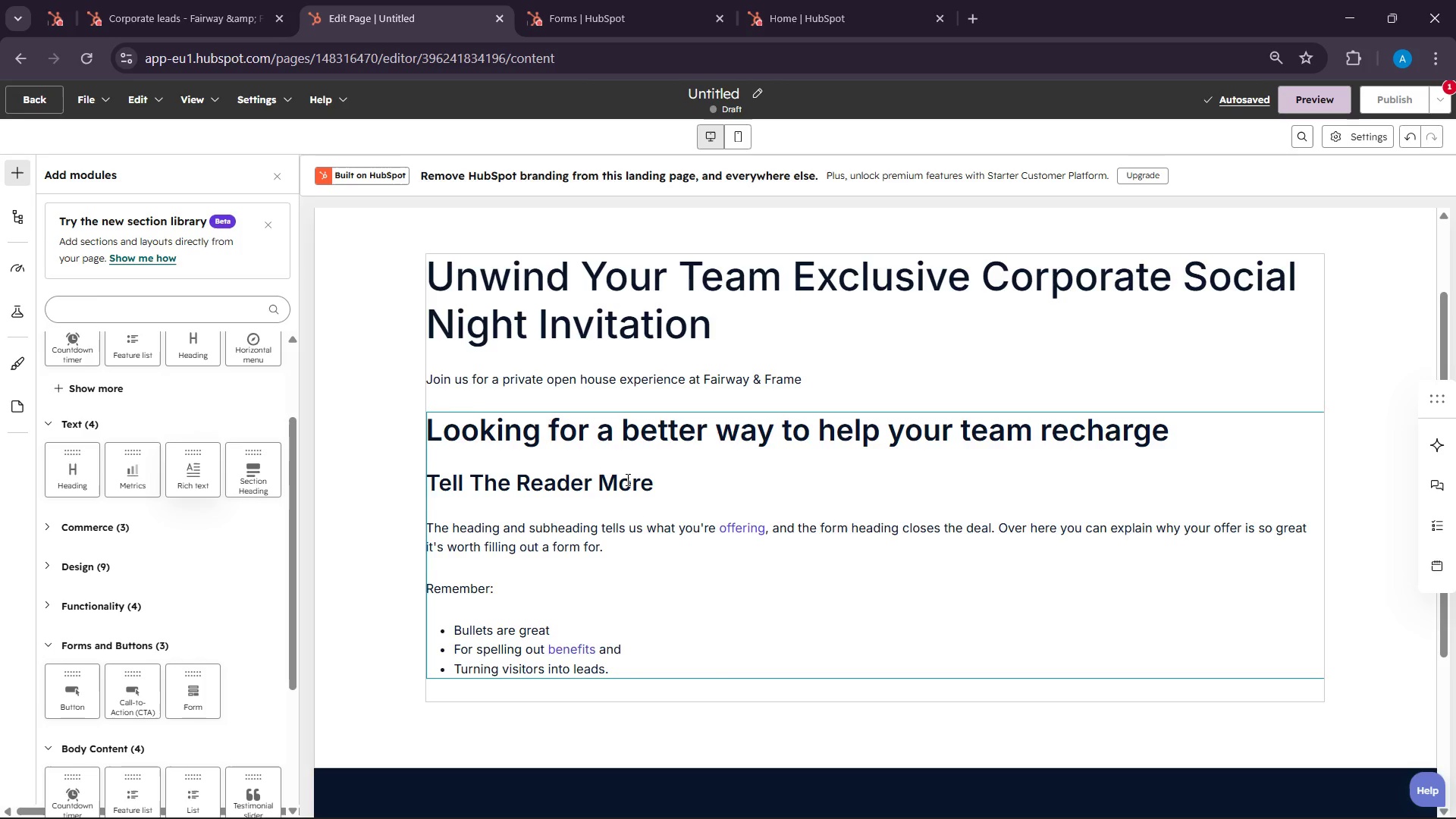 
scroll: coordinate [626, 479], scroll_direction: none, amount: 0.0
 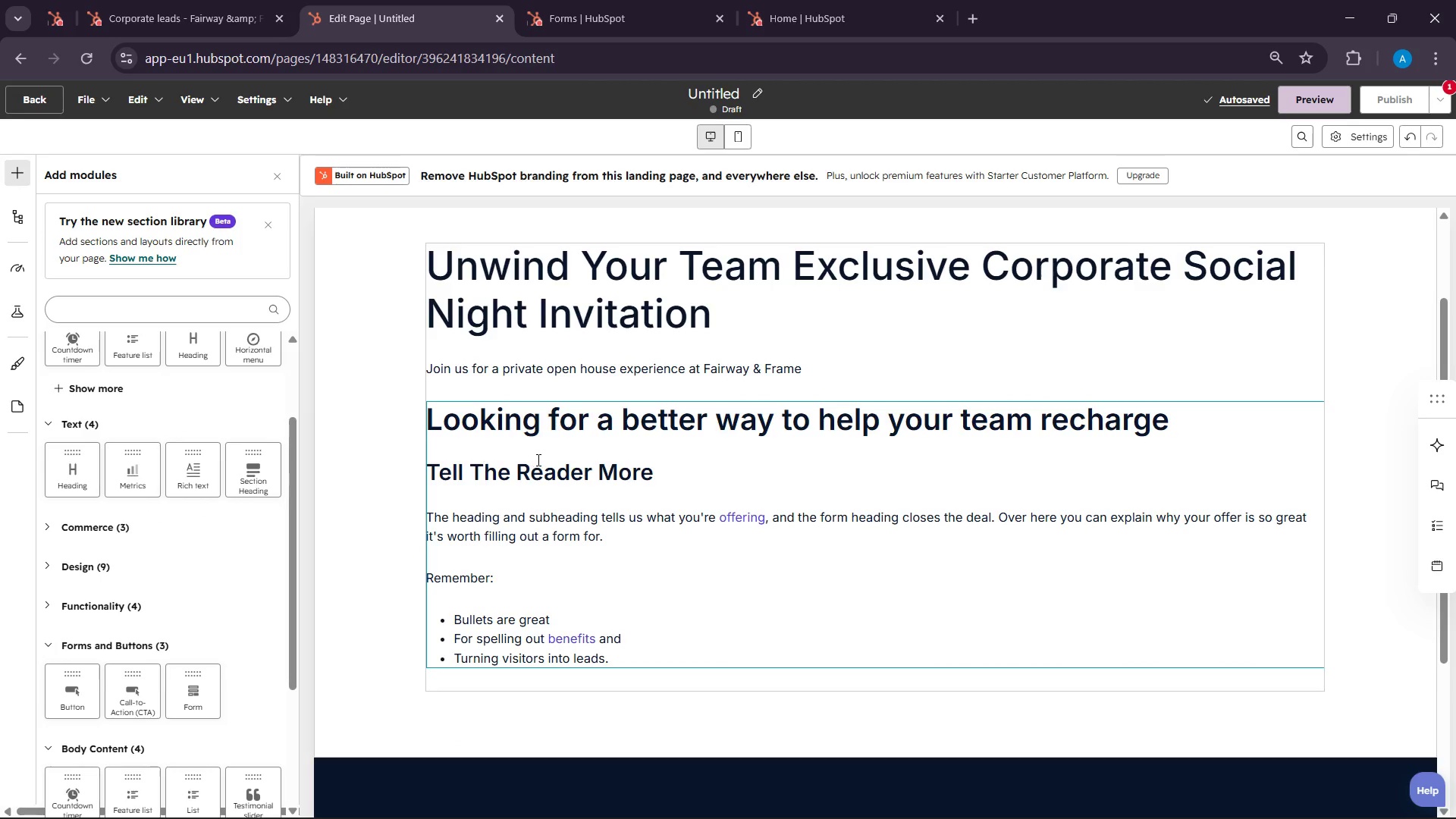 
double_click([537, 460])
 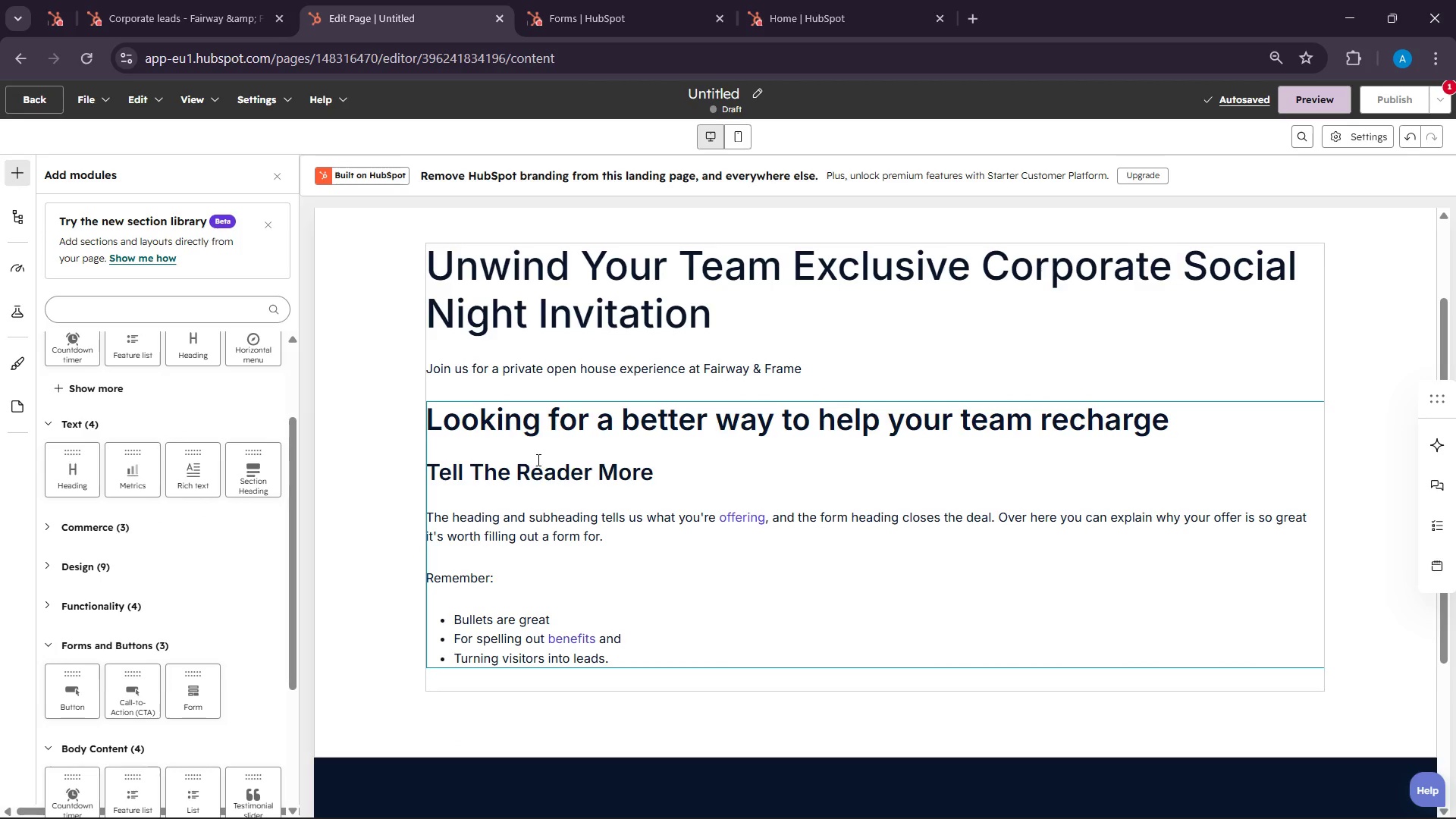 
double_click([537, 460])
 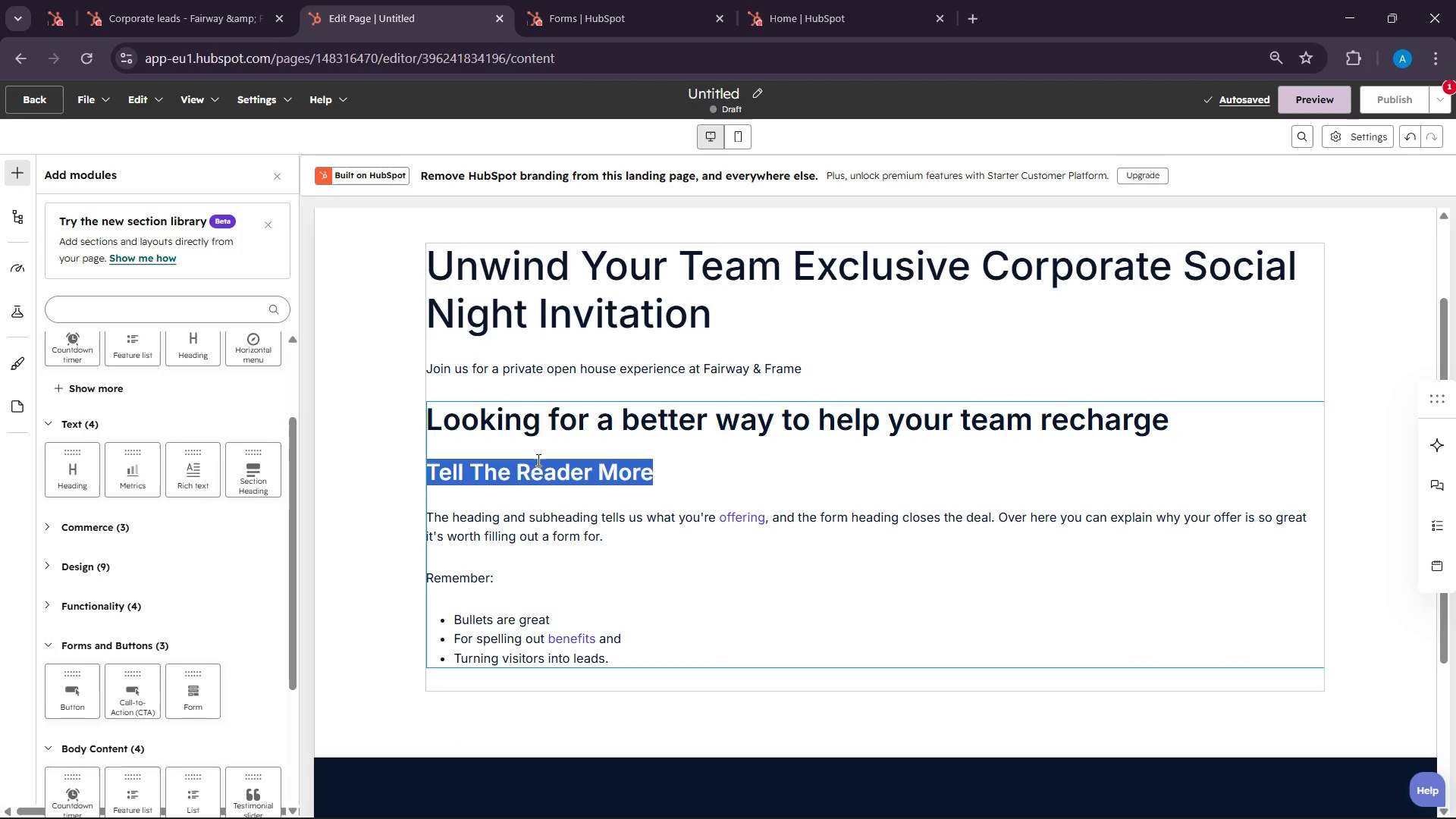 
triple_click([537, 460])
 